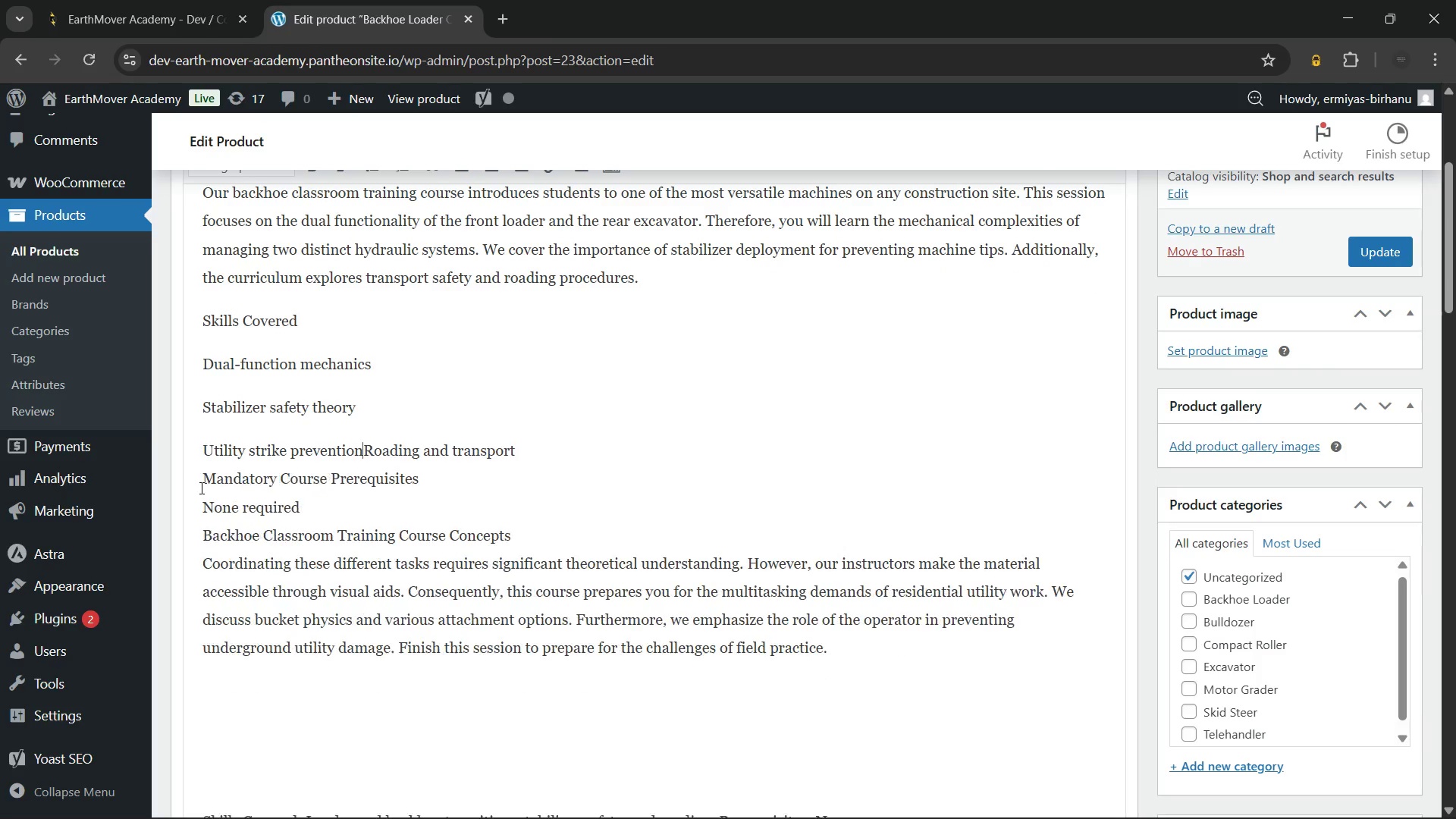 
key(Backspace)
 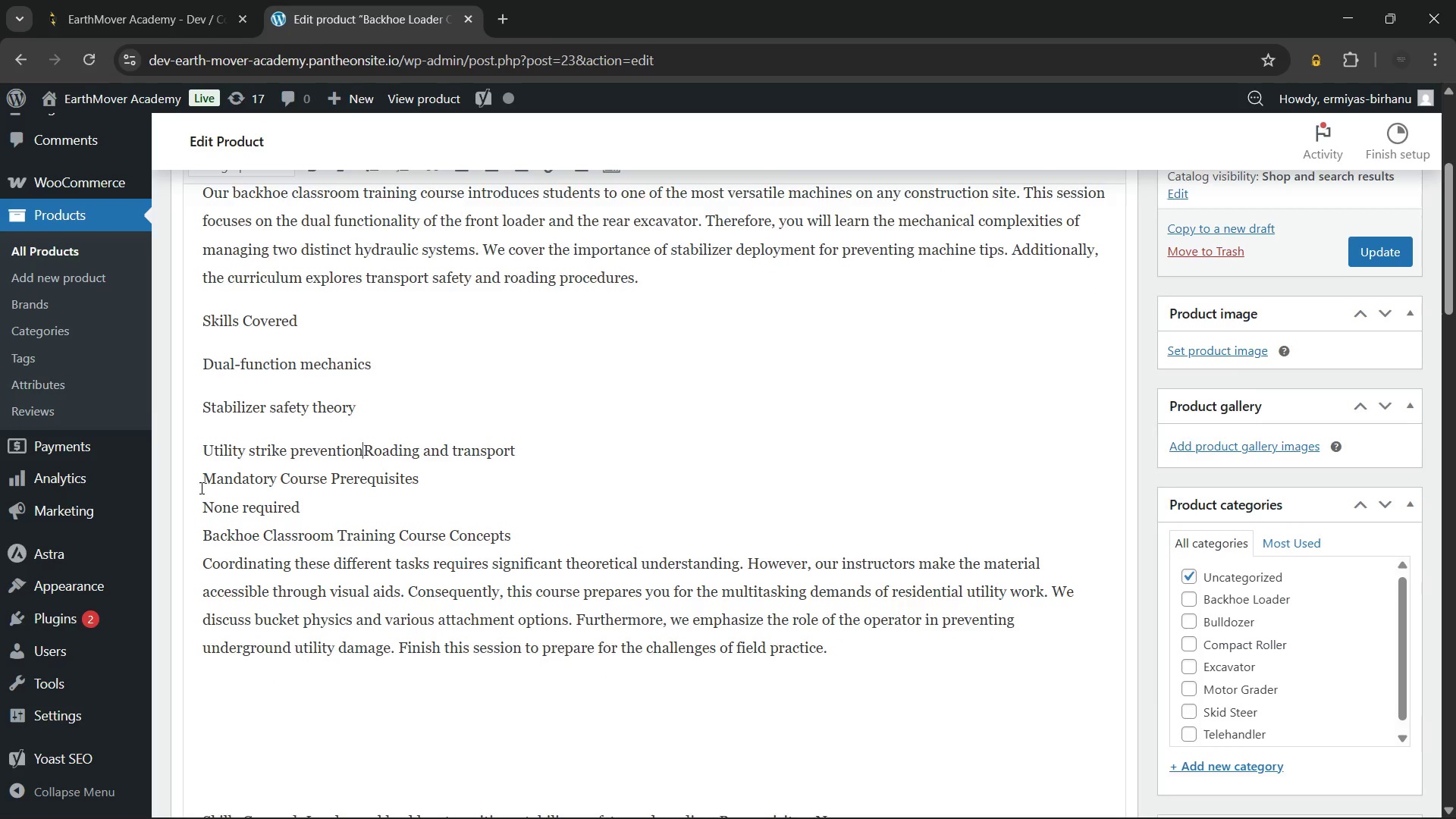 
key(Enter)
 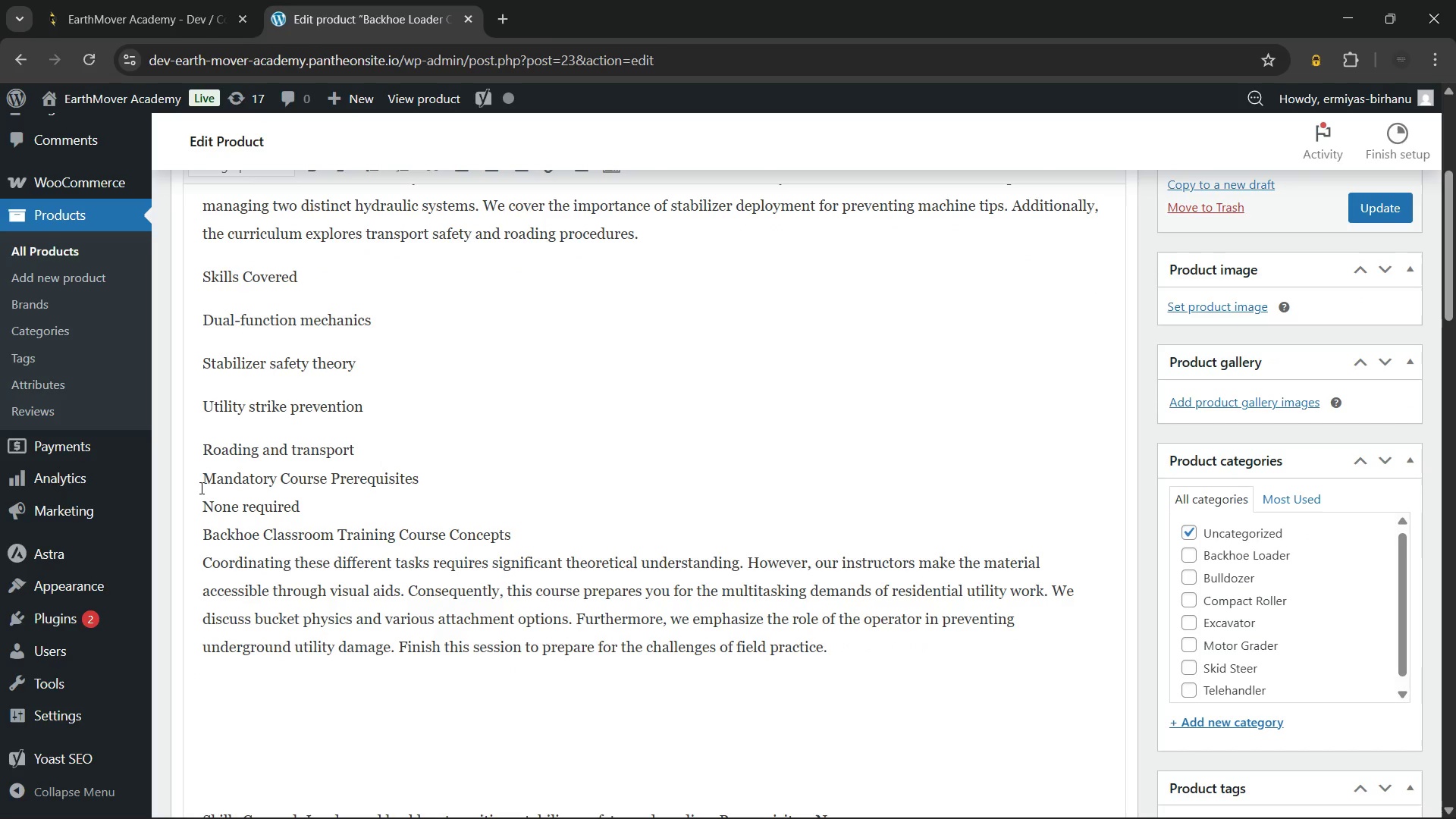 
key(ArrowDown)
 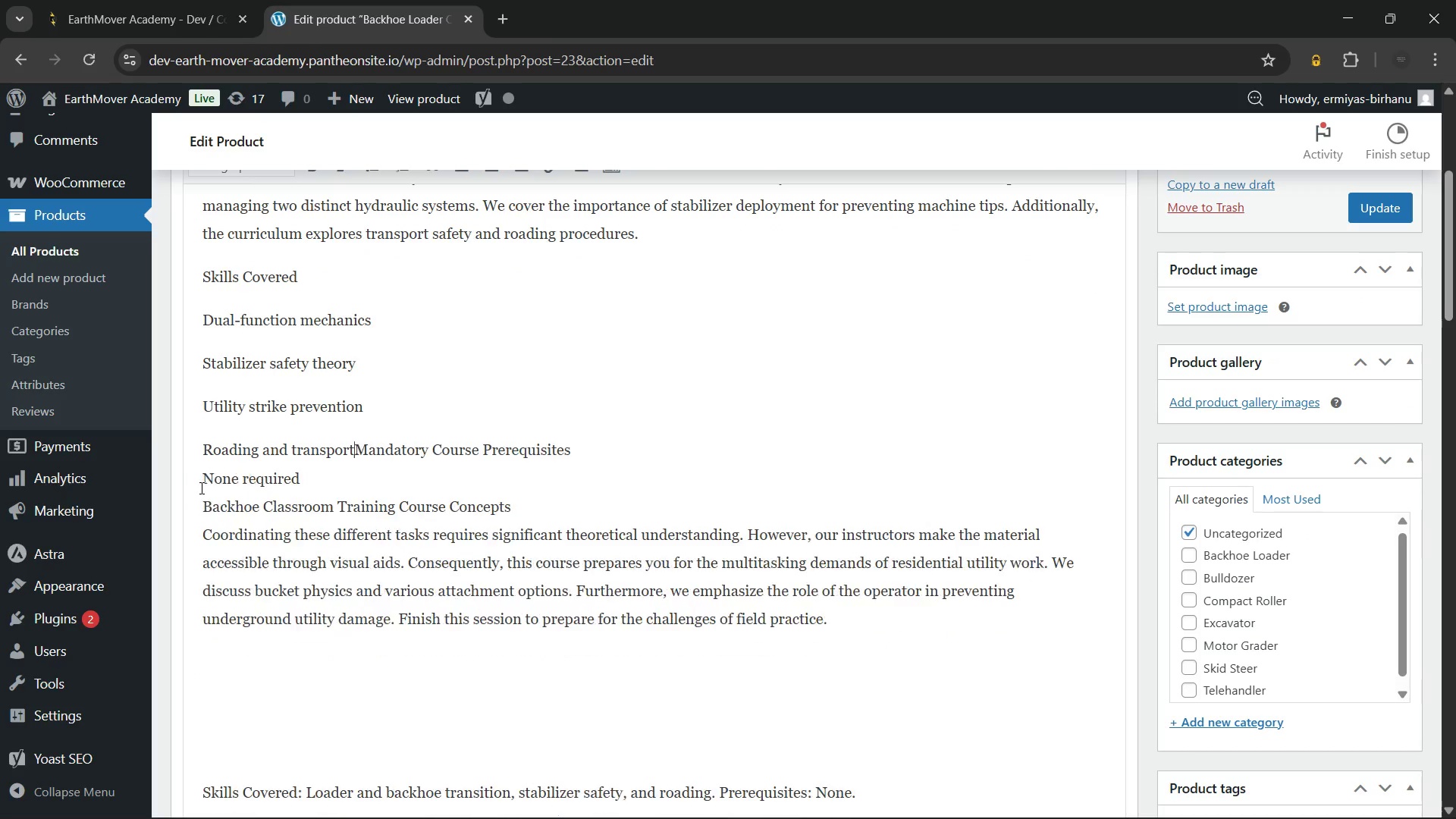 
key(Backspace)
 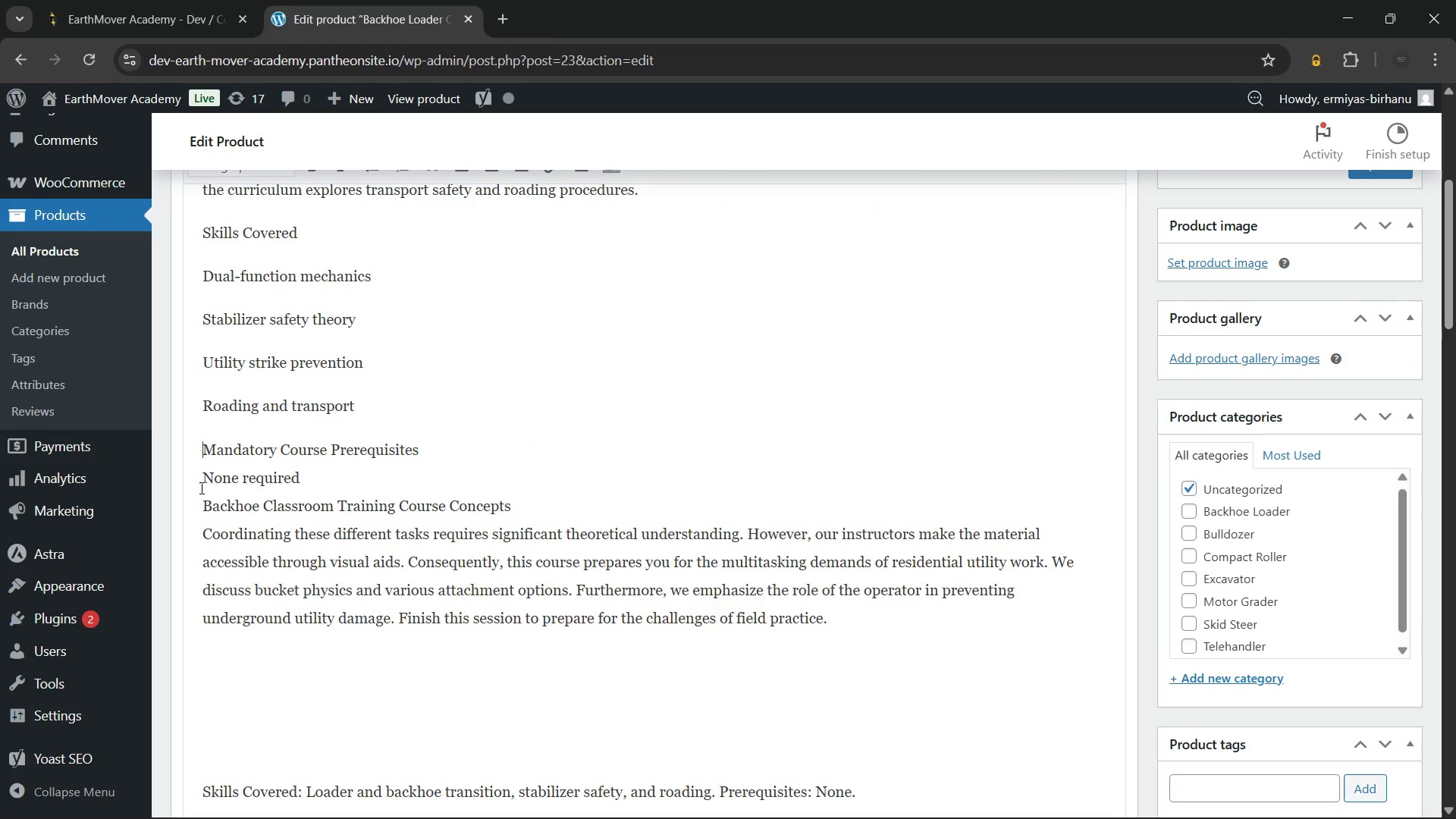 
key(Enter)
 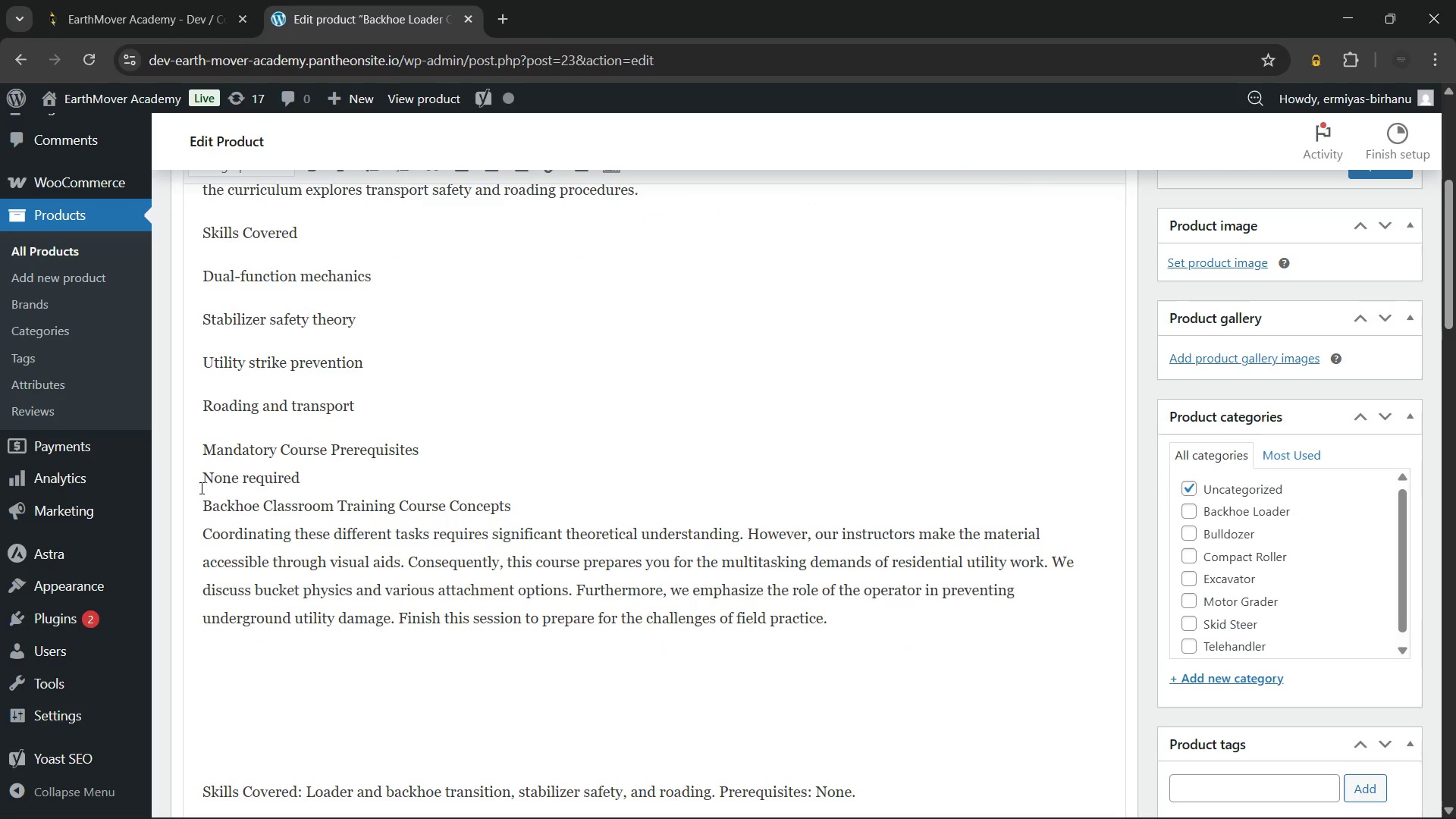 
key(ArrowDown)
 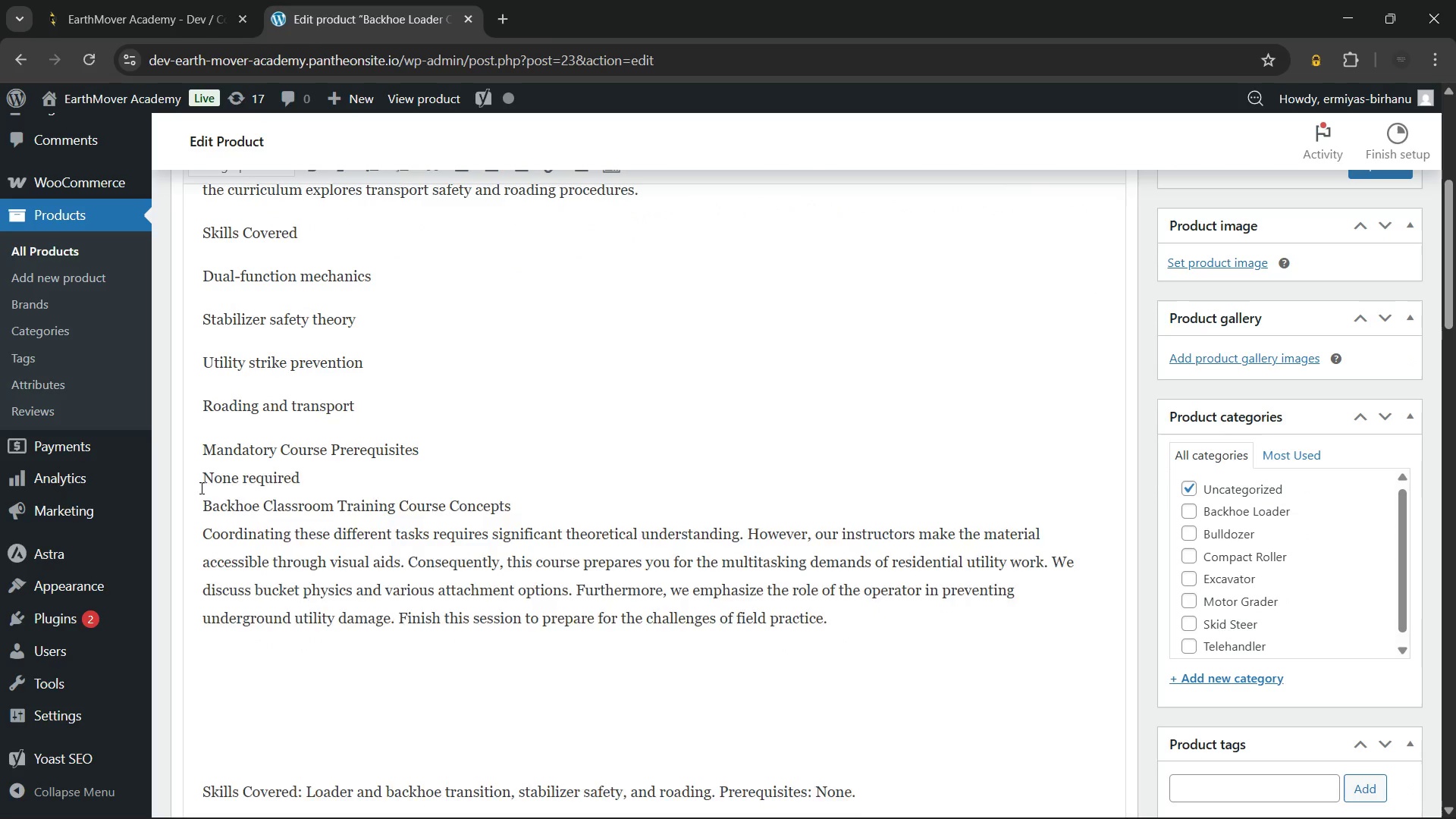 
key(Backspace)
 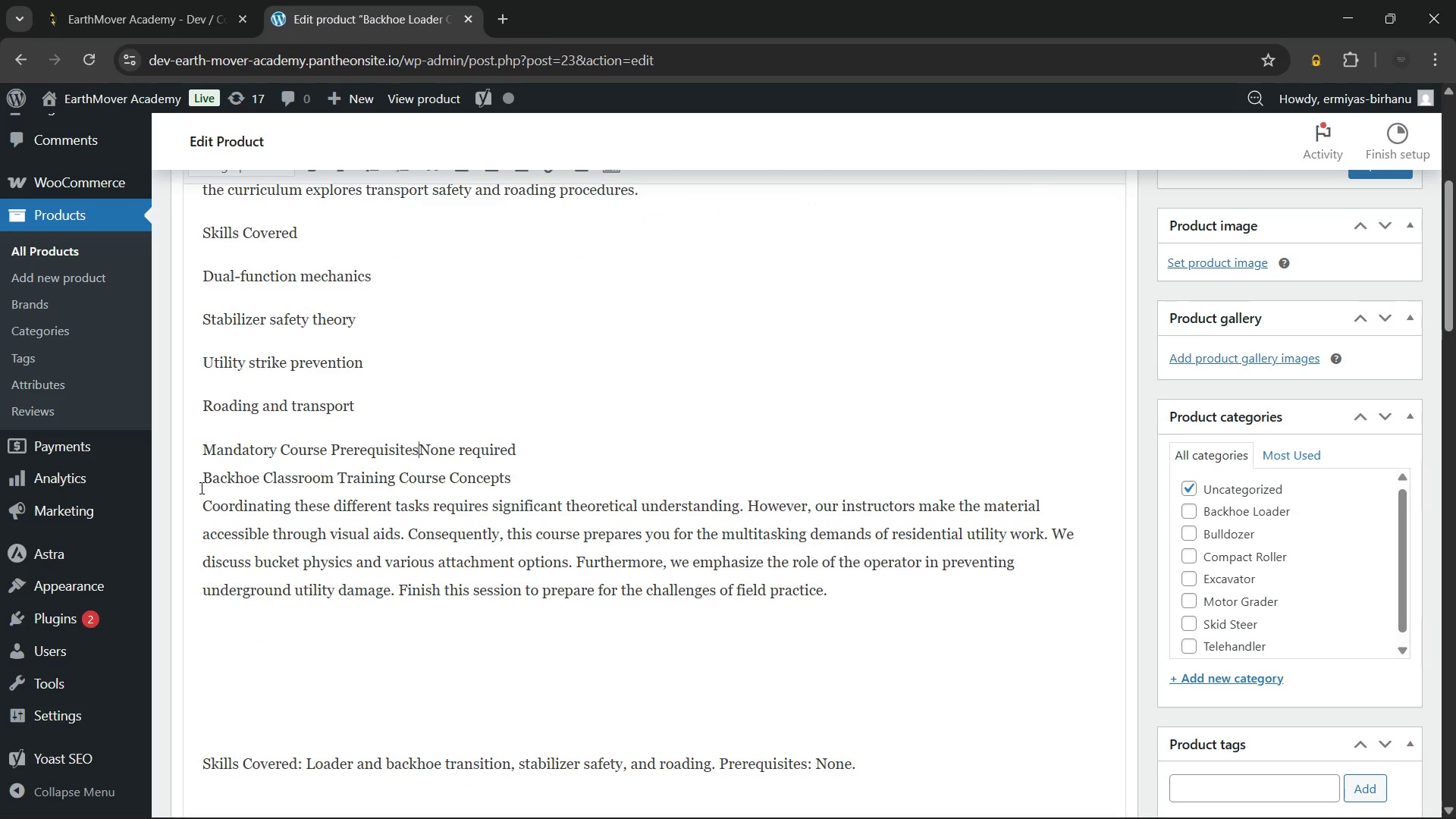 
key(Shift+ShiftRight)
 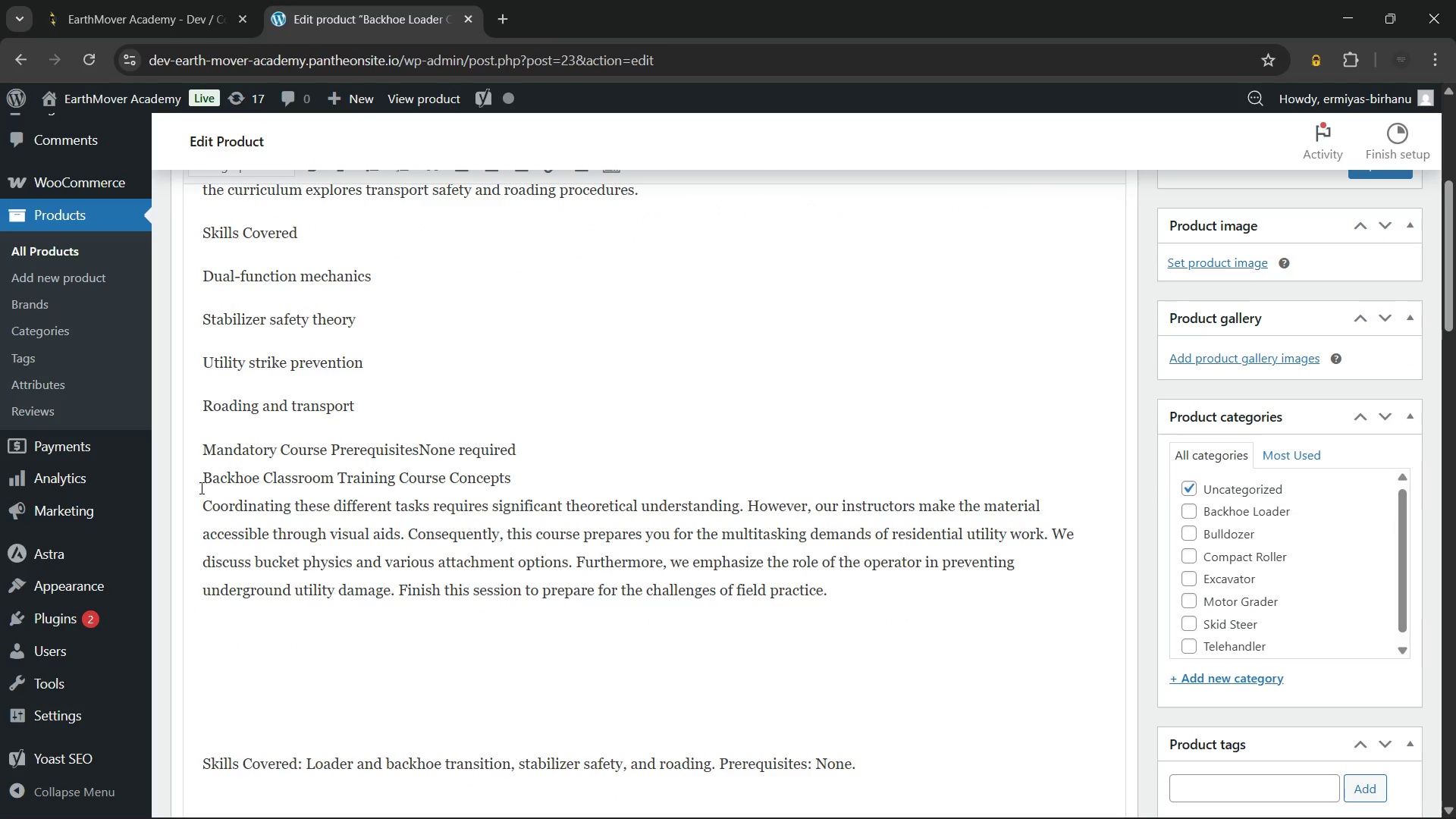 
key(Enter)
 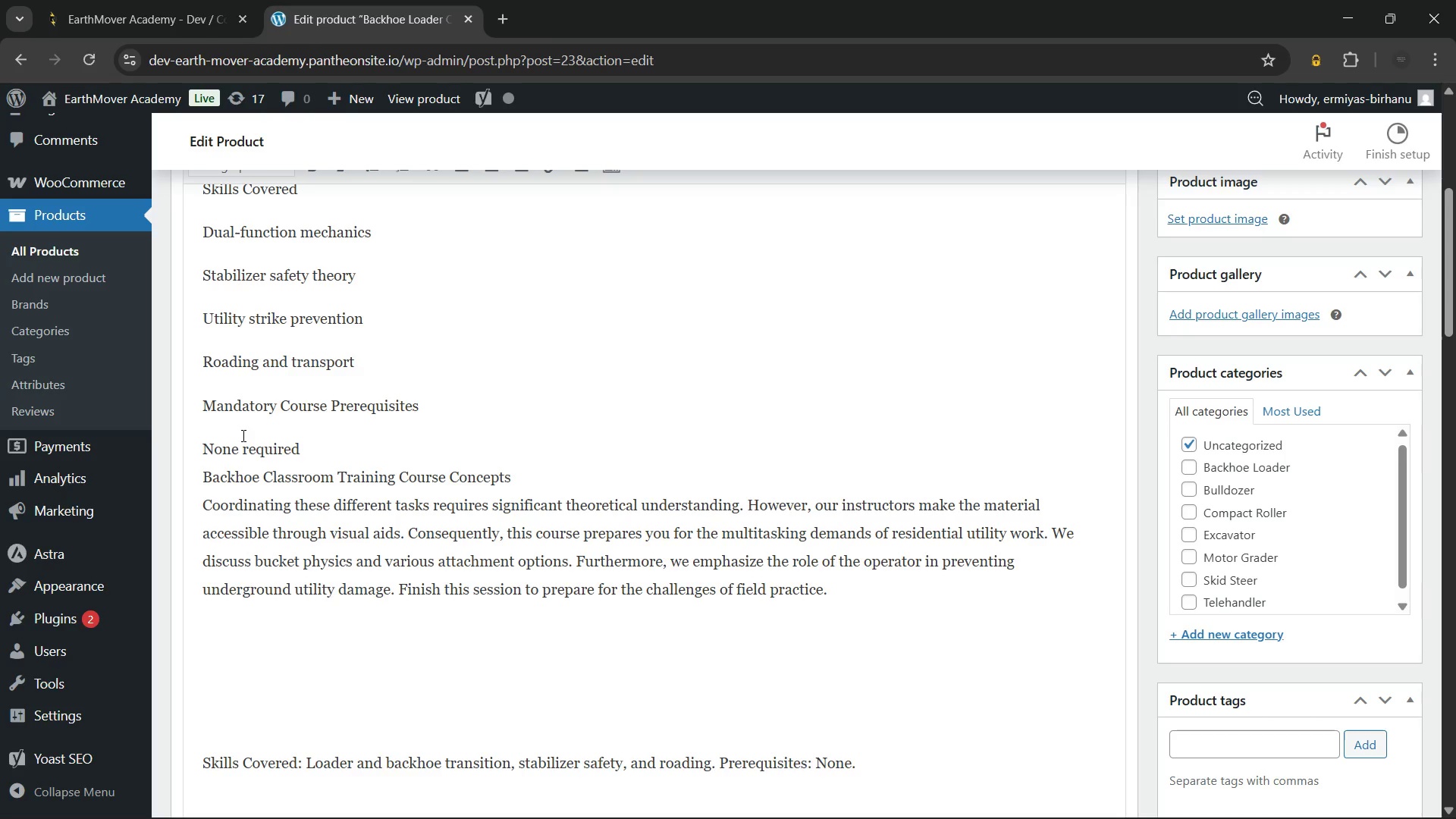 
wait(27.0)
 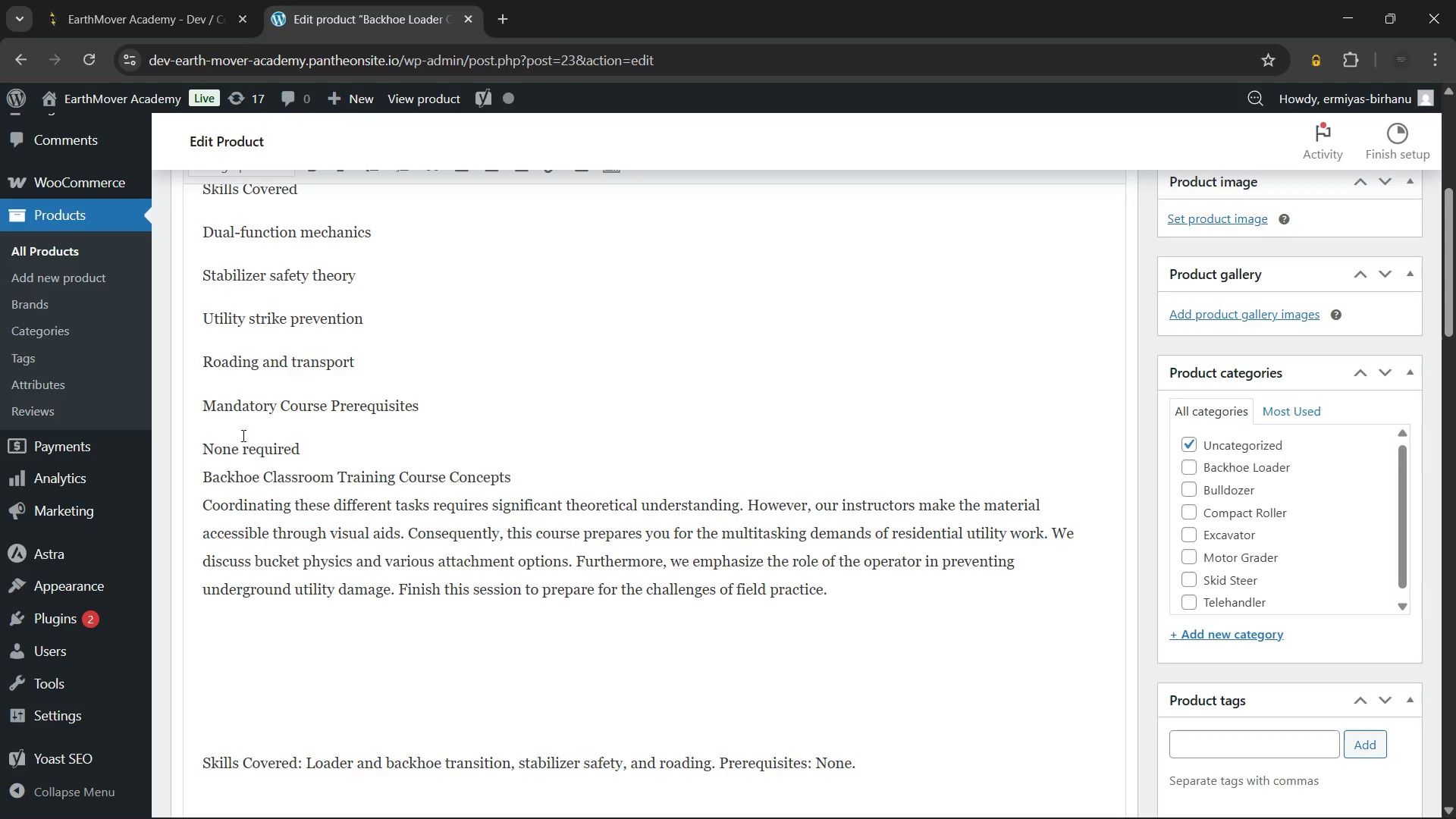 
key(ArrowDown)
 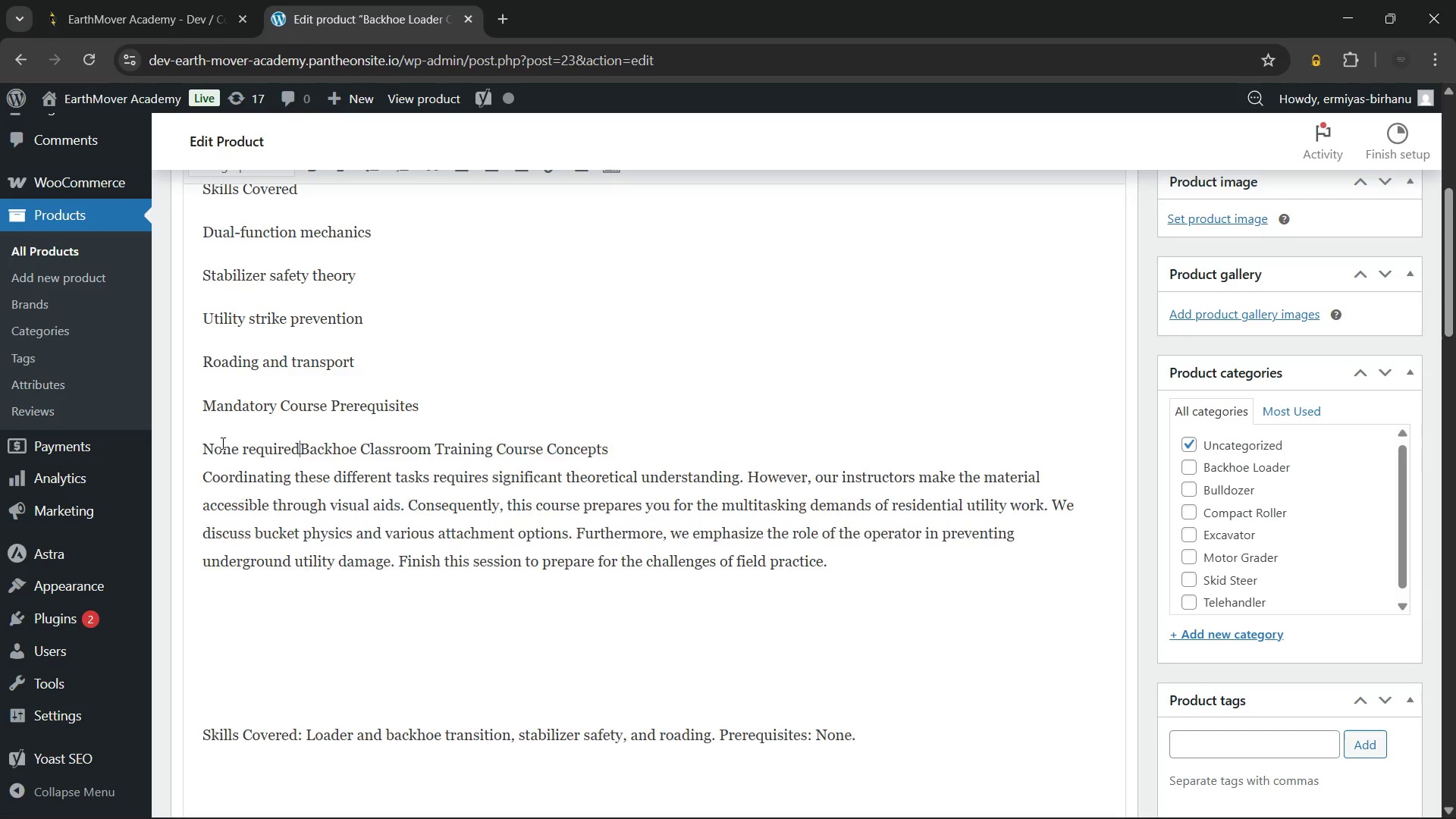 
key(Backspace)
 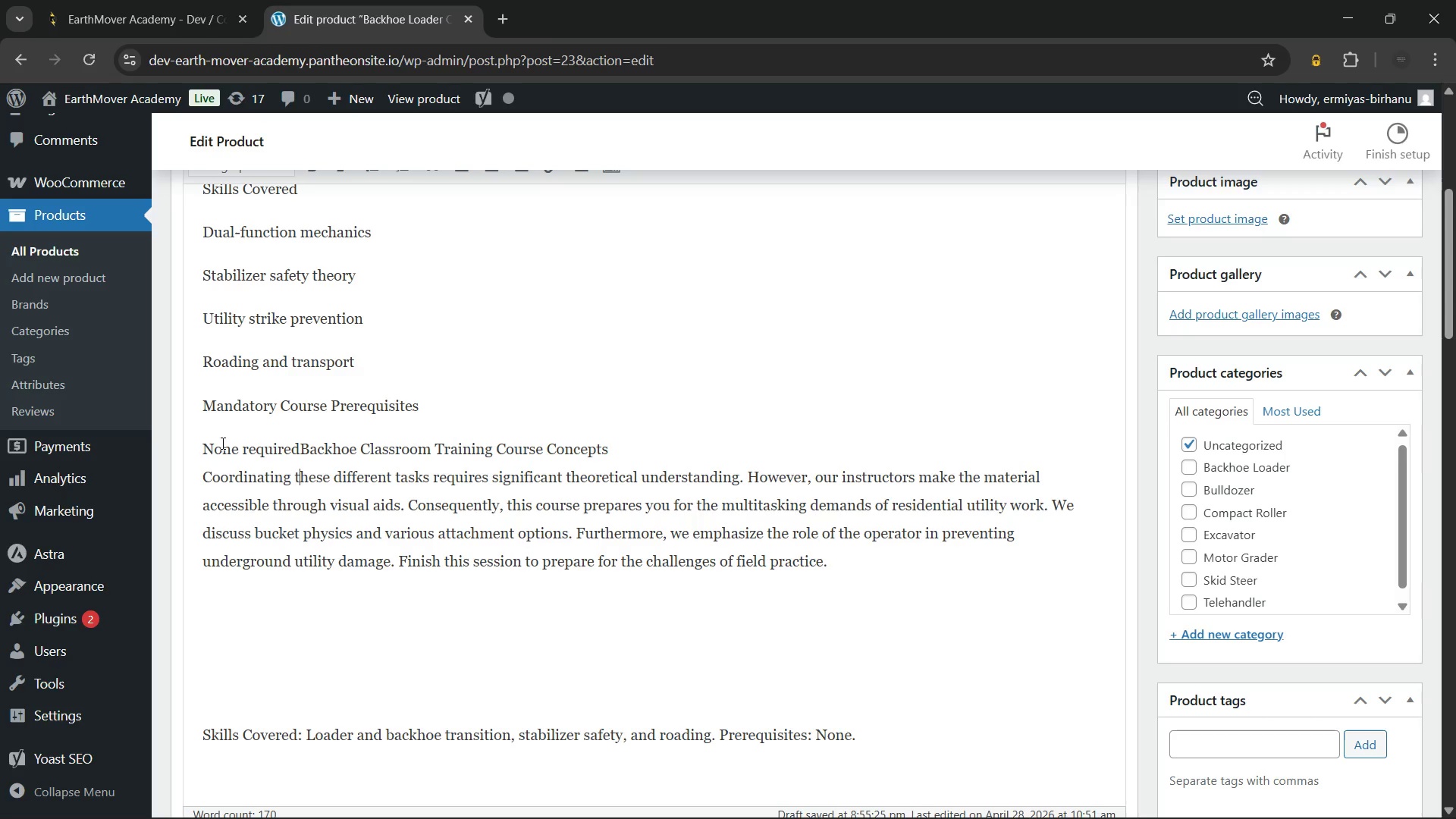 
key(ArrowDown)
 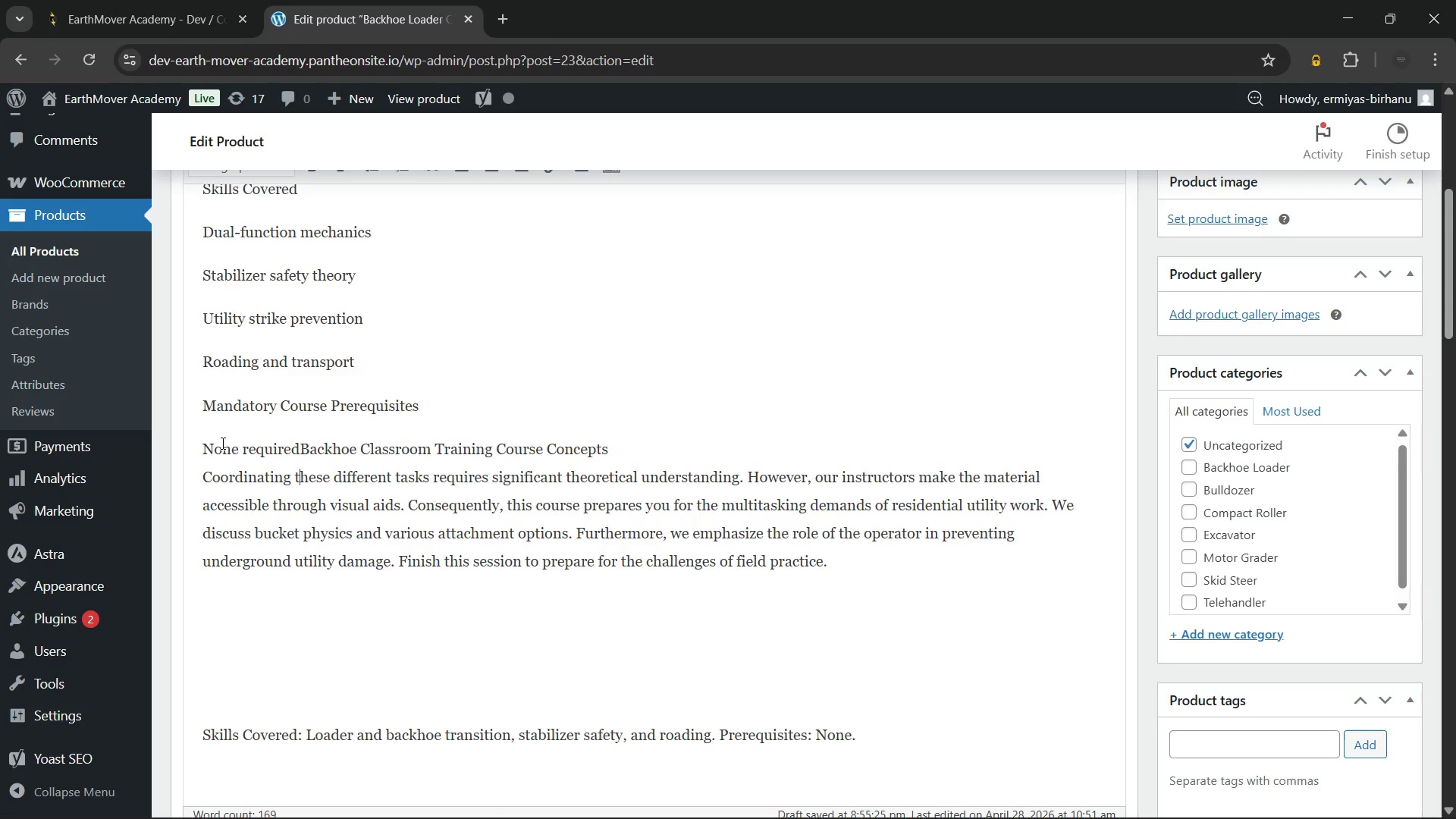 
key(ArrowUp)
 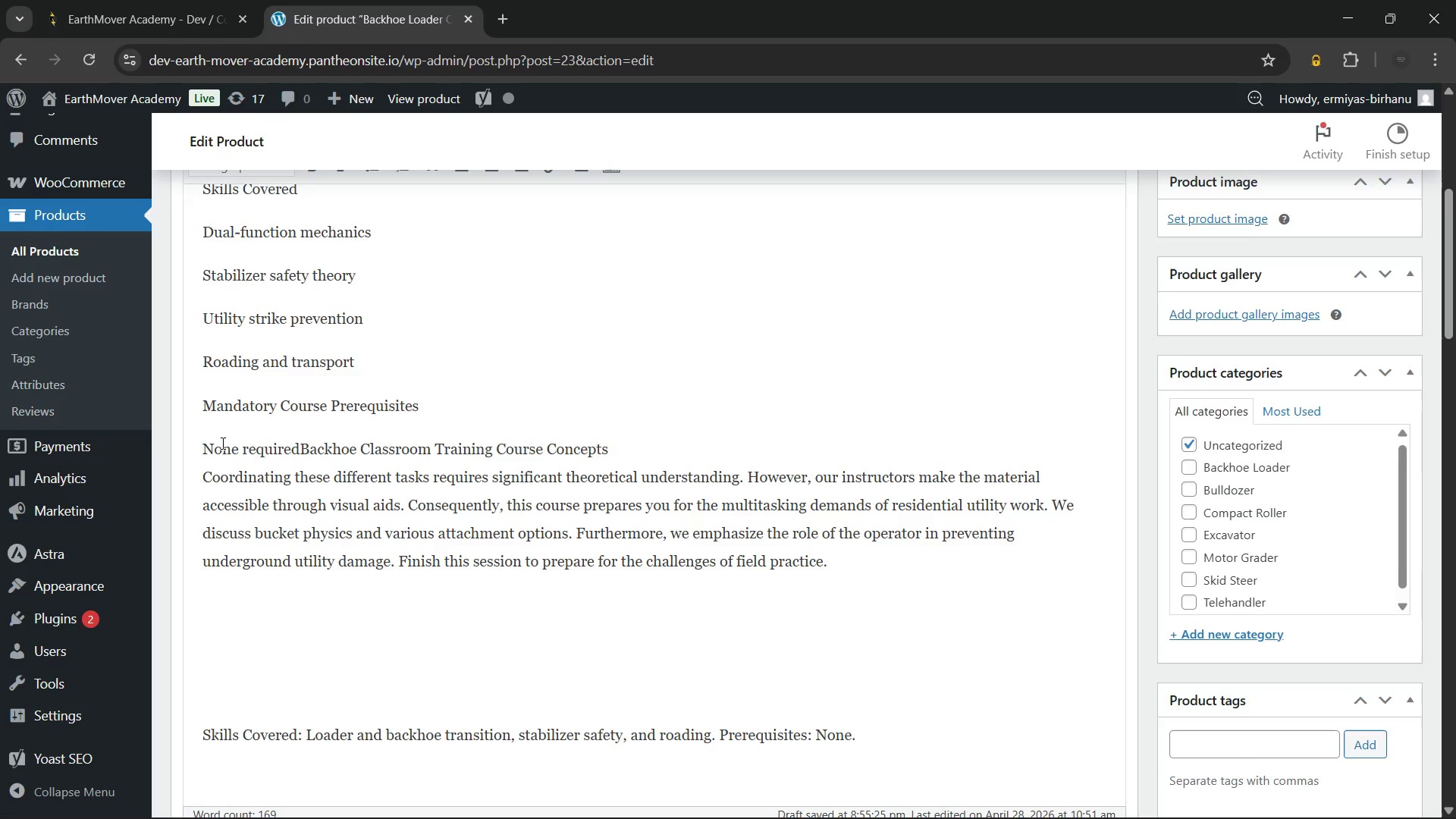 
key(Enter)
 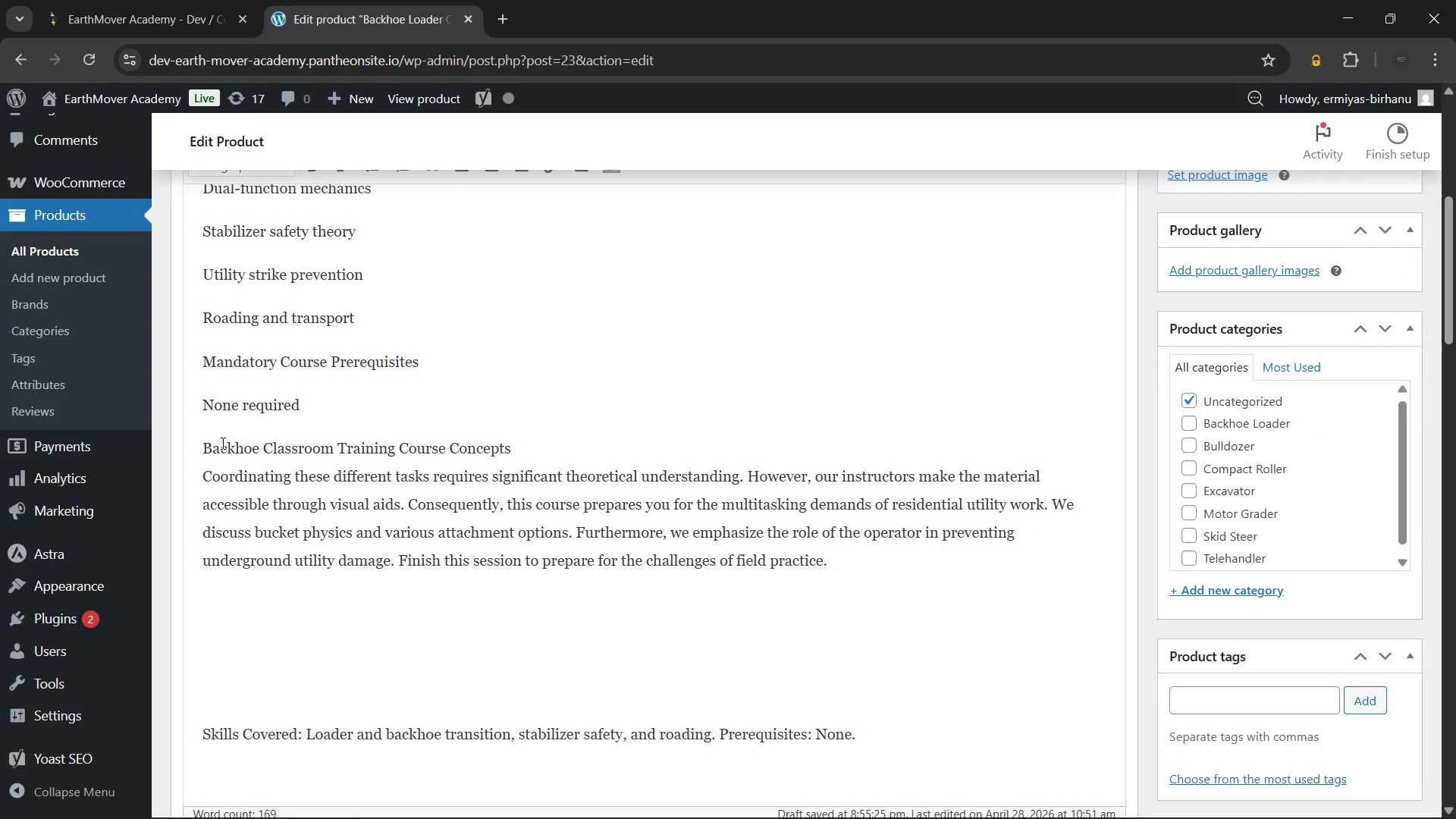 
key(ArrowDown)
 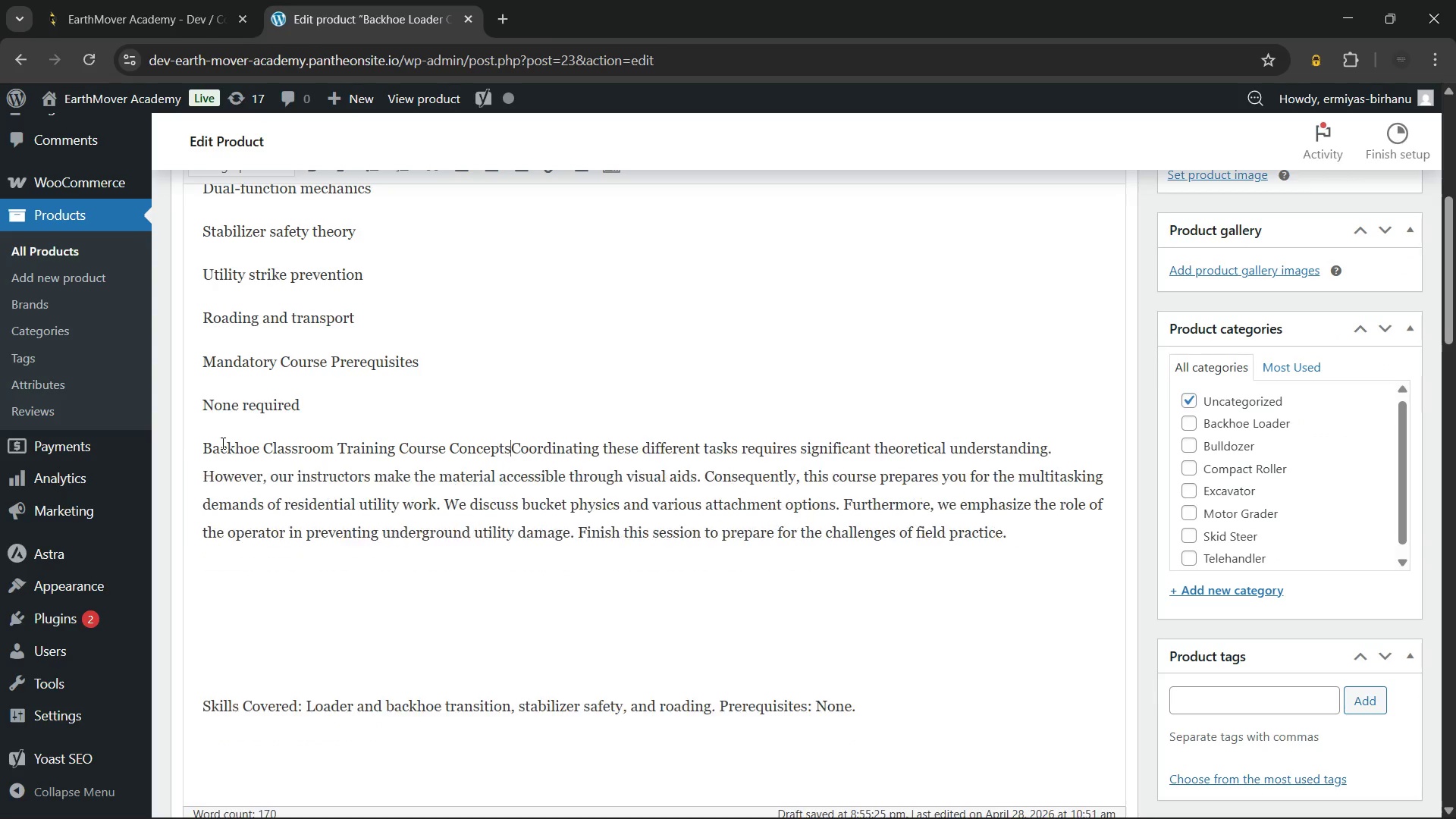 
key(Backspace)
 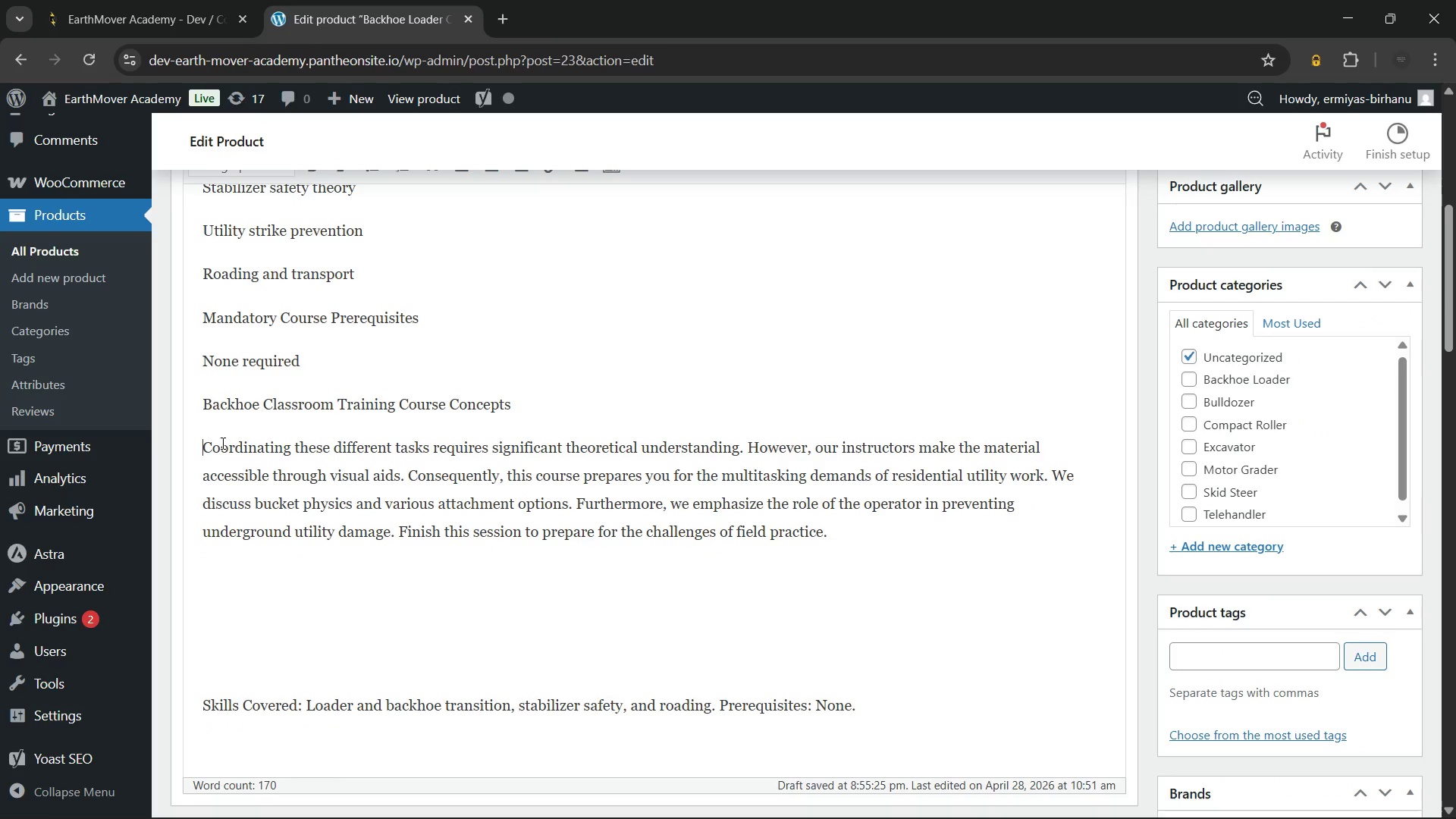 
key(Enter)
 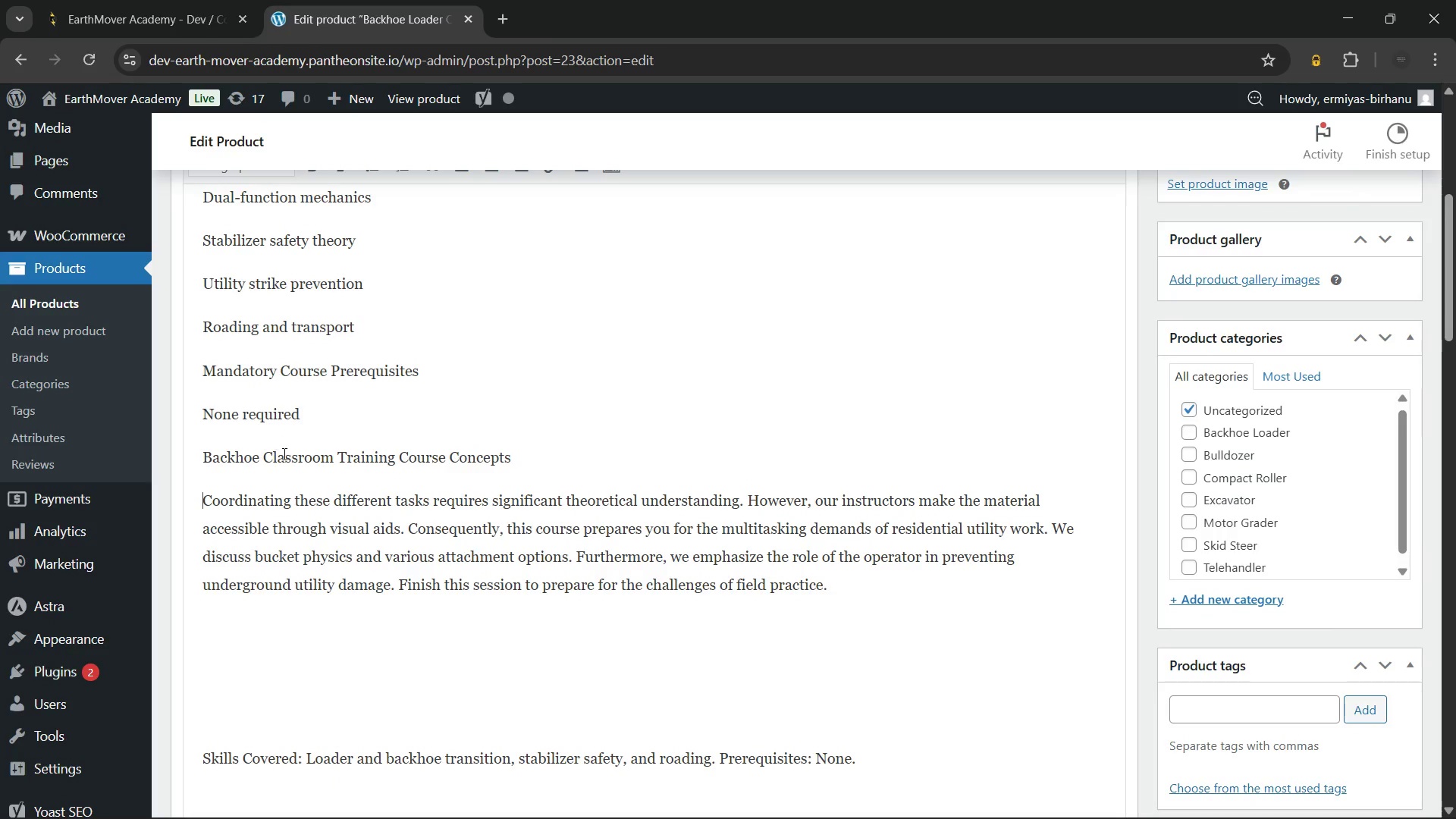 
double_click([294, 450])
 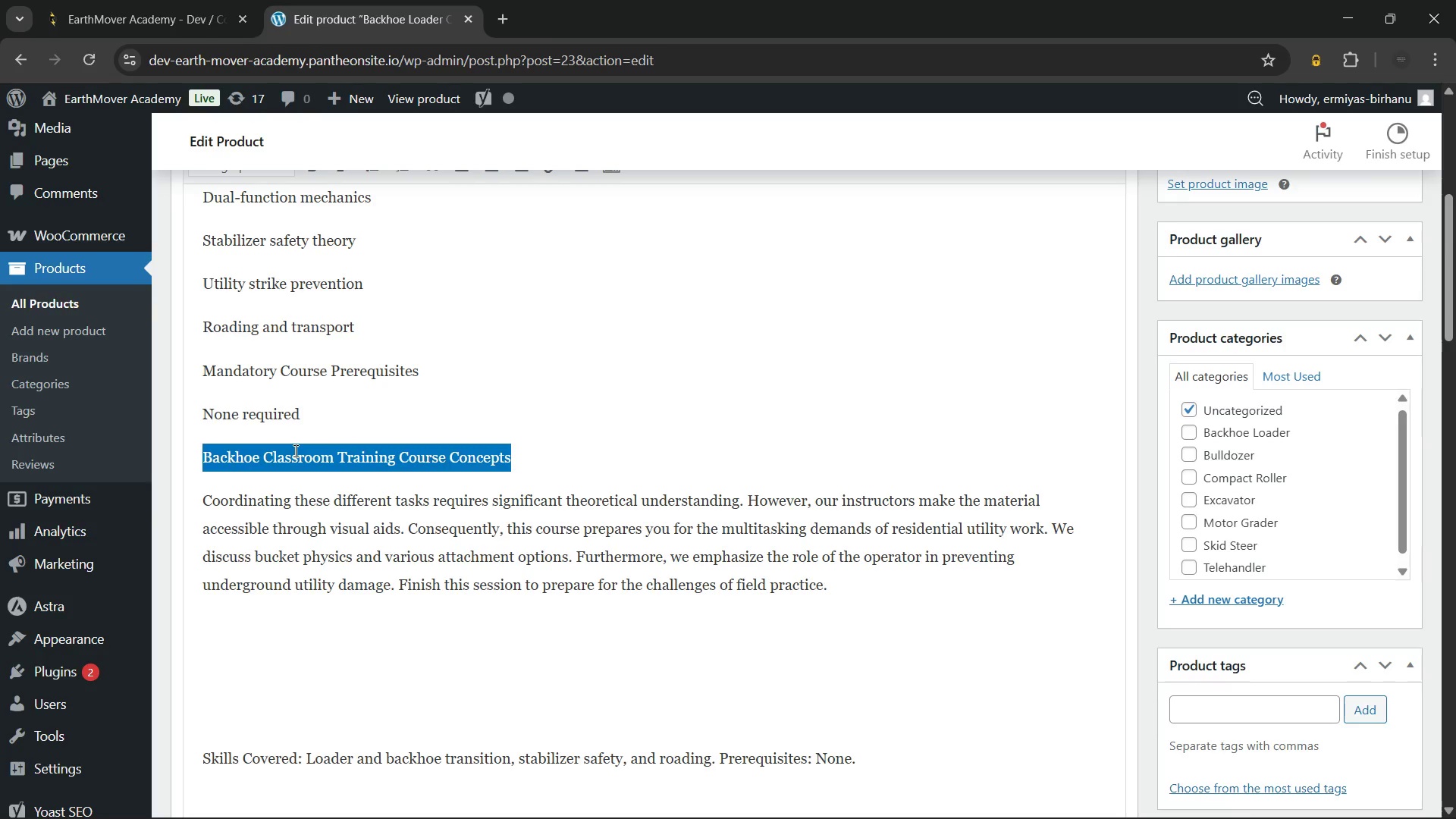 
triple_click([294, 450])
 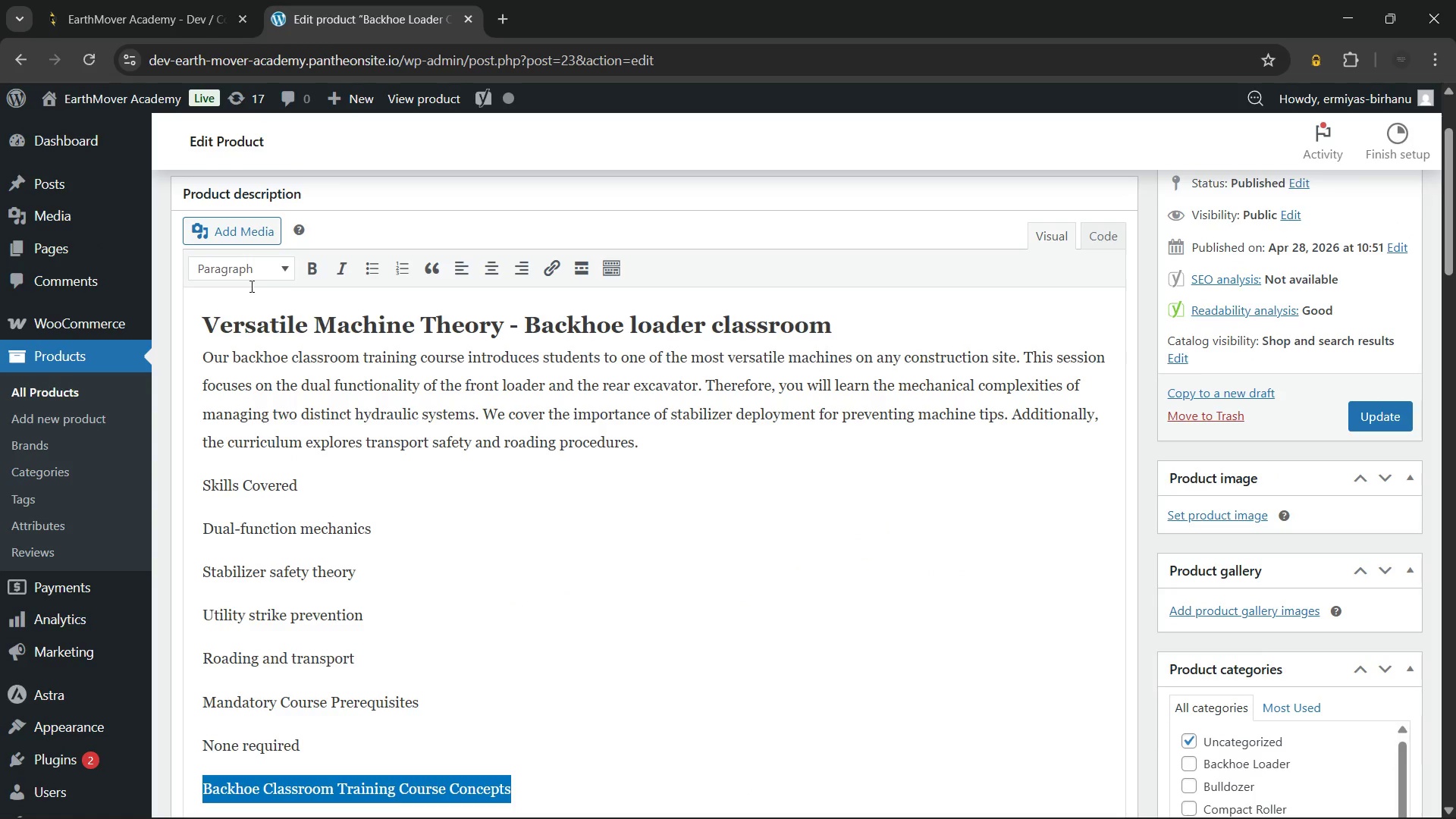 
left_click([255, 276])
 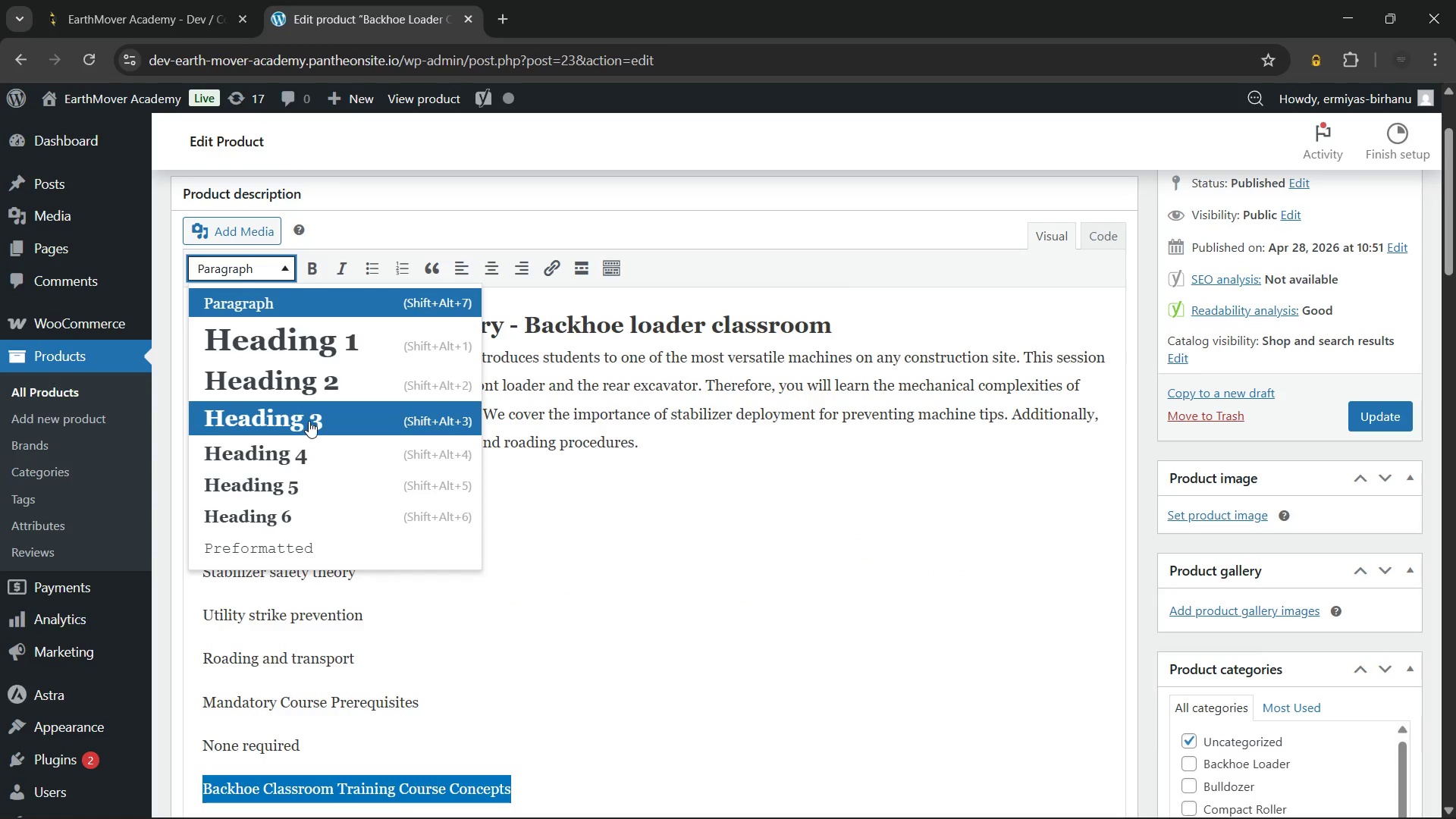 
left_click([309, 422])
 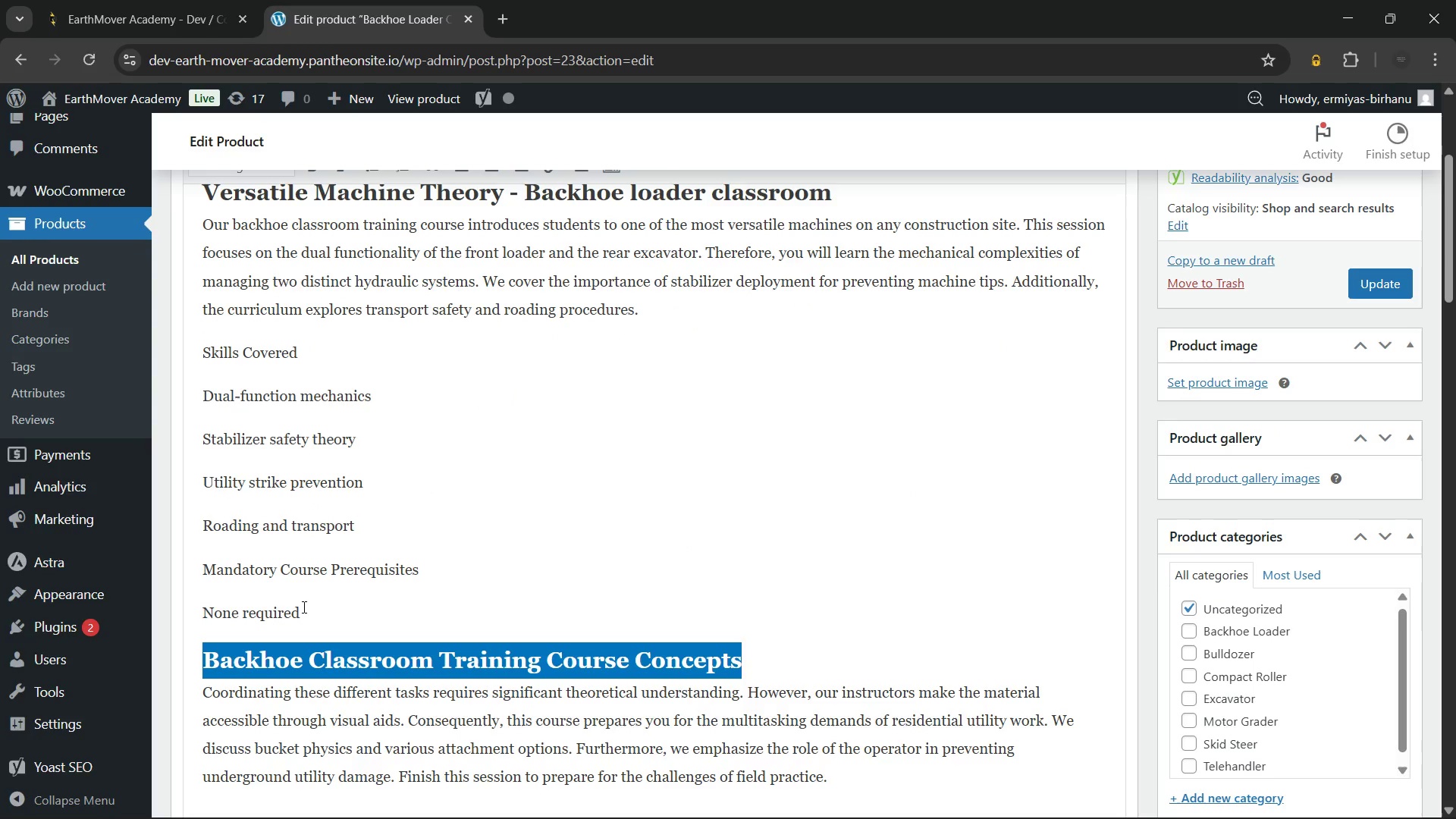 
left_click_drag(start_coordinate=[303, 607], to_coordinate=[130, 611])
 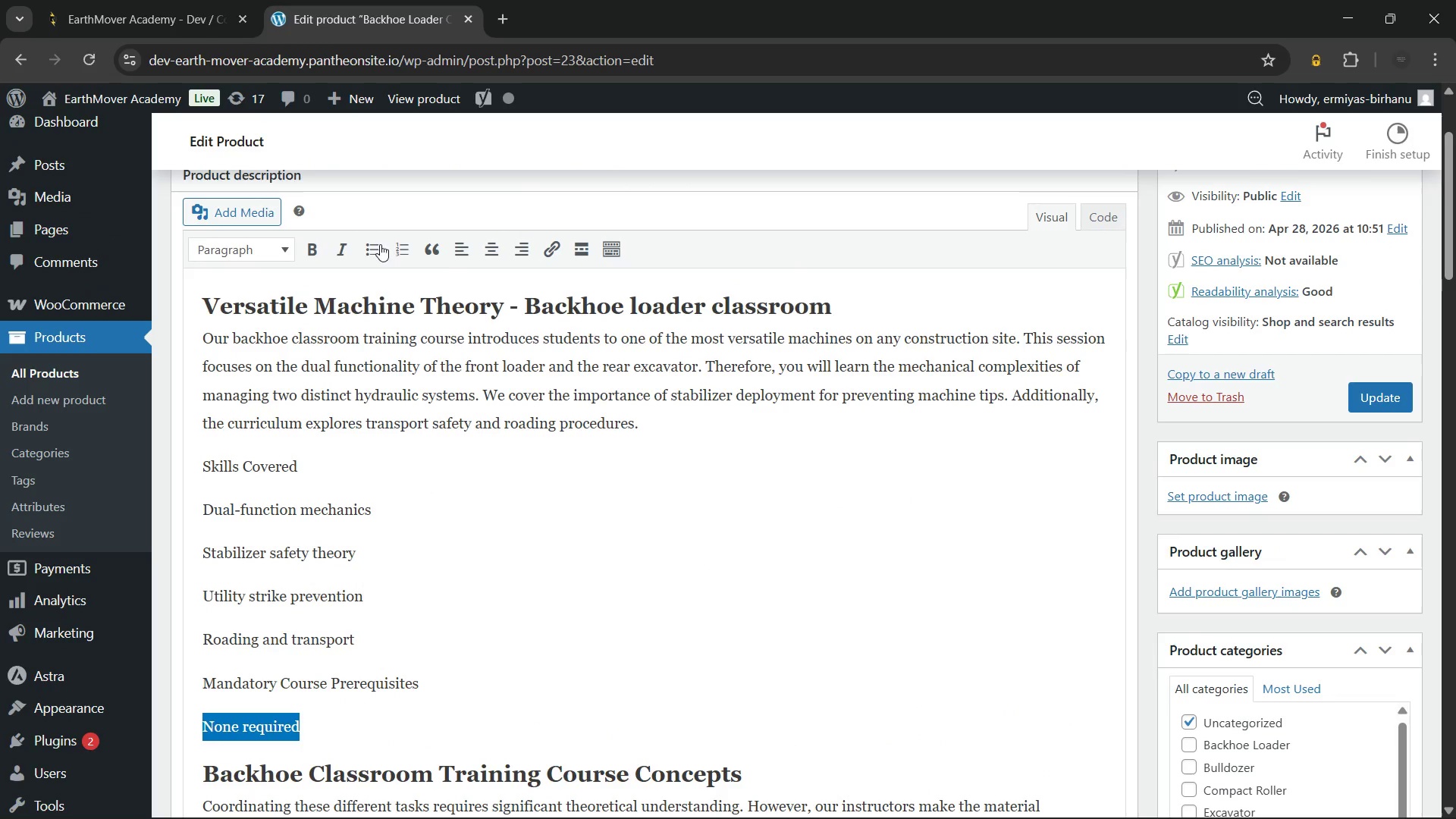 
left_click([375, 262])
 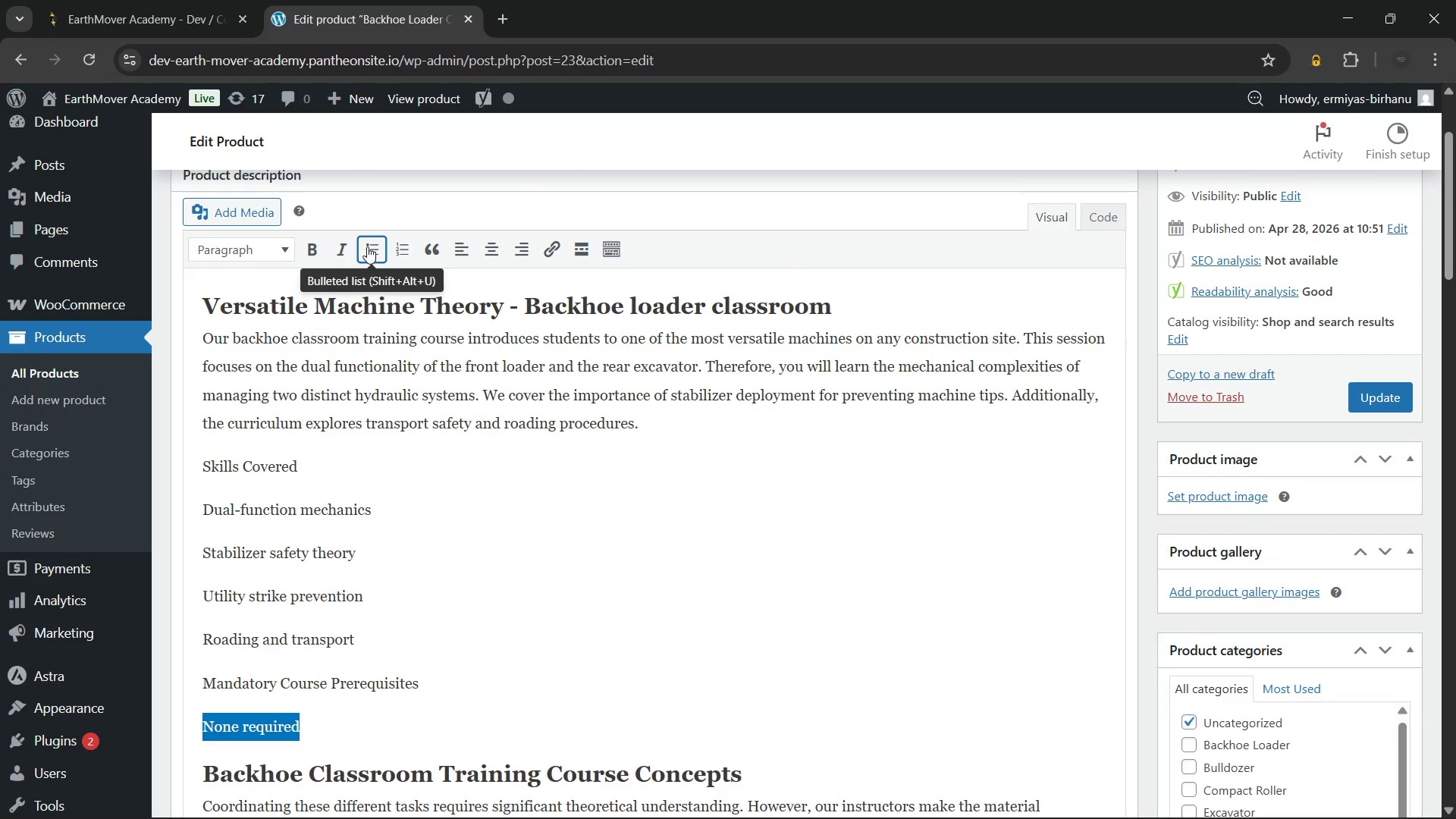 
left_click([367, 246])
 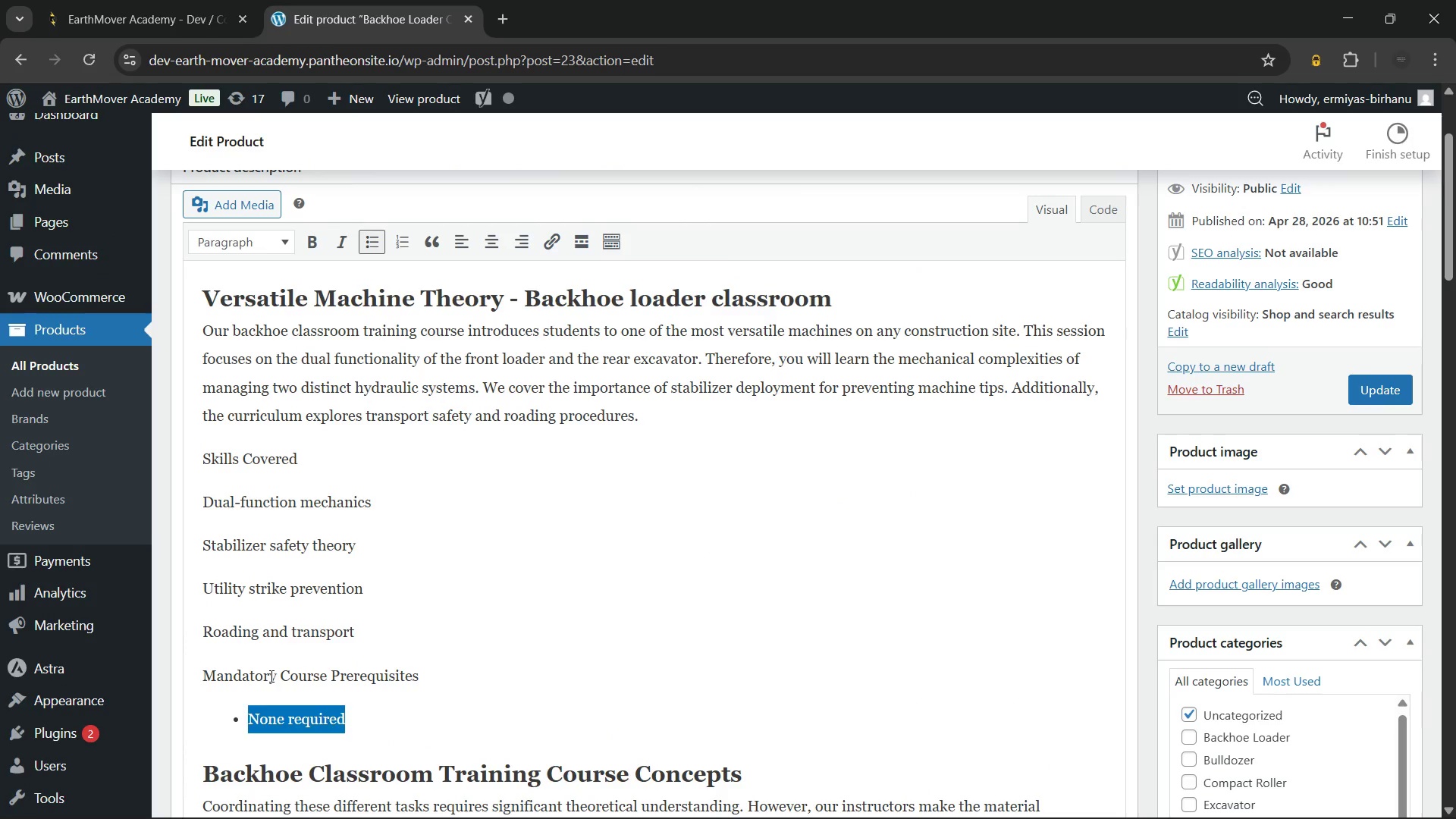 
double_click([270, 676])
 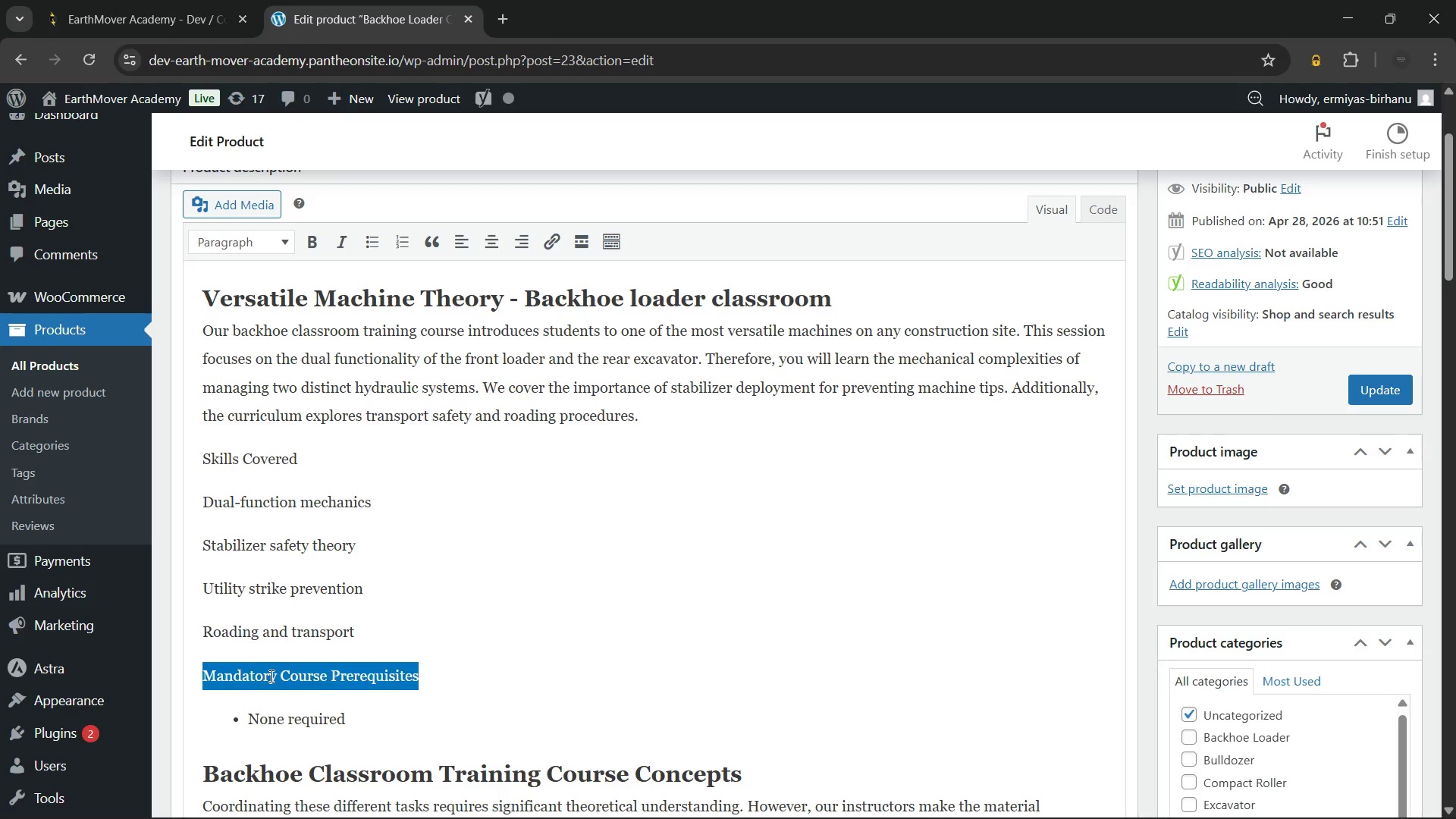 
triple_click([270, 676])
 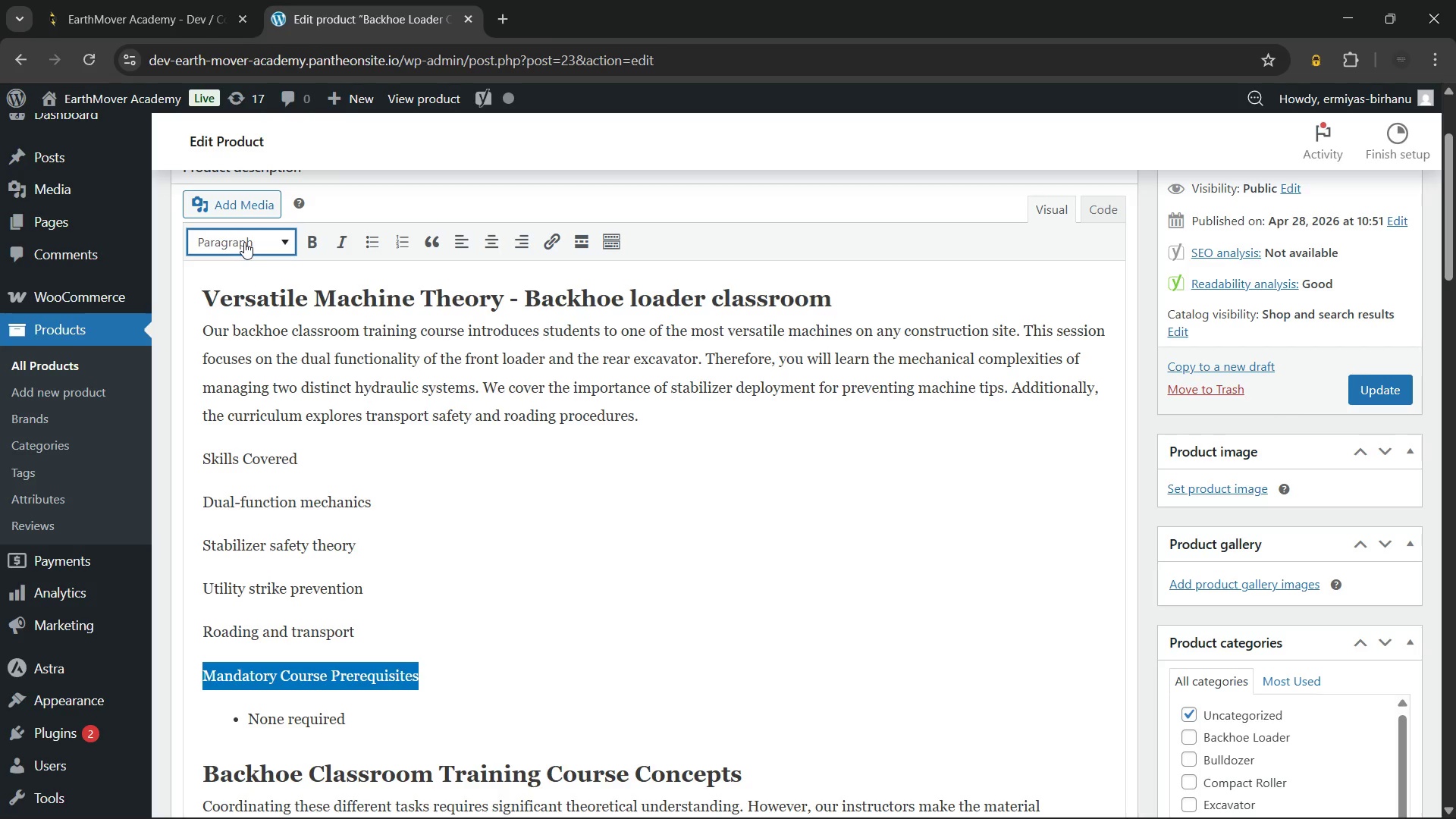 
left_click([244, 242])
 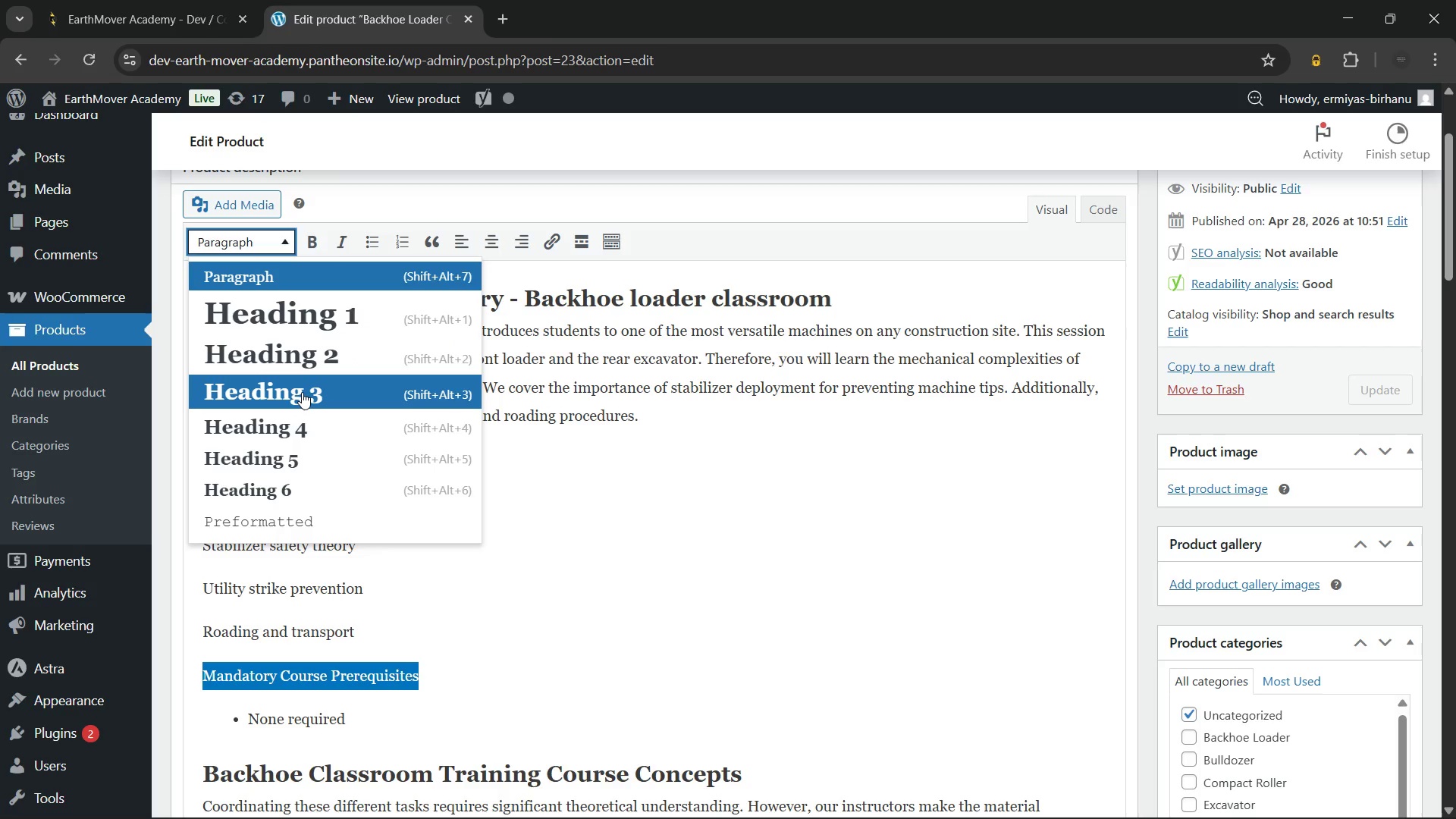 
left_click([302, 392])
 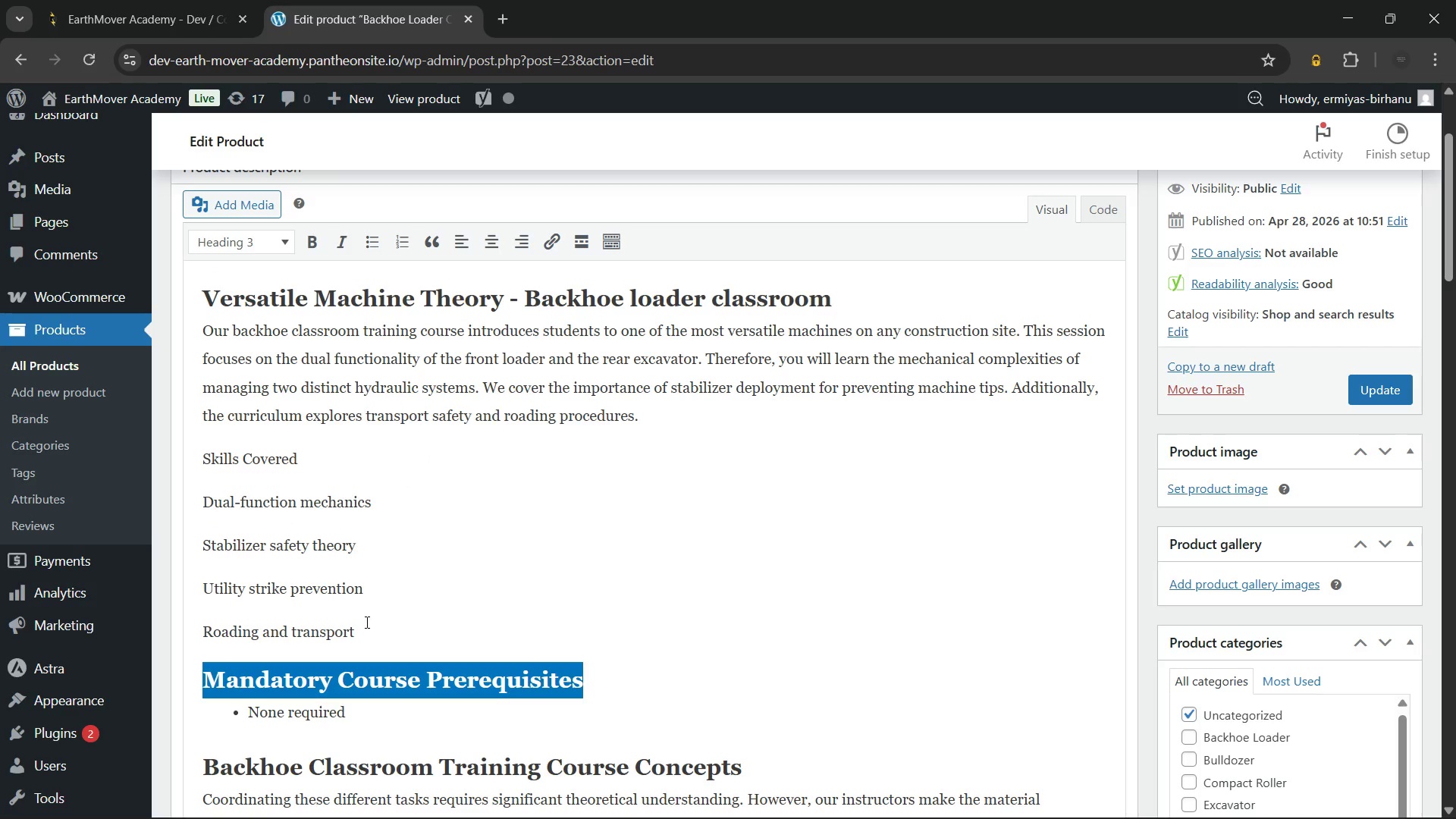 
left_click_drag(start_coordinate=[366, 629], to_coordinate=[184, 497])
 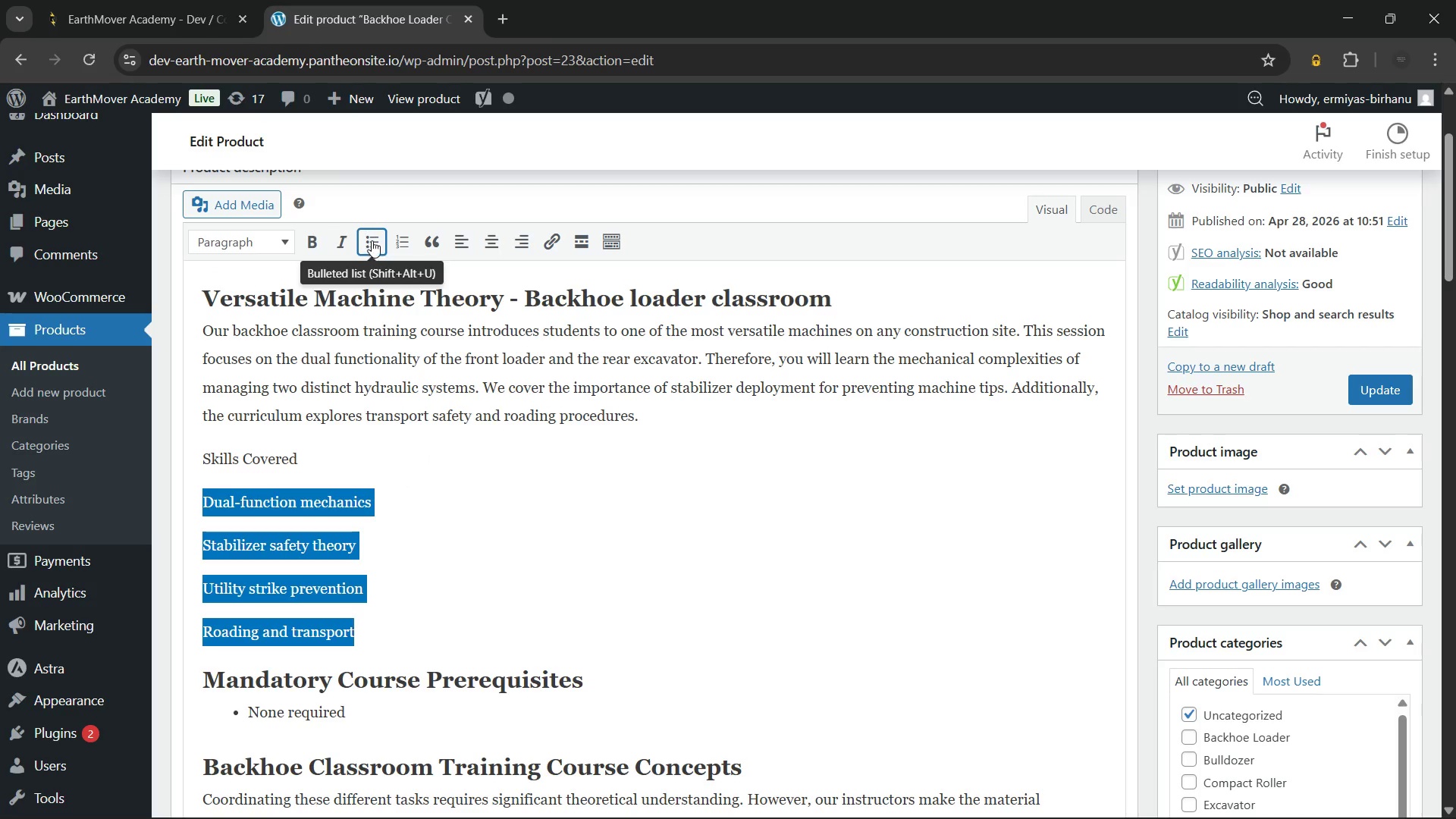 
left_click([372, 240])
 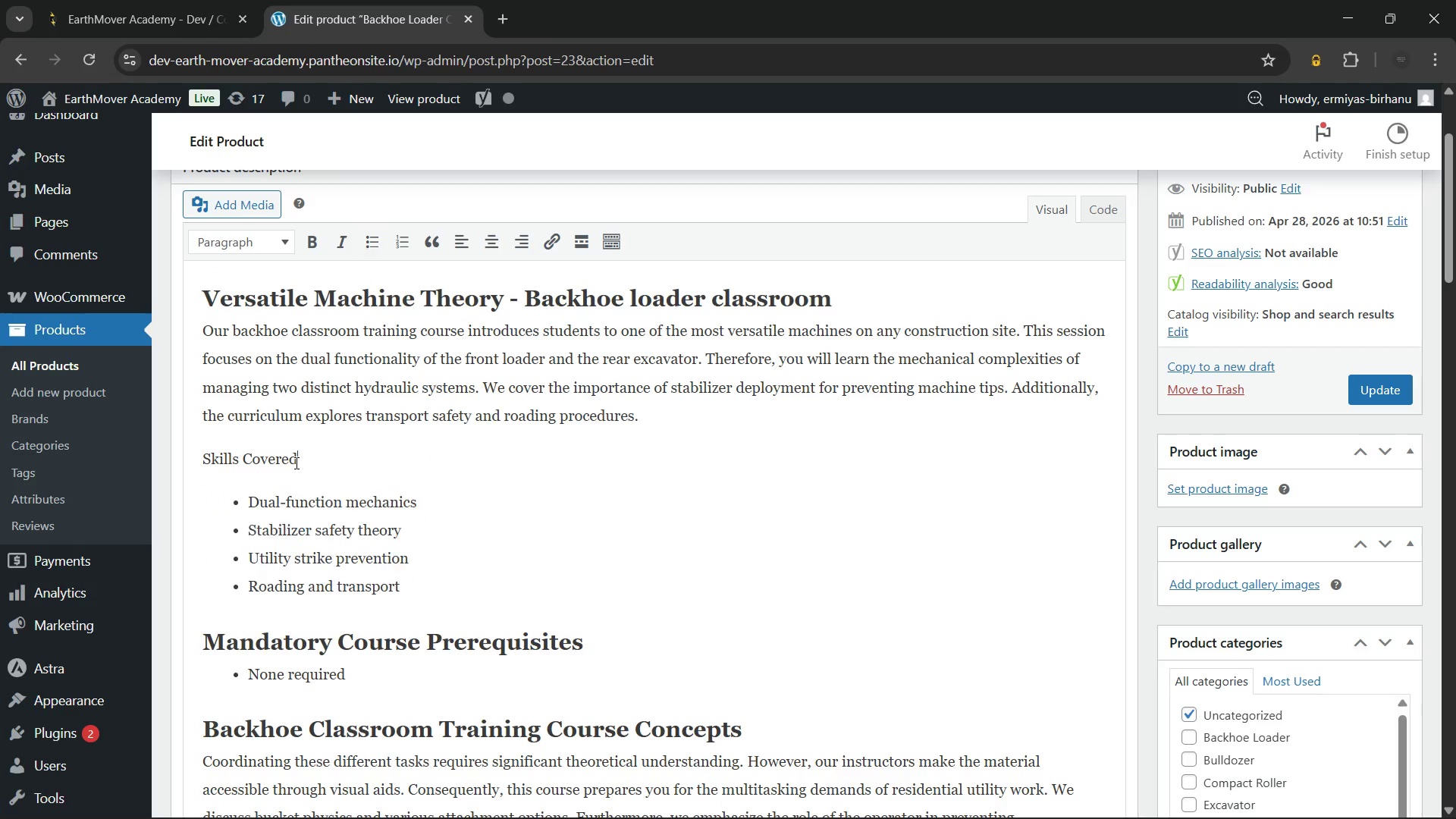 
double_click([295, 463])
 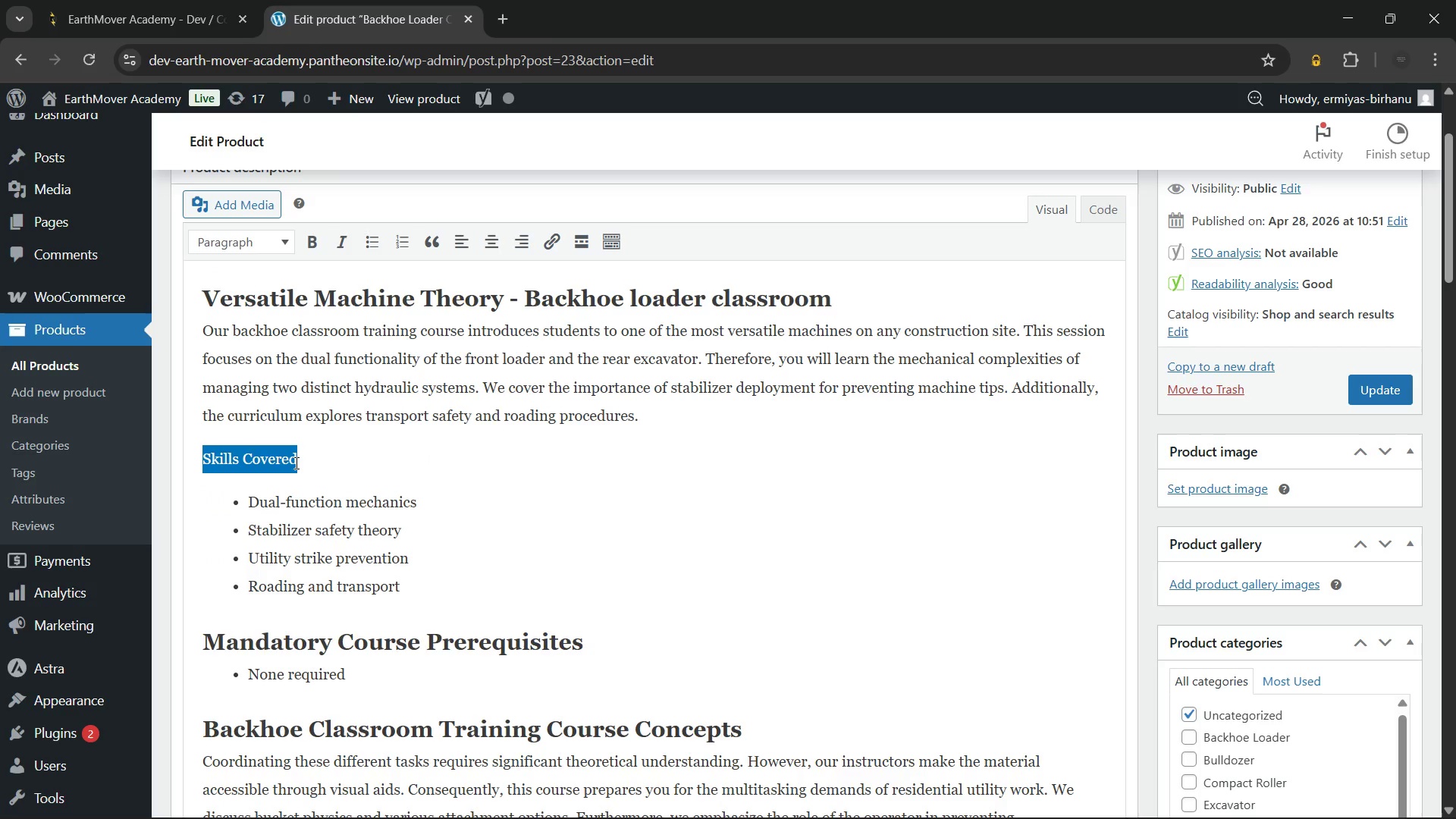 
triple_click([295, 463])
 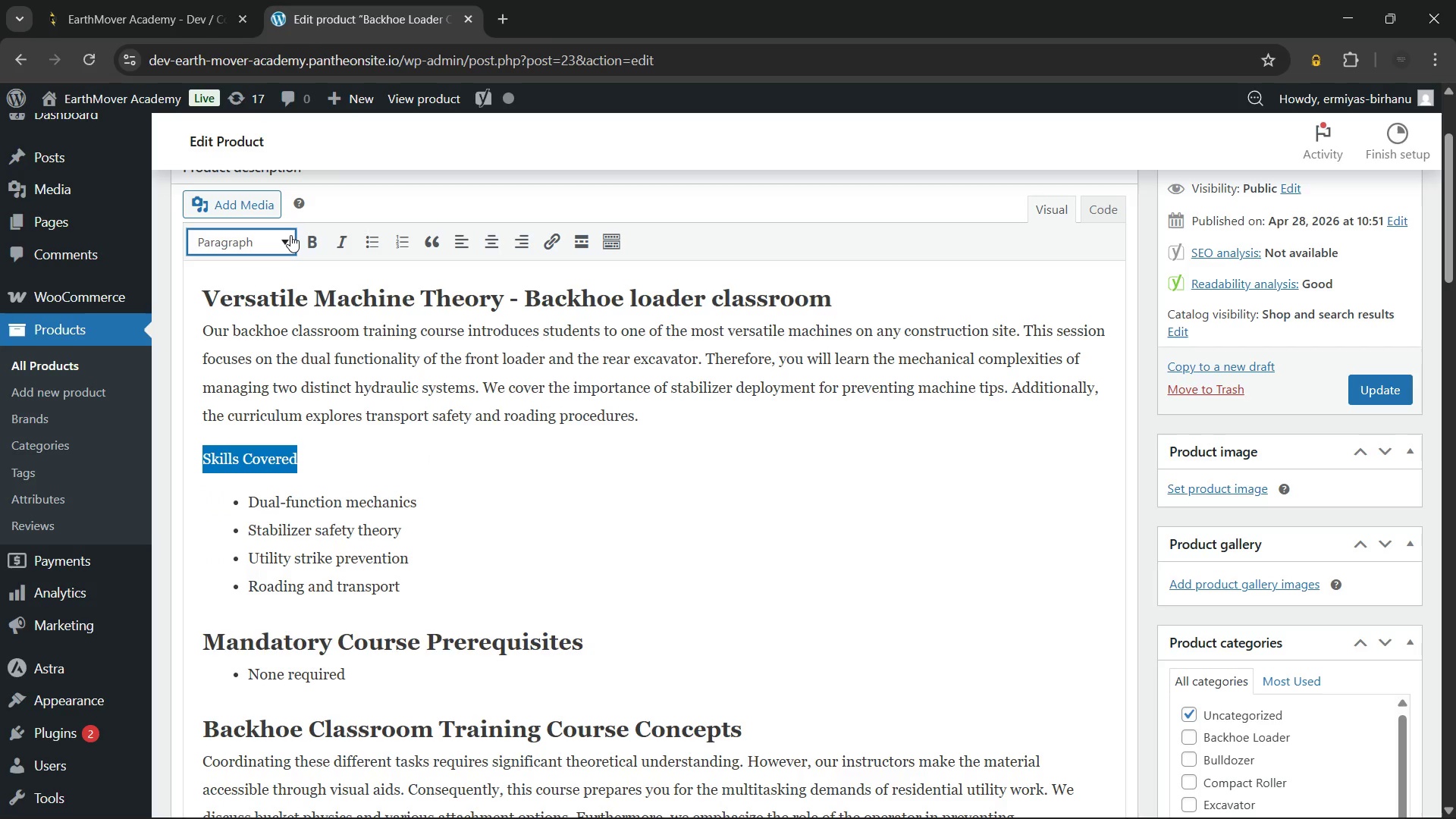 
left_click([290, 235])
 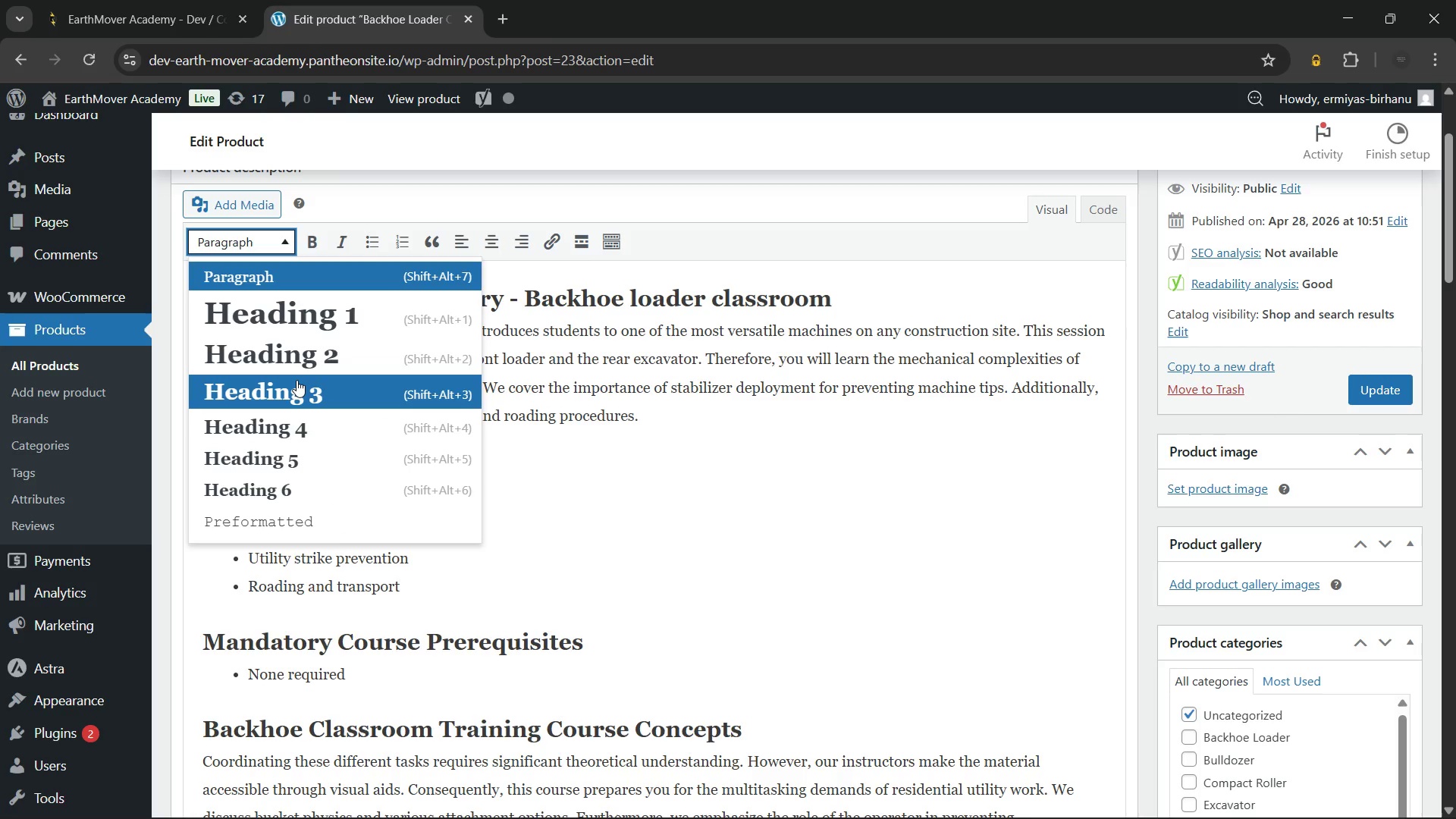 
left_click([297, 380])
 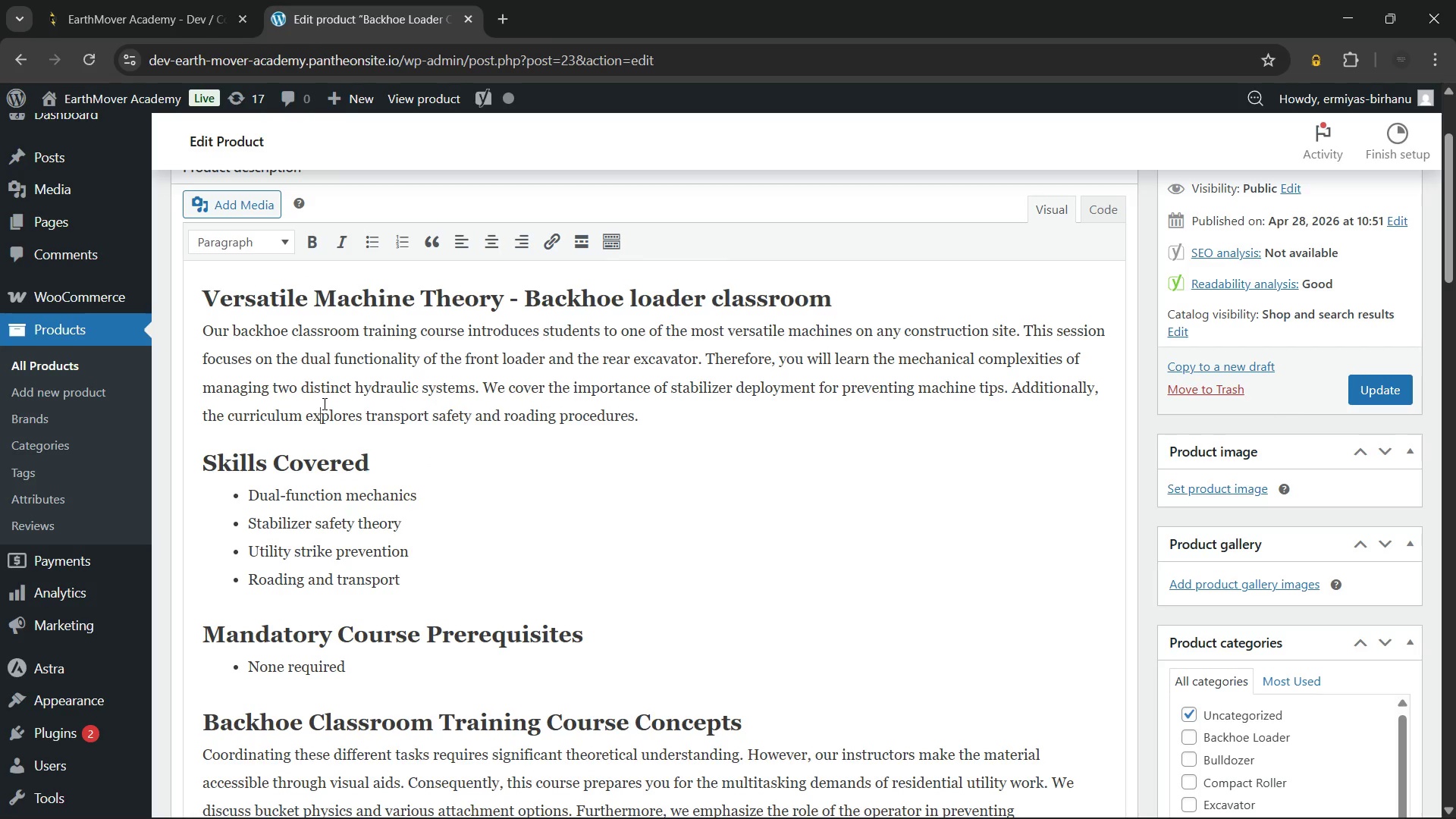 
left_click([323, 403])
 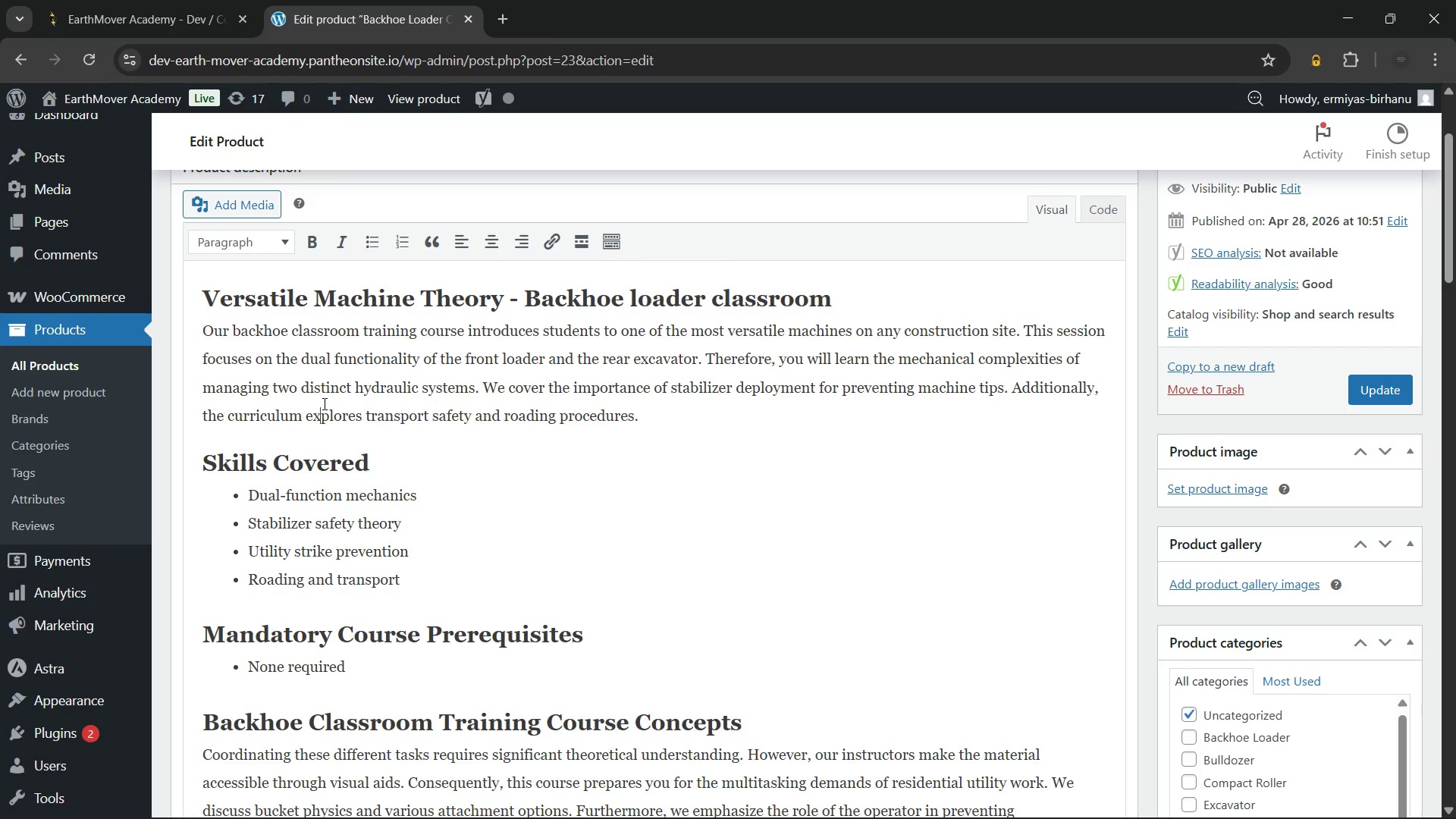 
left_click([323, 403])
 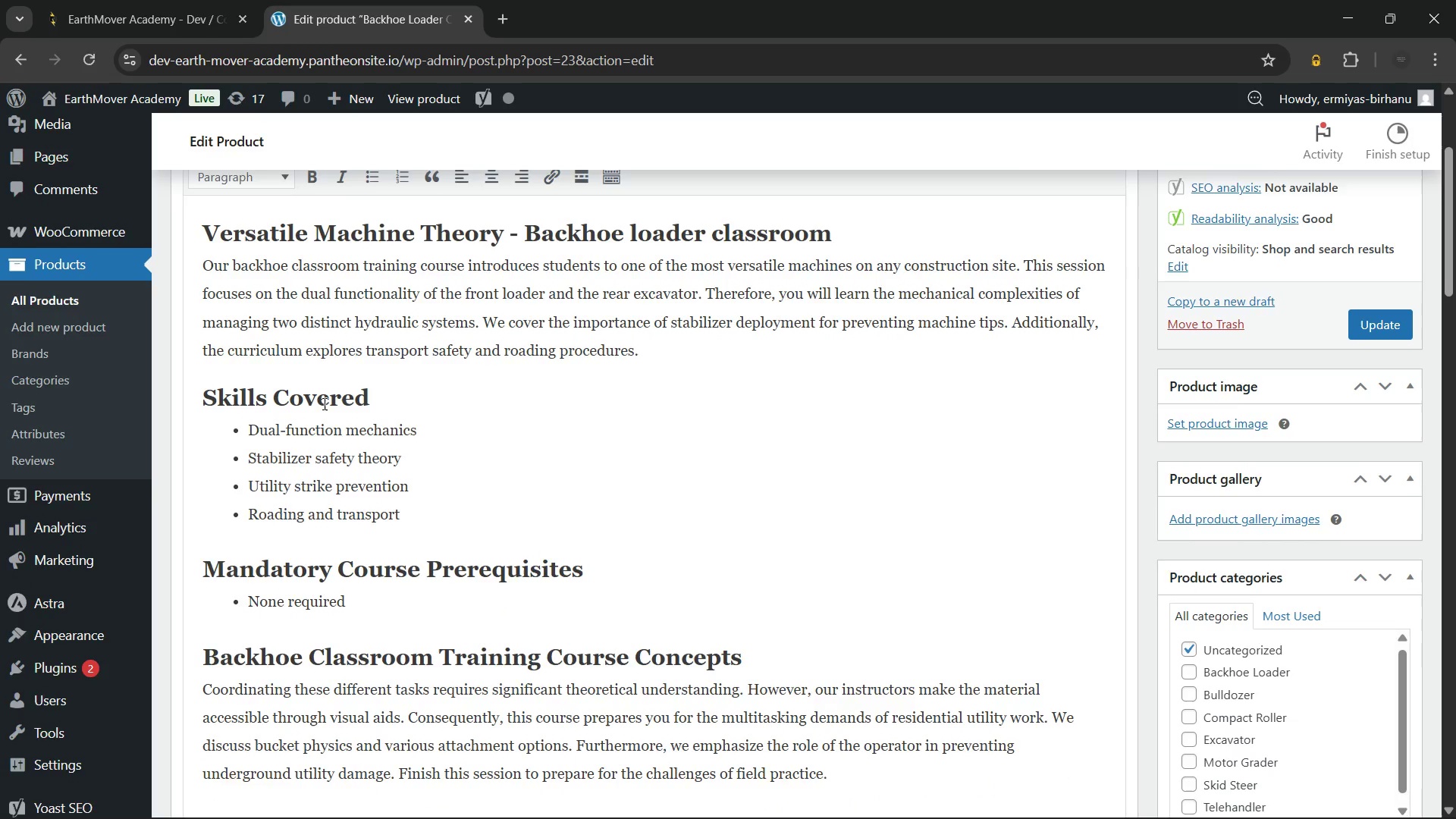 
wait(12.2)
 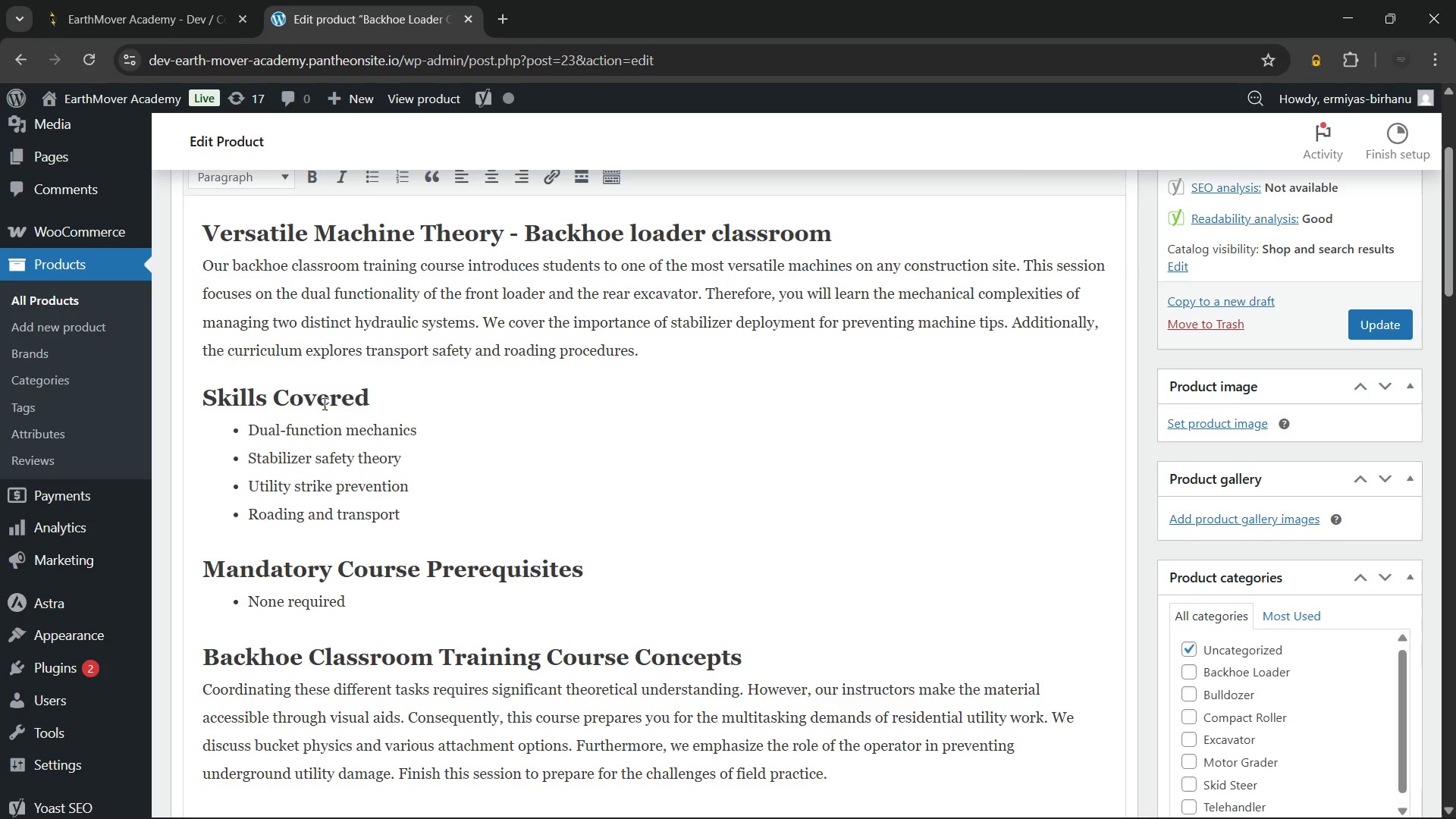 
left_click([1191, 644])
 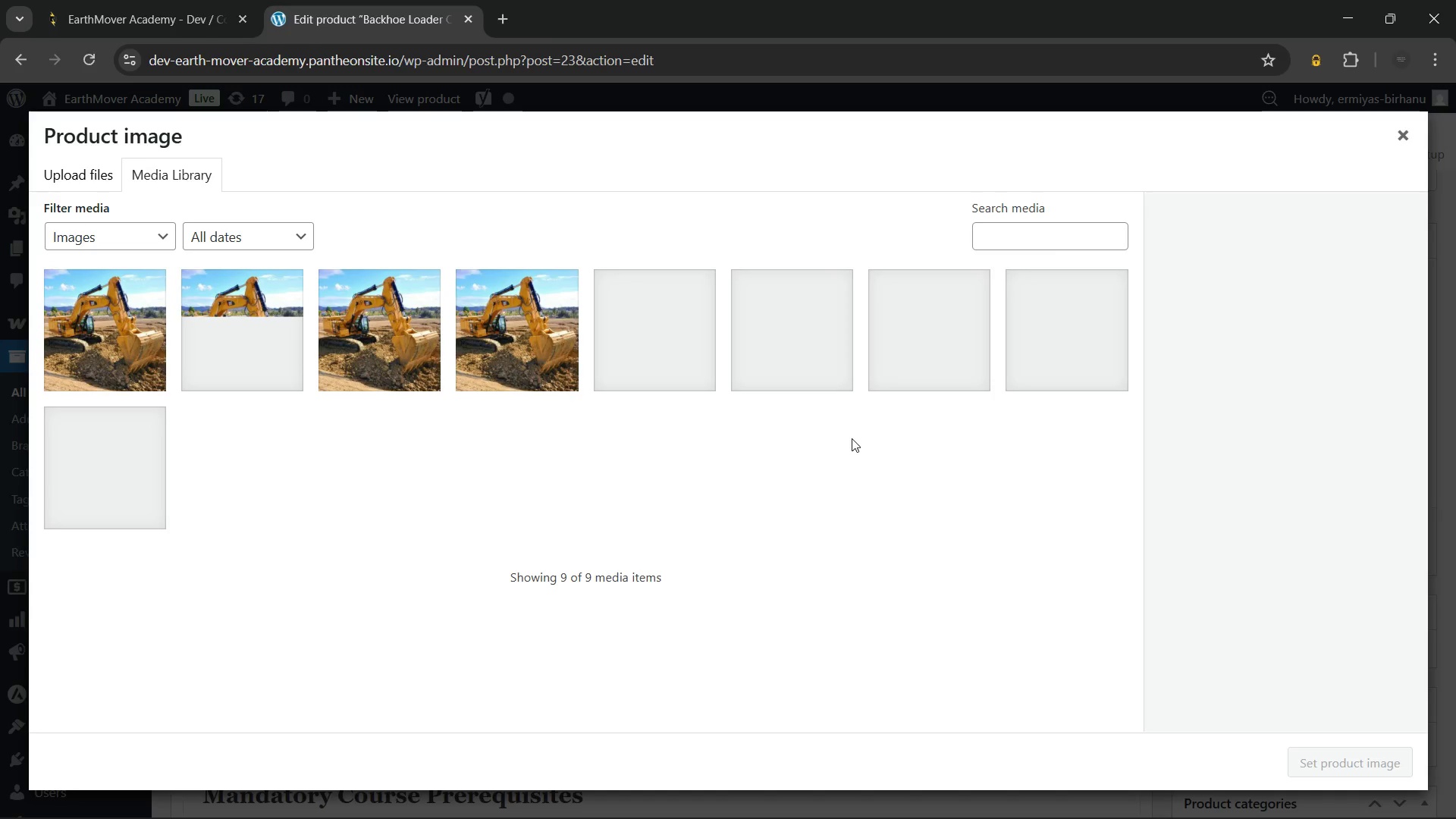 
wait(10.16)
 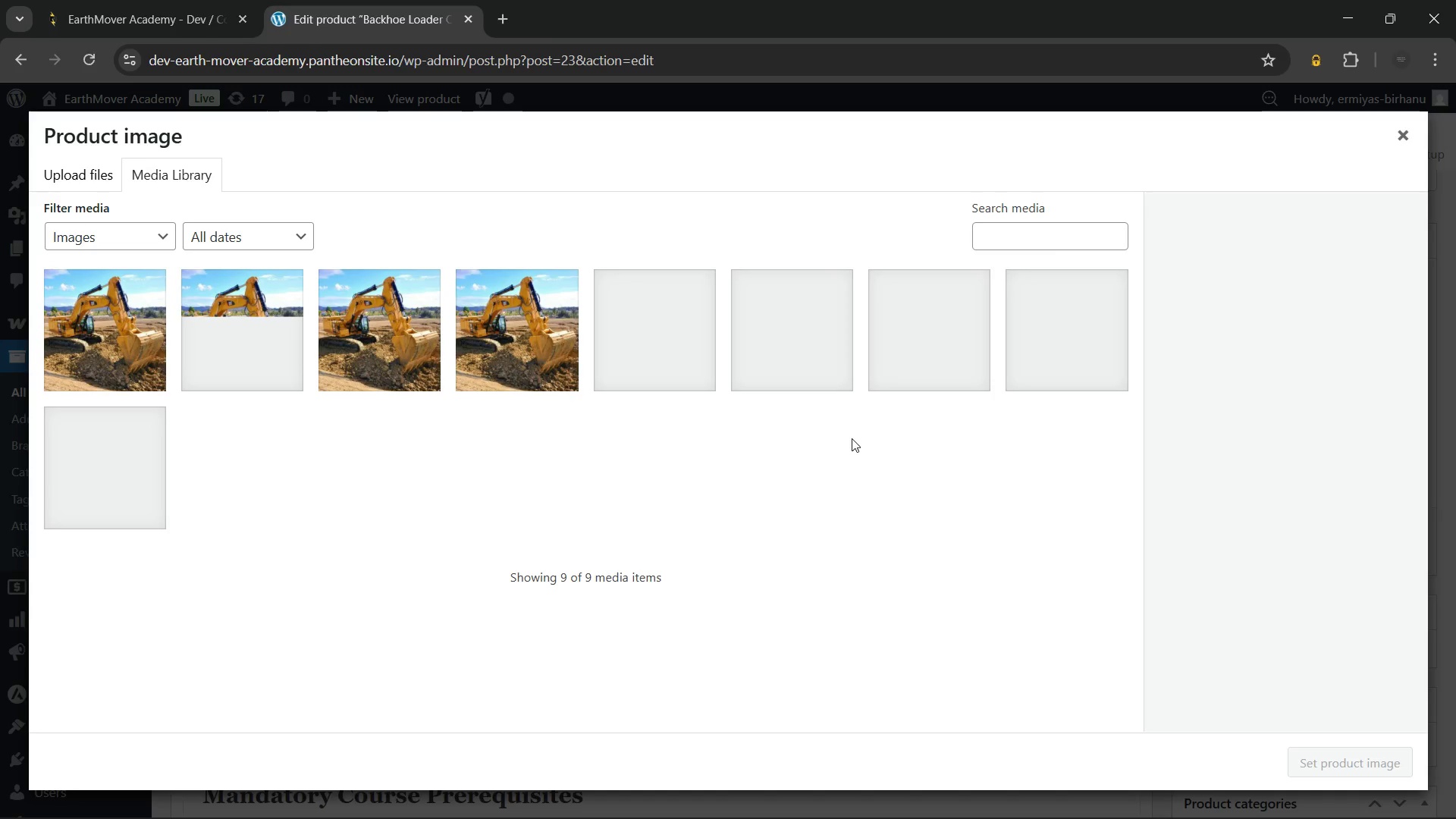 
right_click([842, 431])
 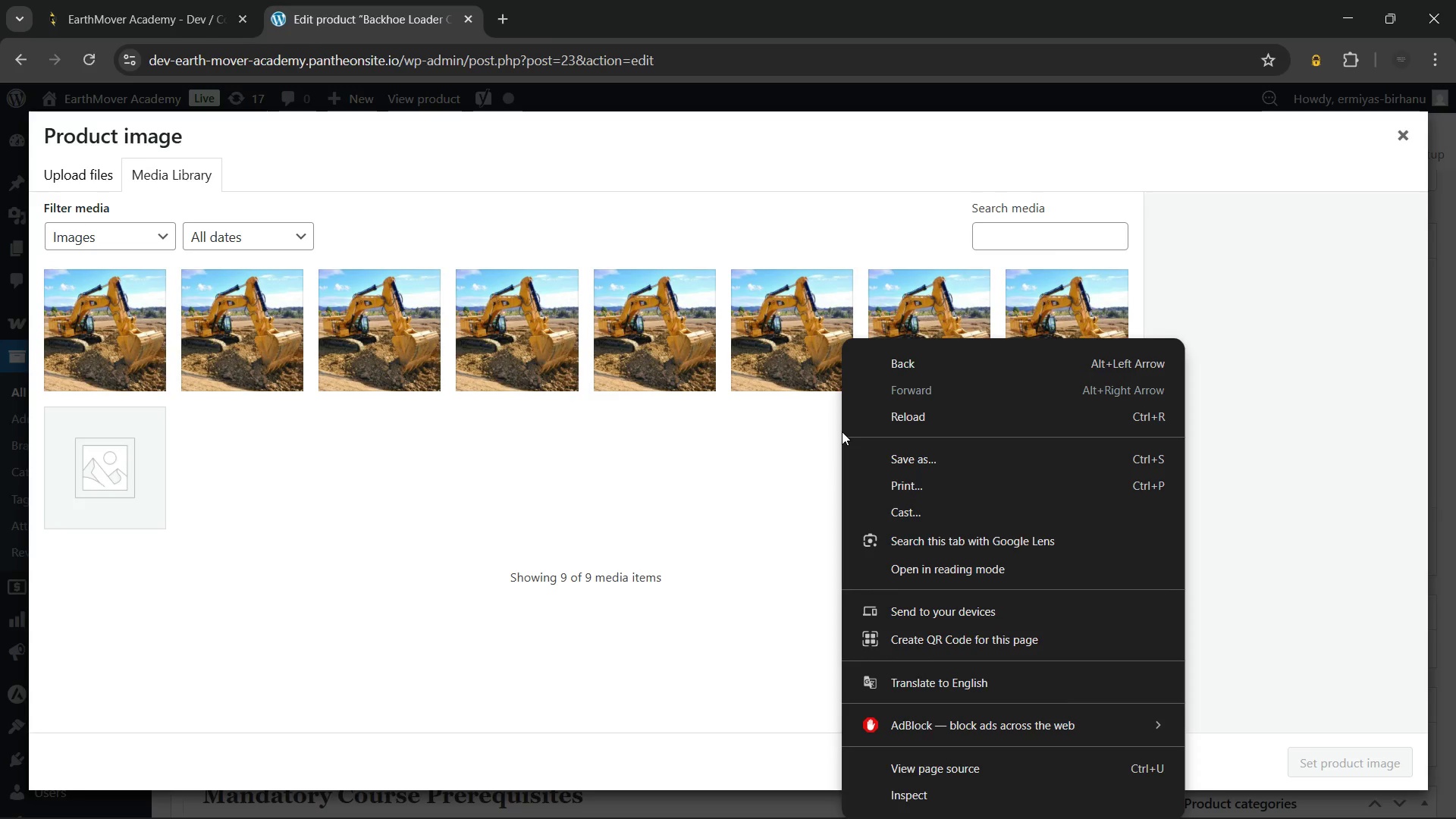 
left_click([757, 427])
 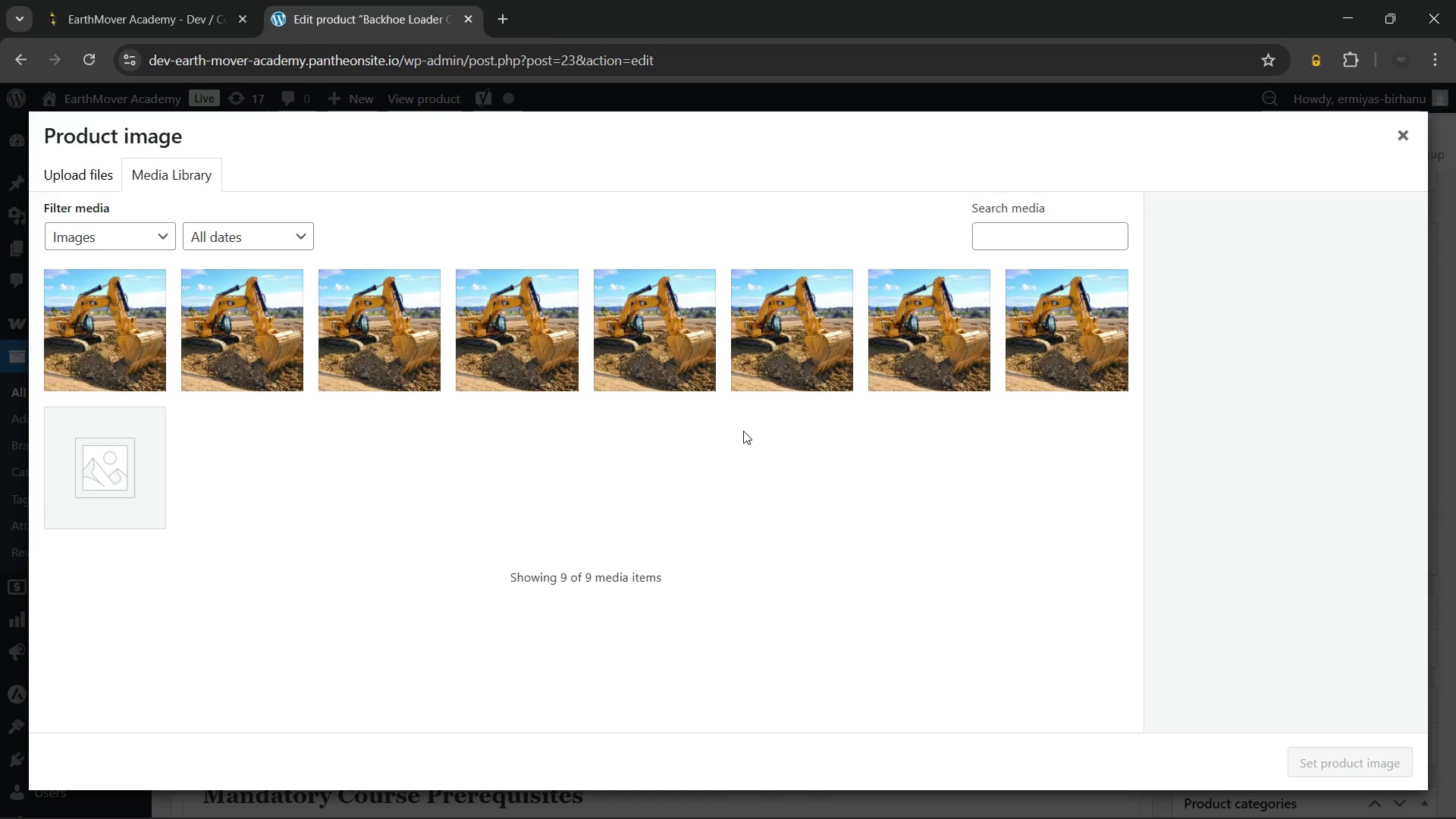 
wait(40.19)
 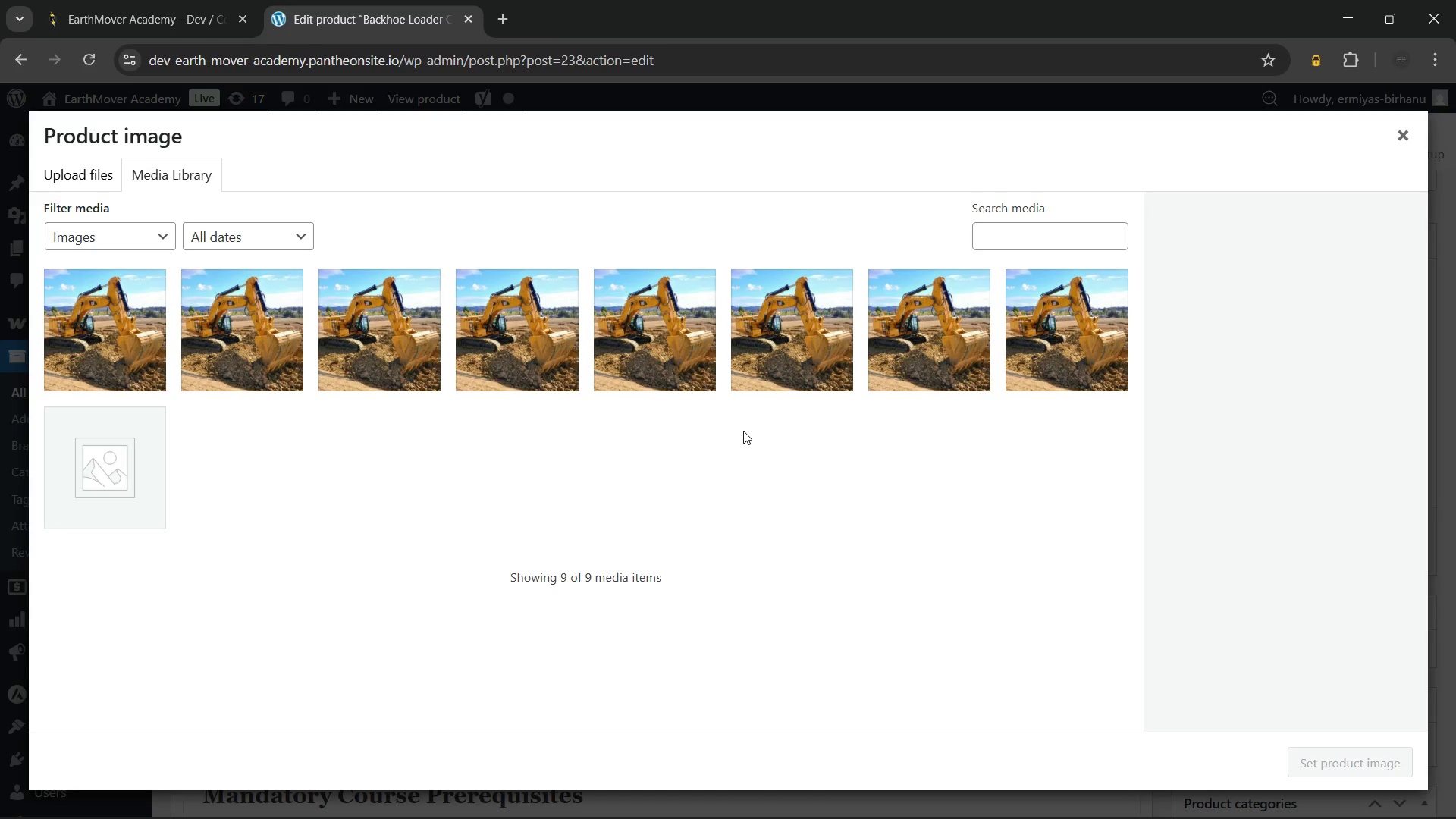 
left_click([92, 179])
 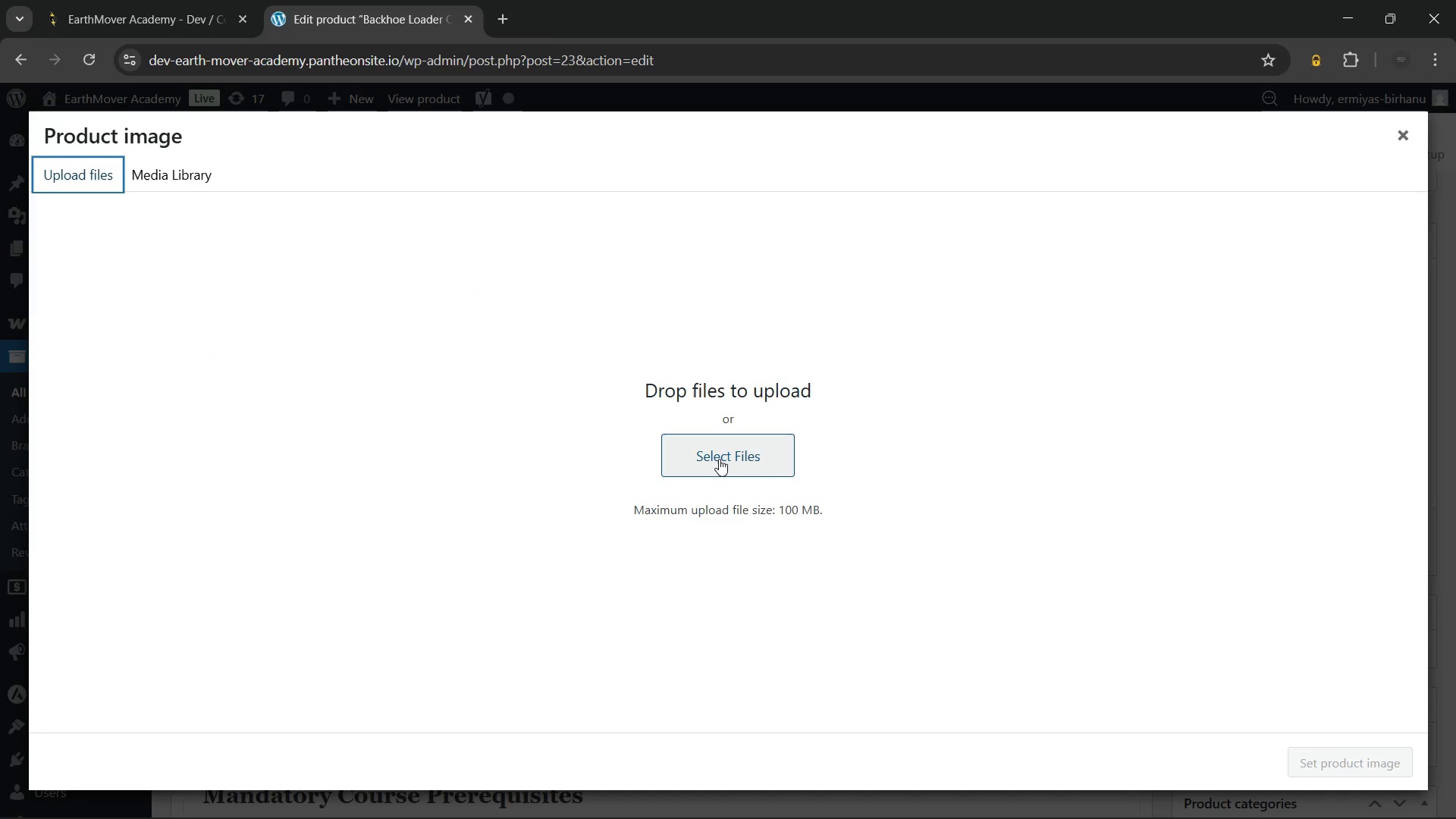 
left_click([719, 459])
 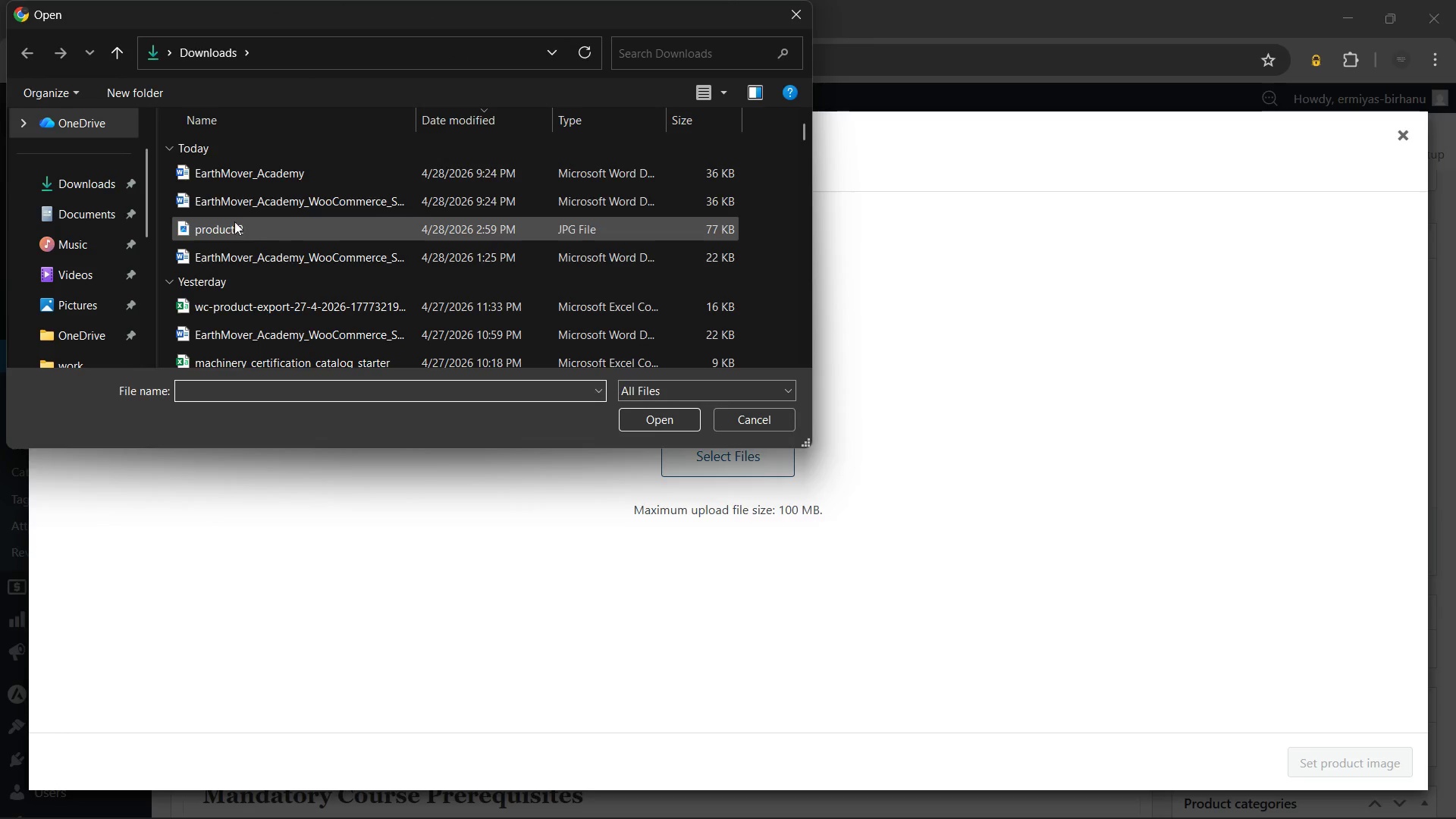 
left_click([250, 237])
 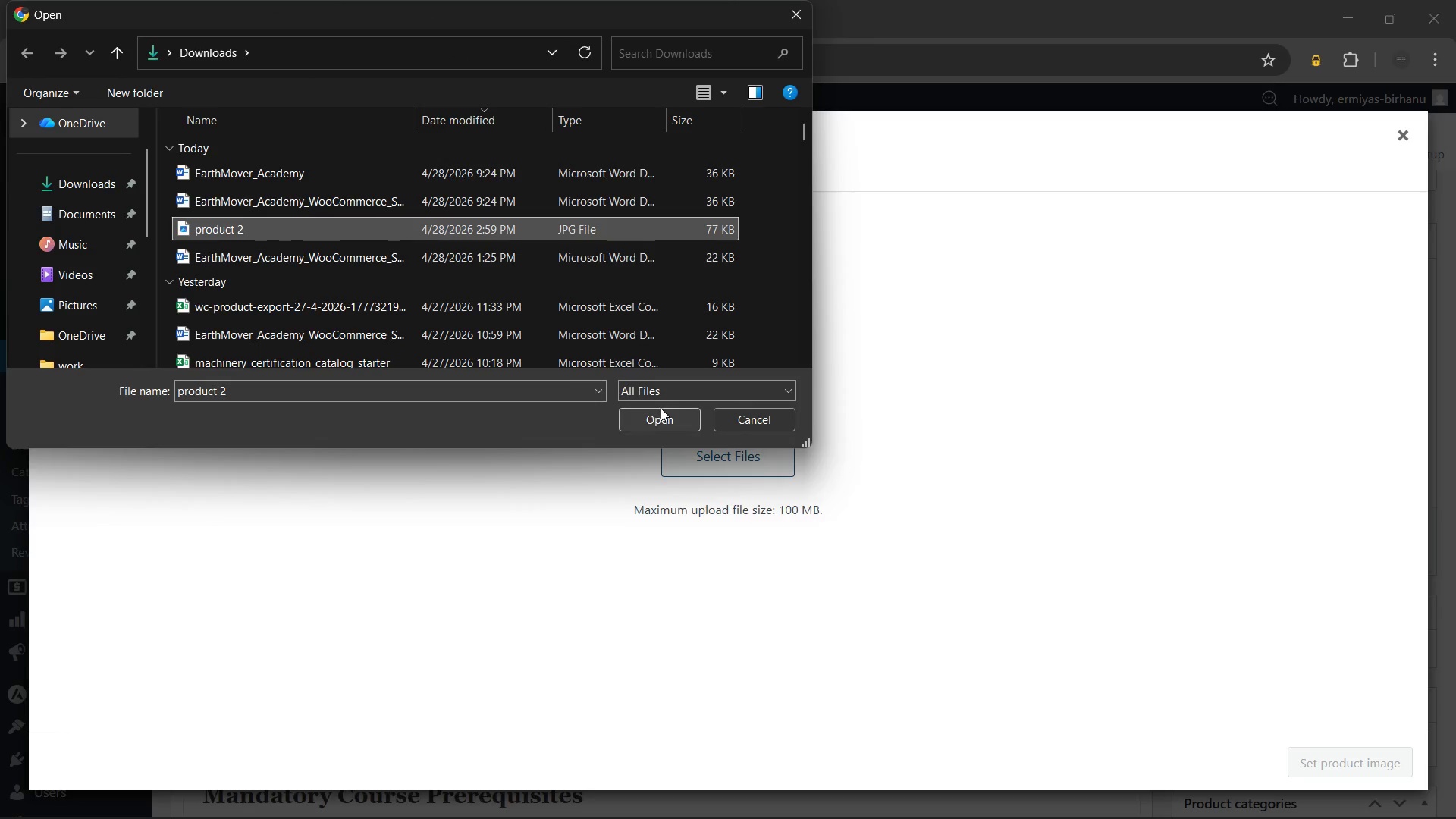 
left_click([661, 408])
 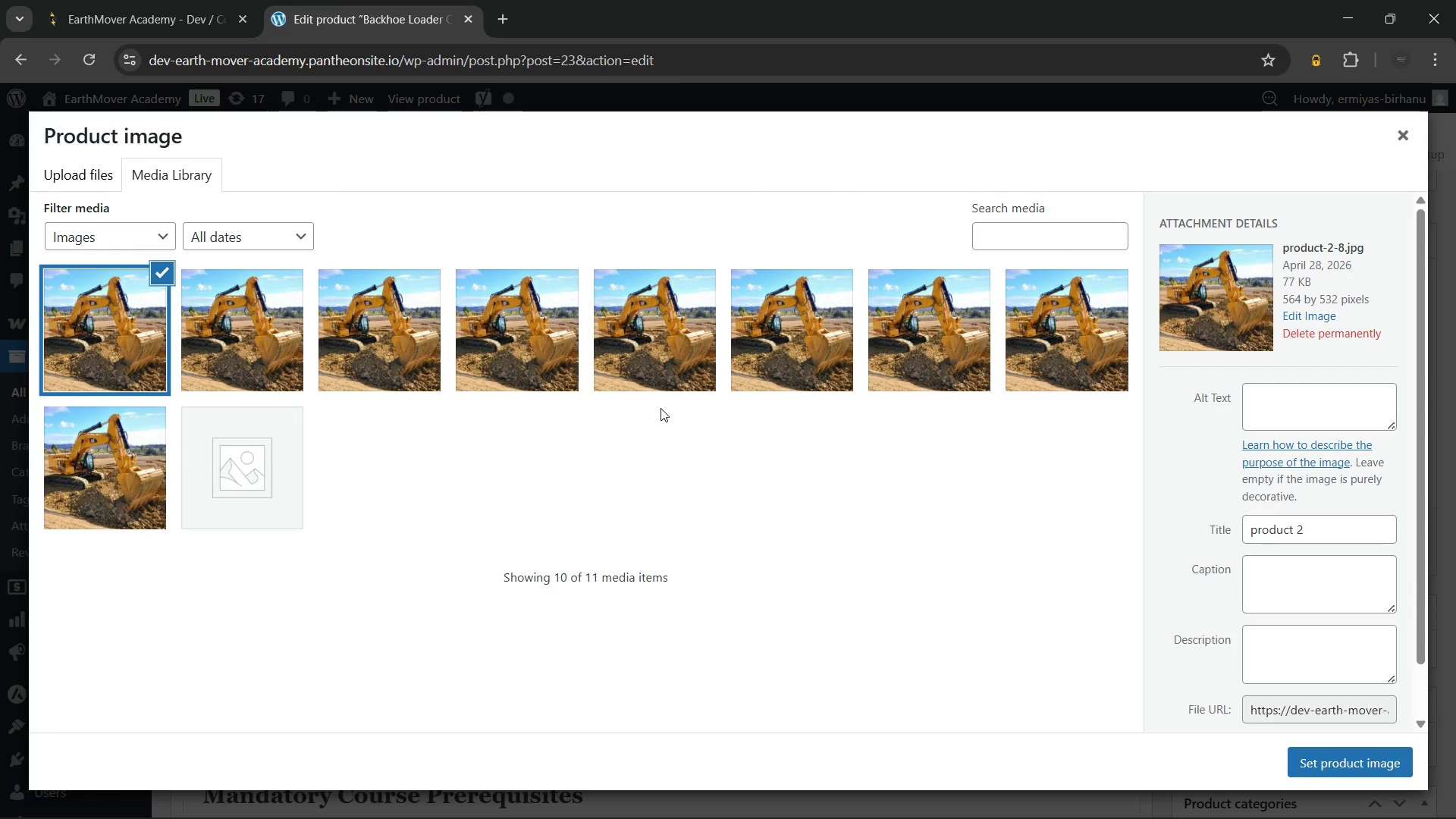 
wait(6.81)
 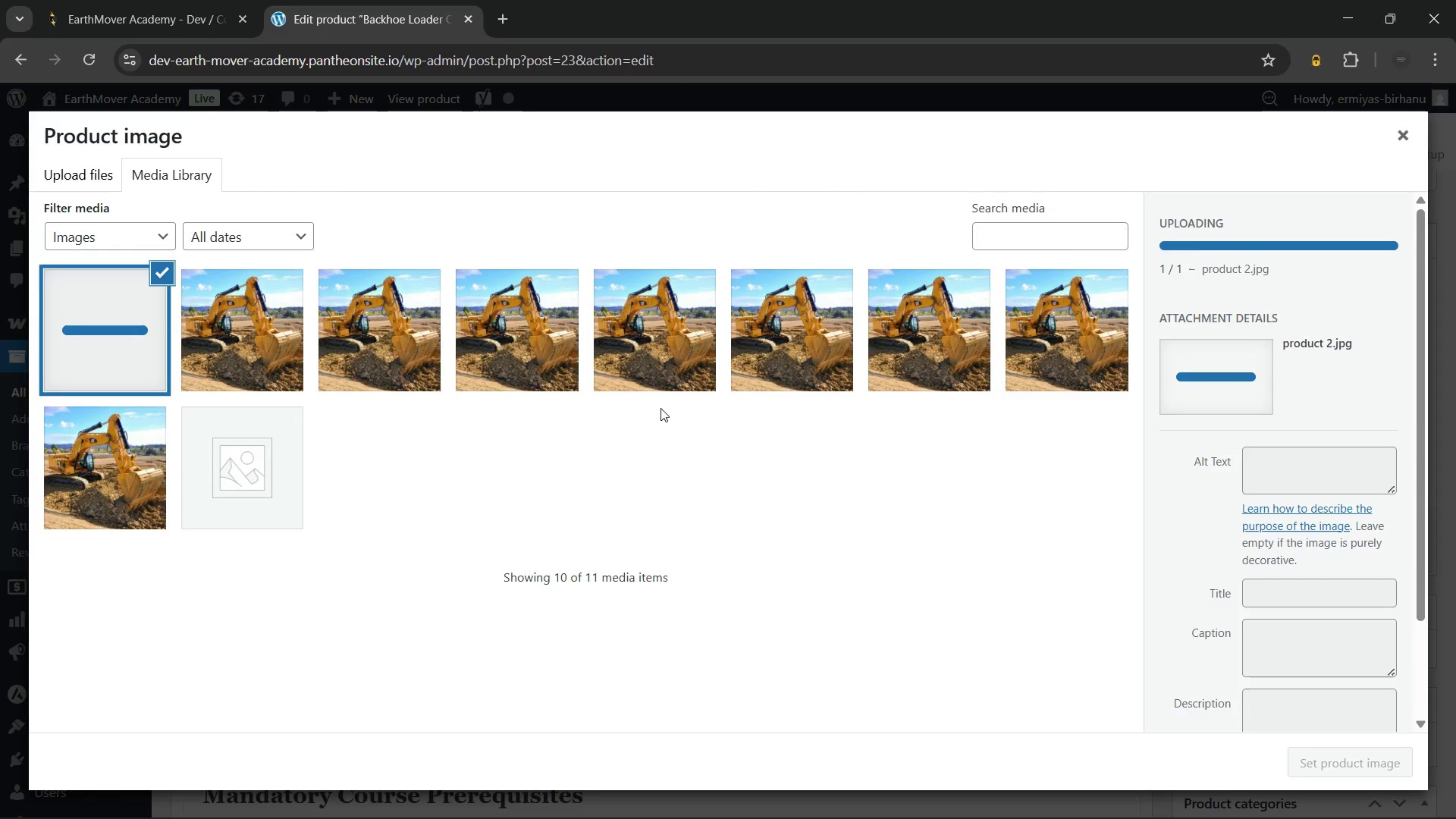 
left_click([1280, 394])
 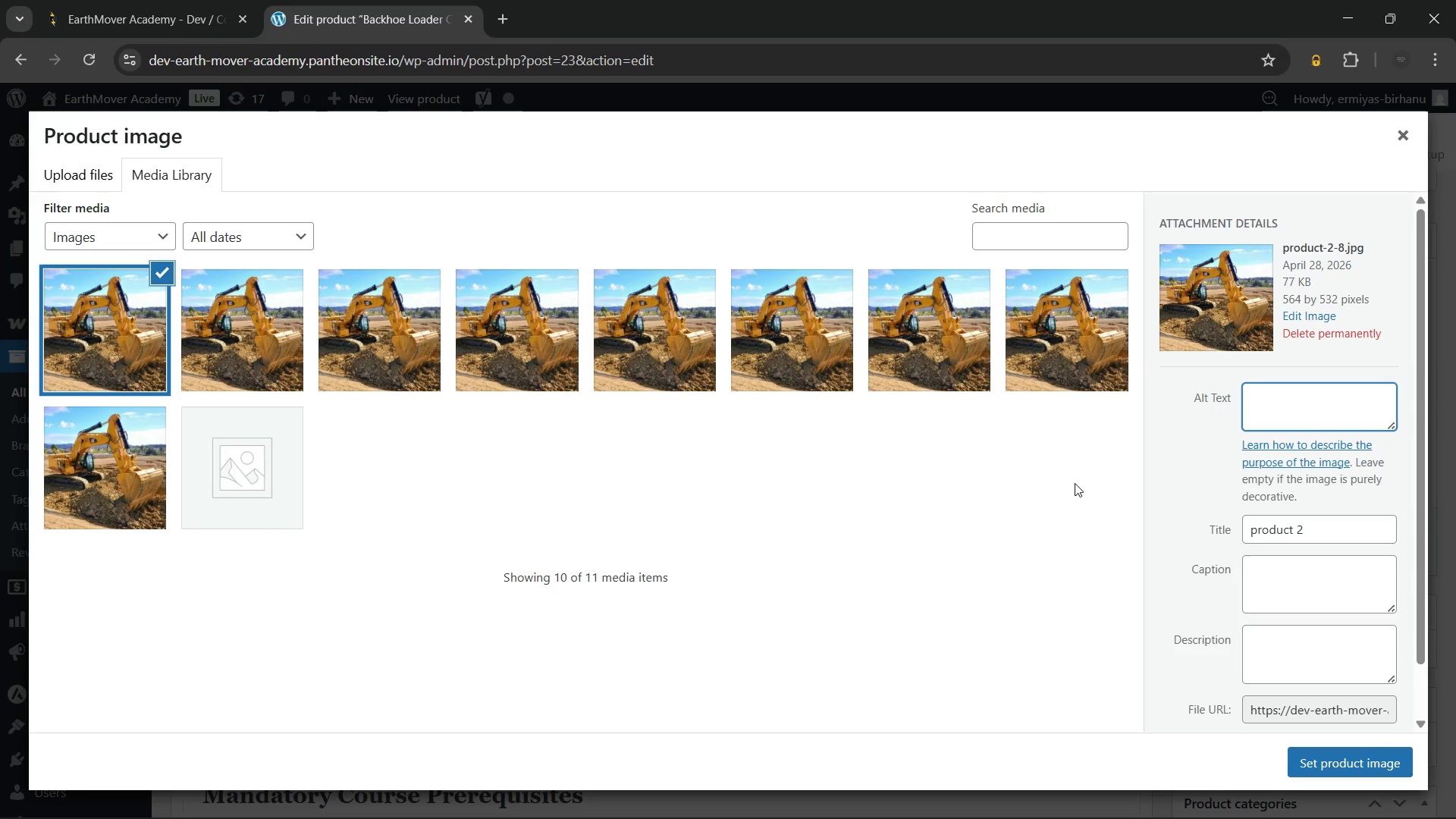 
wait(5.33)
 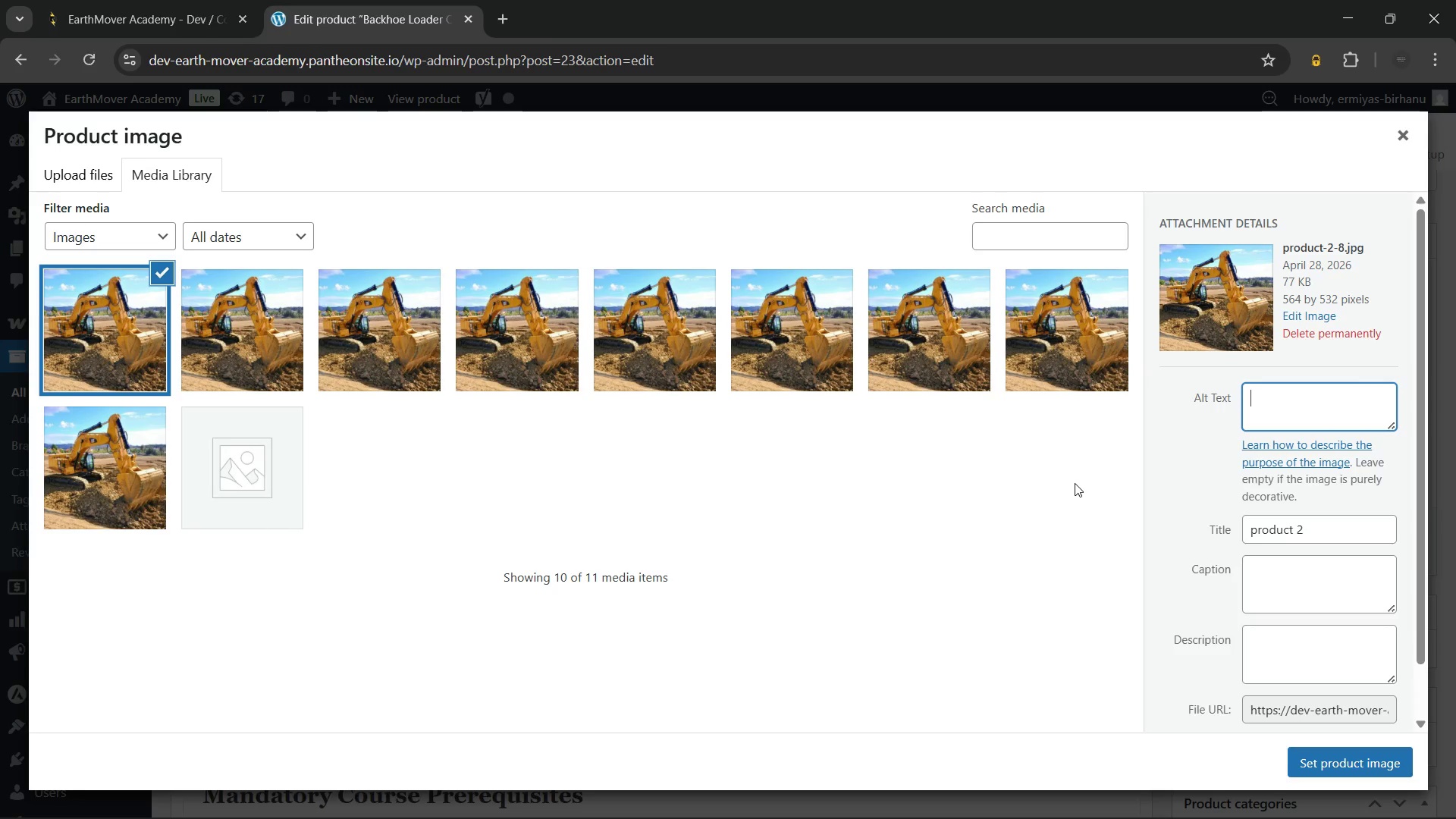 
type(An instructor illustrating stabilizer mechanics on a whiteboard during a backhoe classroom training course)
 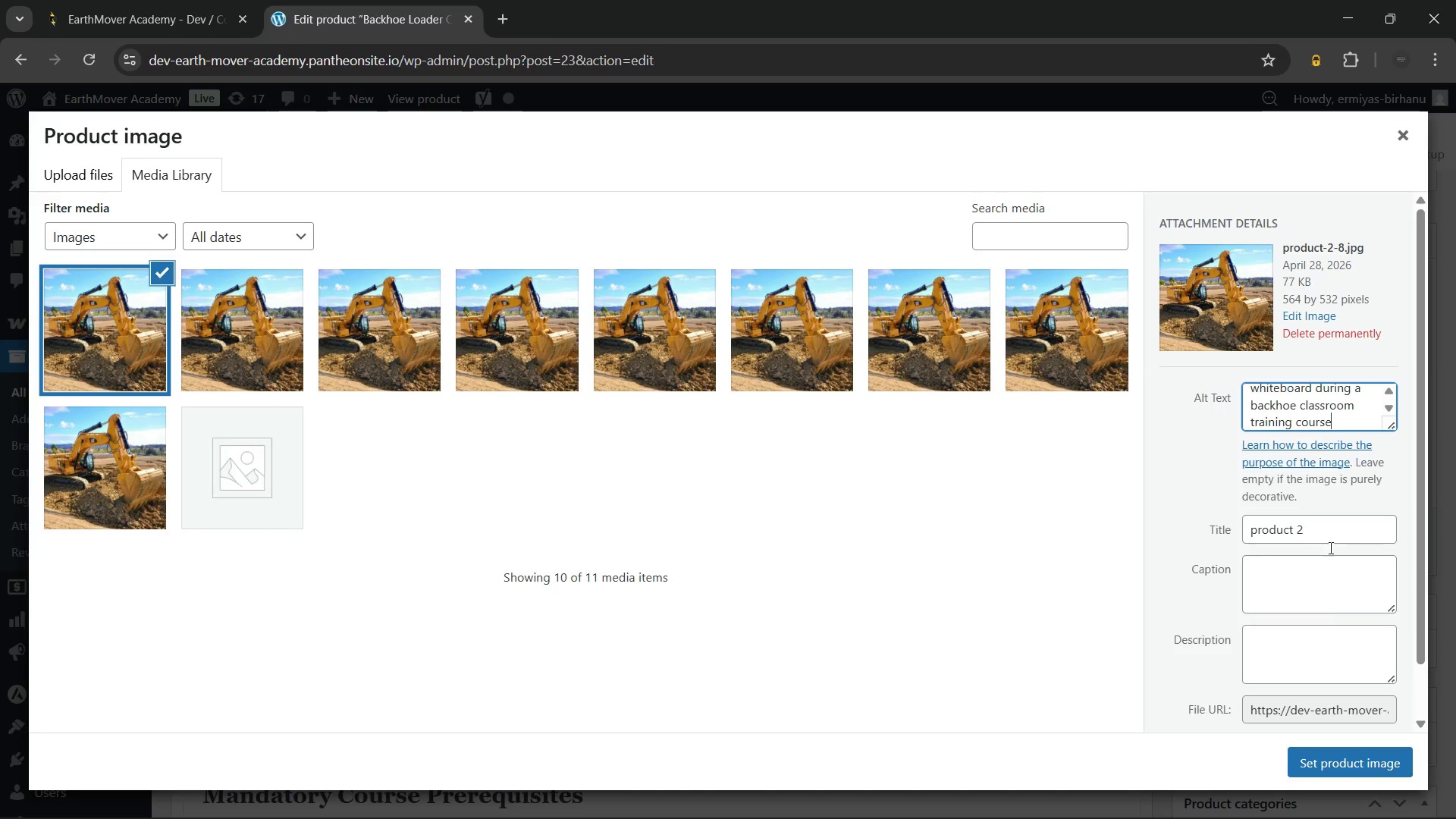 
left_click([1326, 758])
 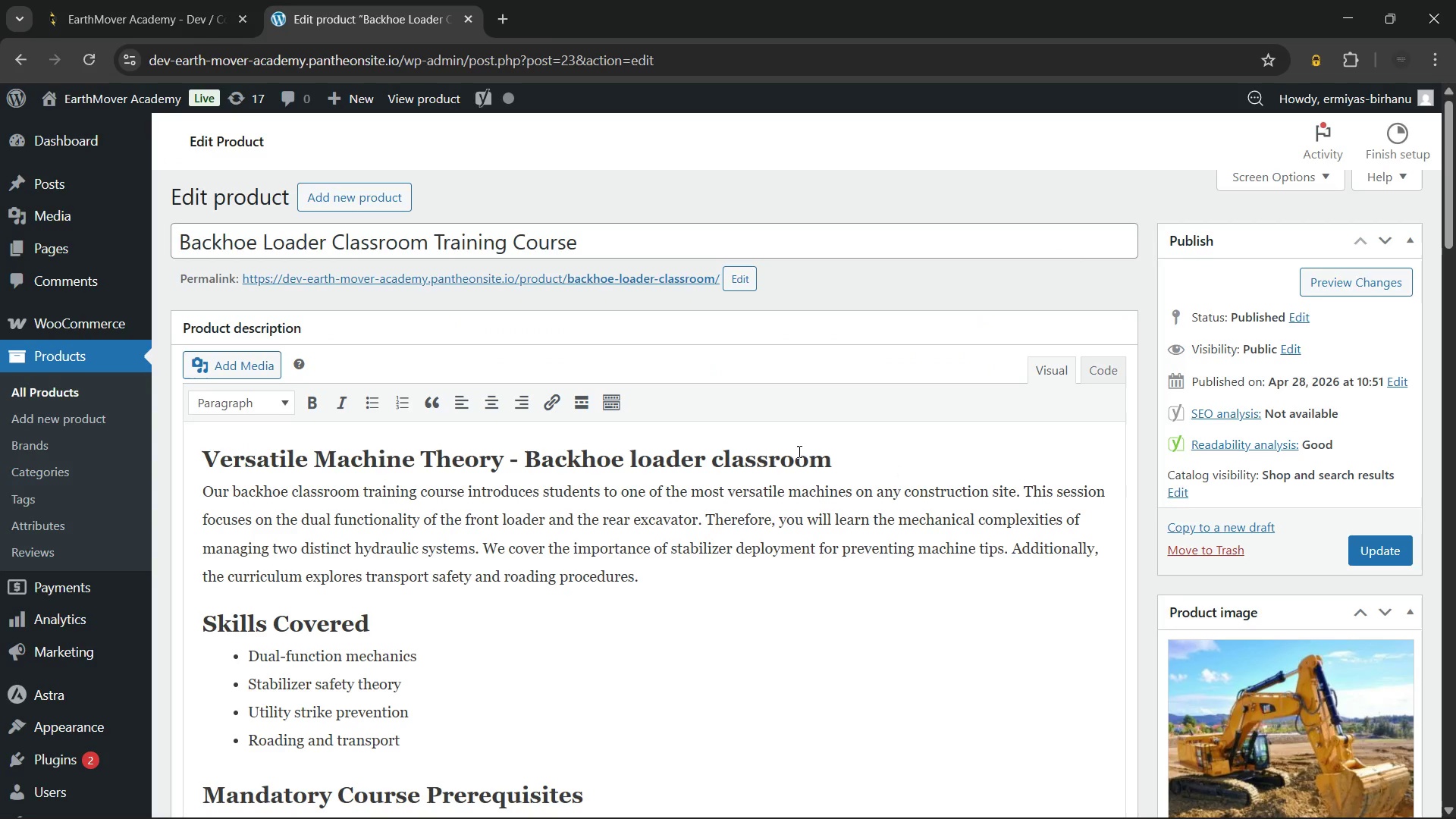 
scroll: coordinate [770, 439], scroll_direction: down, amount: 3.0
 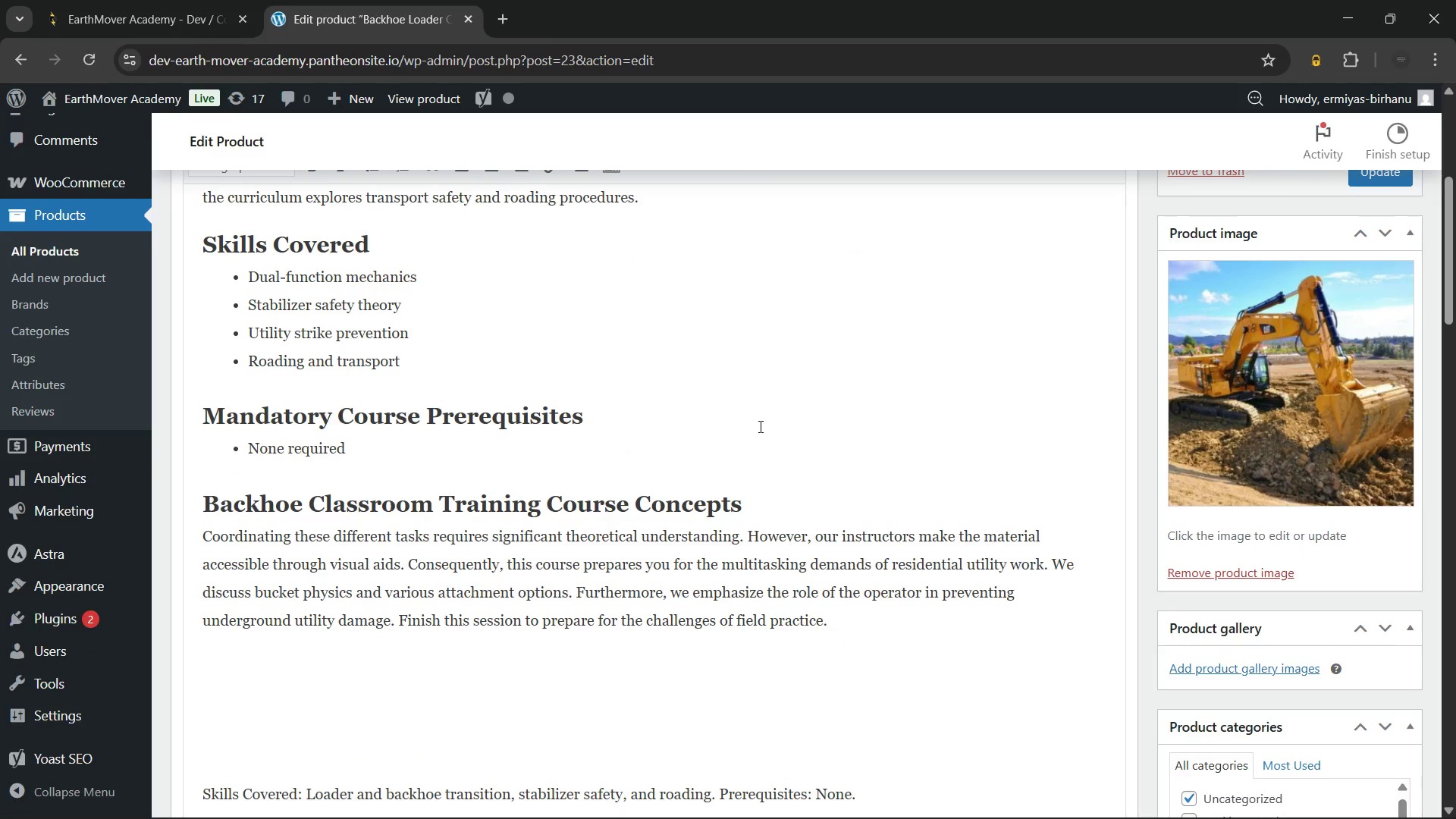 
scroll: coordinate [759, 426], scroll_direction: up, amount: 1.0
 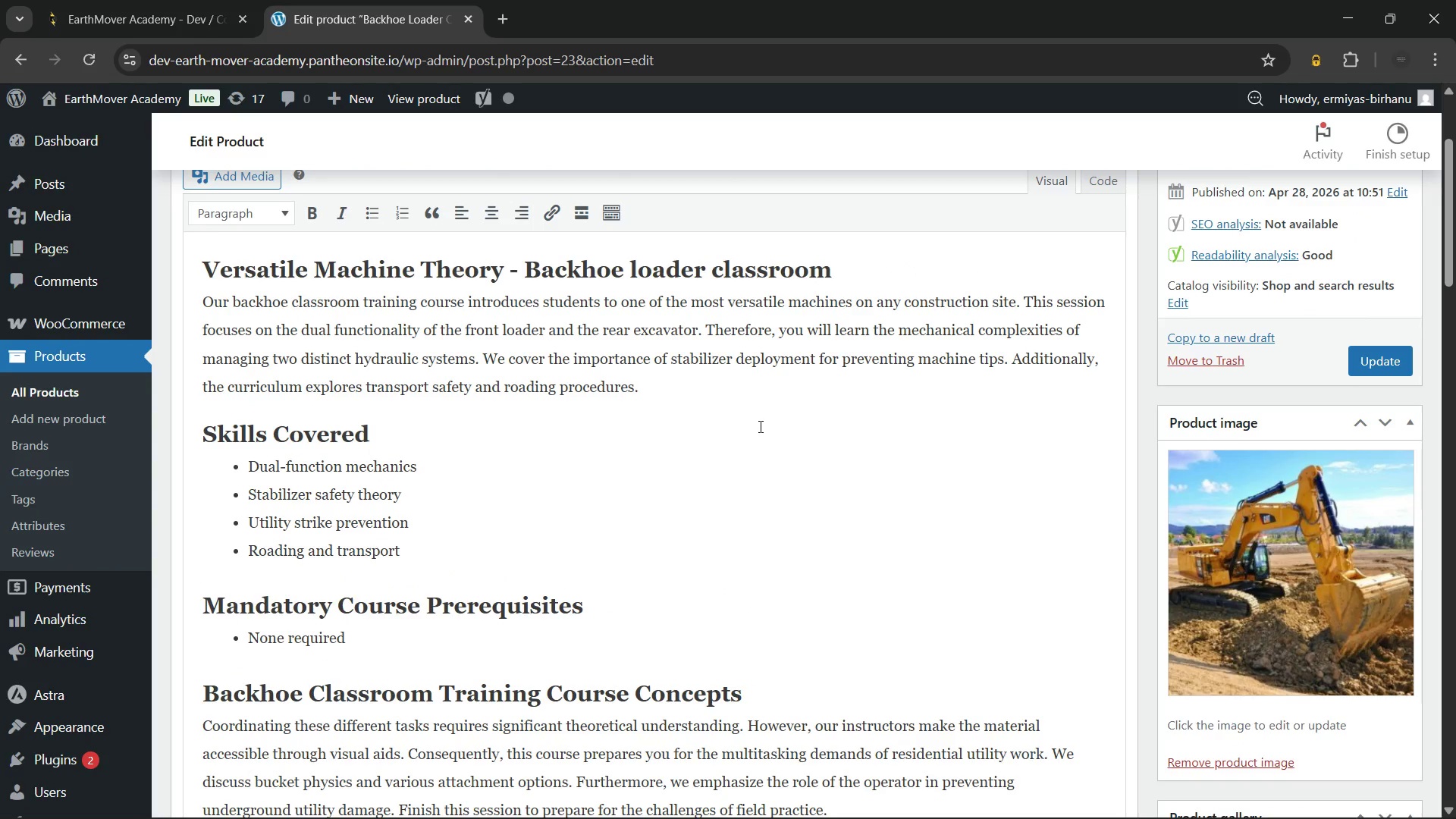 
scroll: coordinate [758, 426], scroll_direction: down, amount: 6.0
 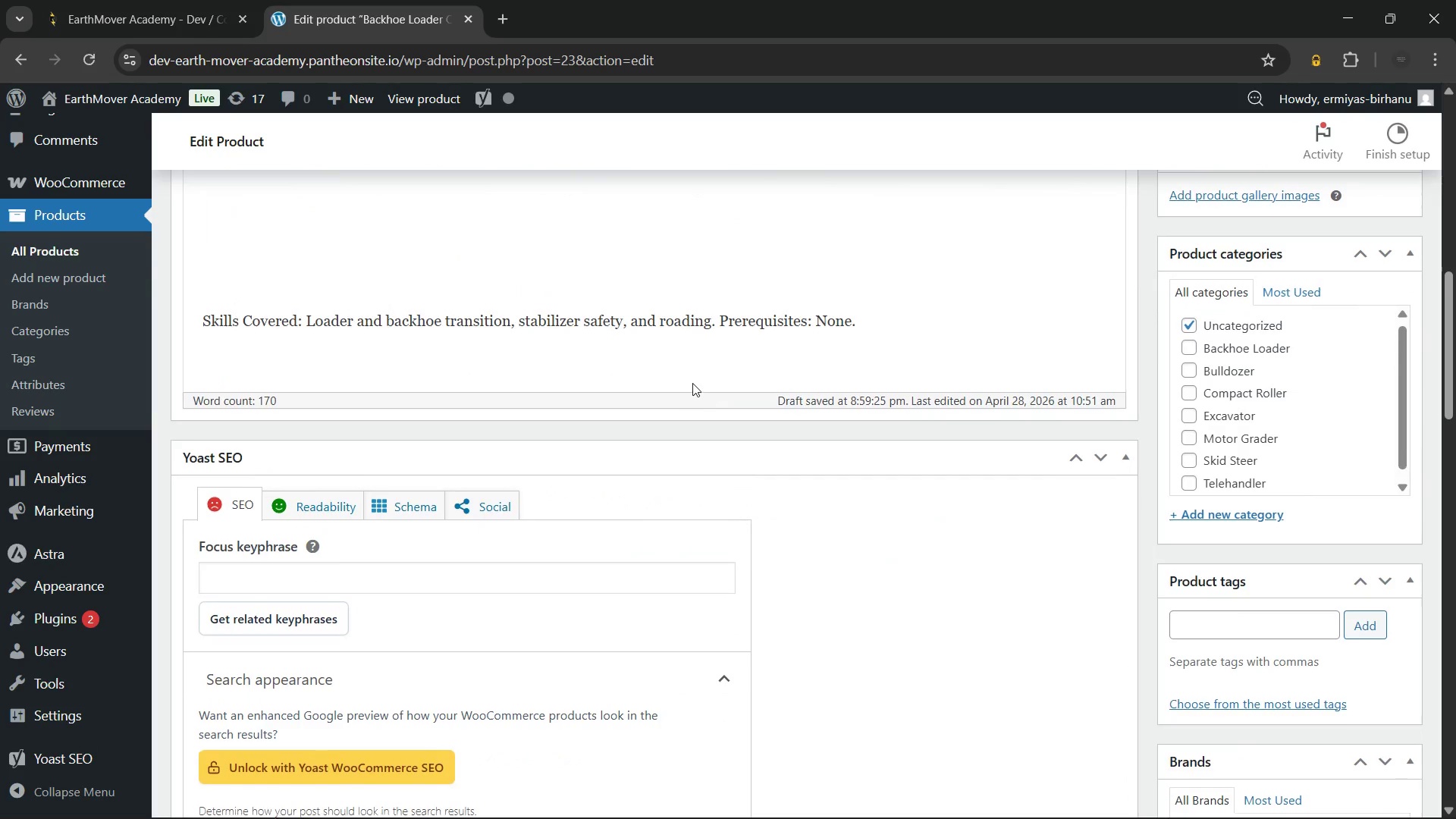 
scroll: coordinate [544, 574], scroll_direction: up, amount: 4.0
 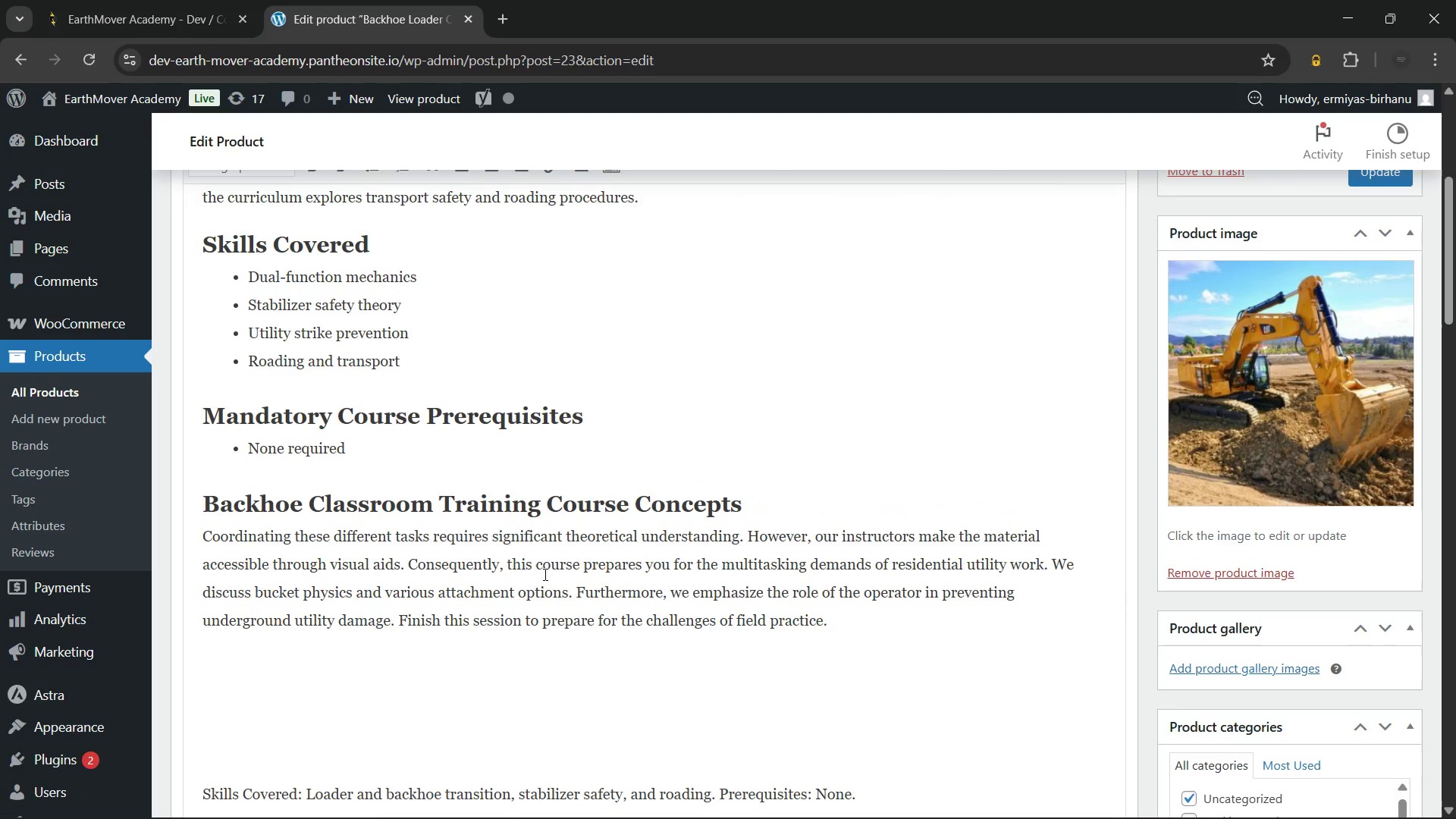 
scroll: coordinate [544, 565], scroll_direction: none, amount: 0.0
 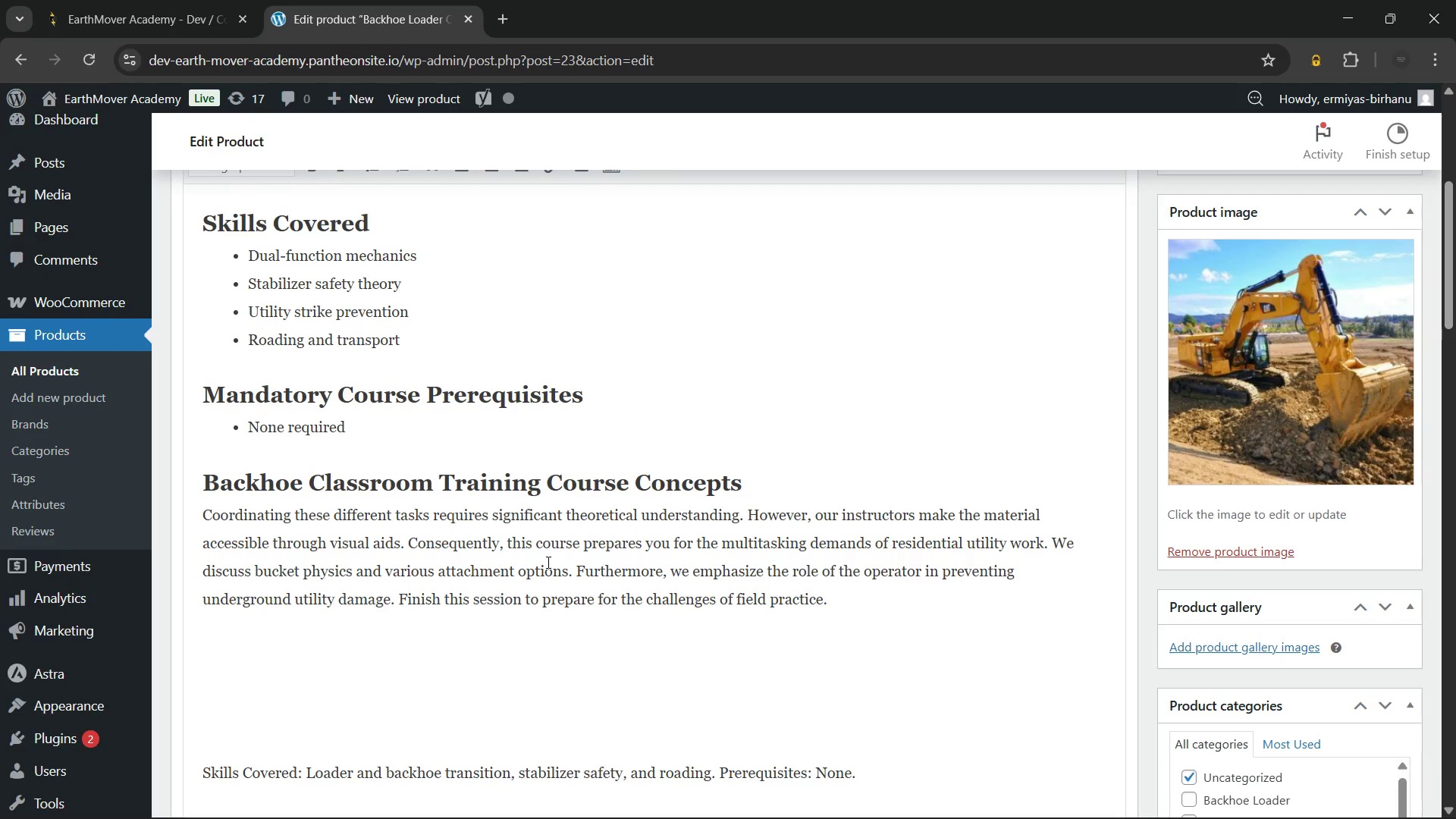 
wait(13.4)
 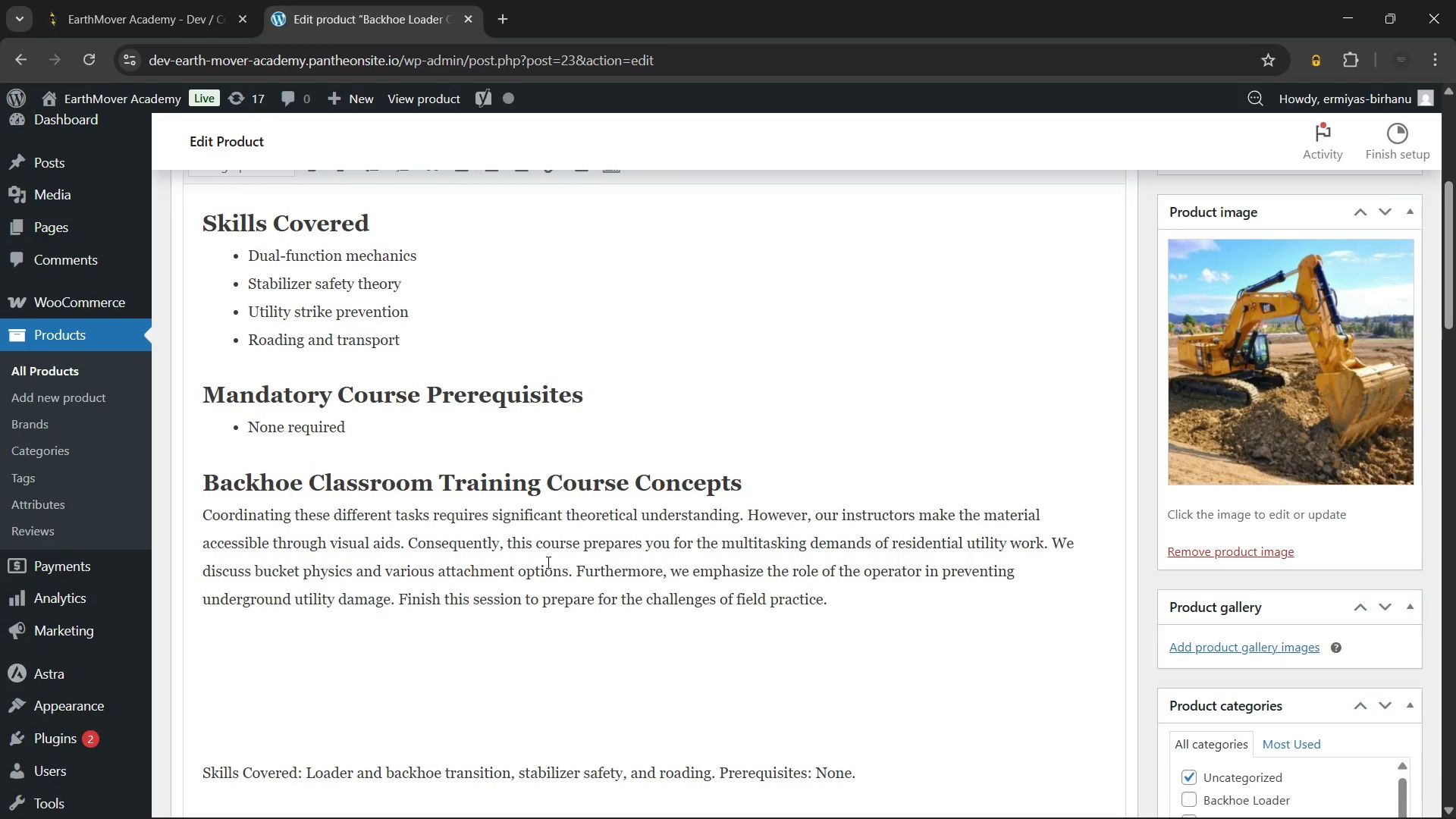 
double_click([688, 733])
 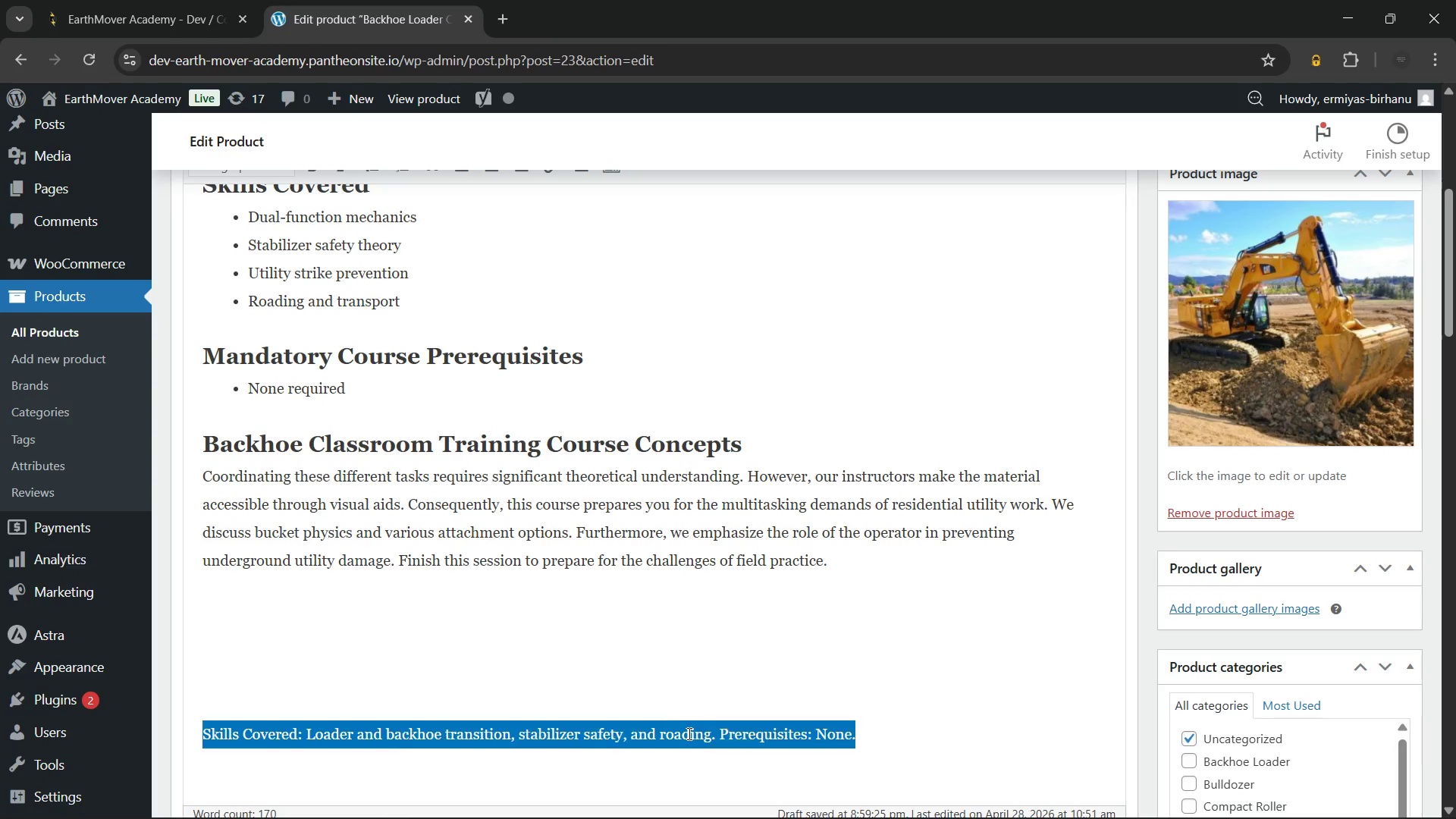 
triple_click([688, 733])
 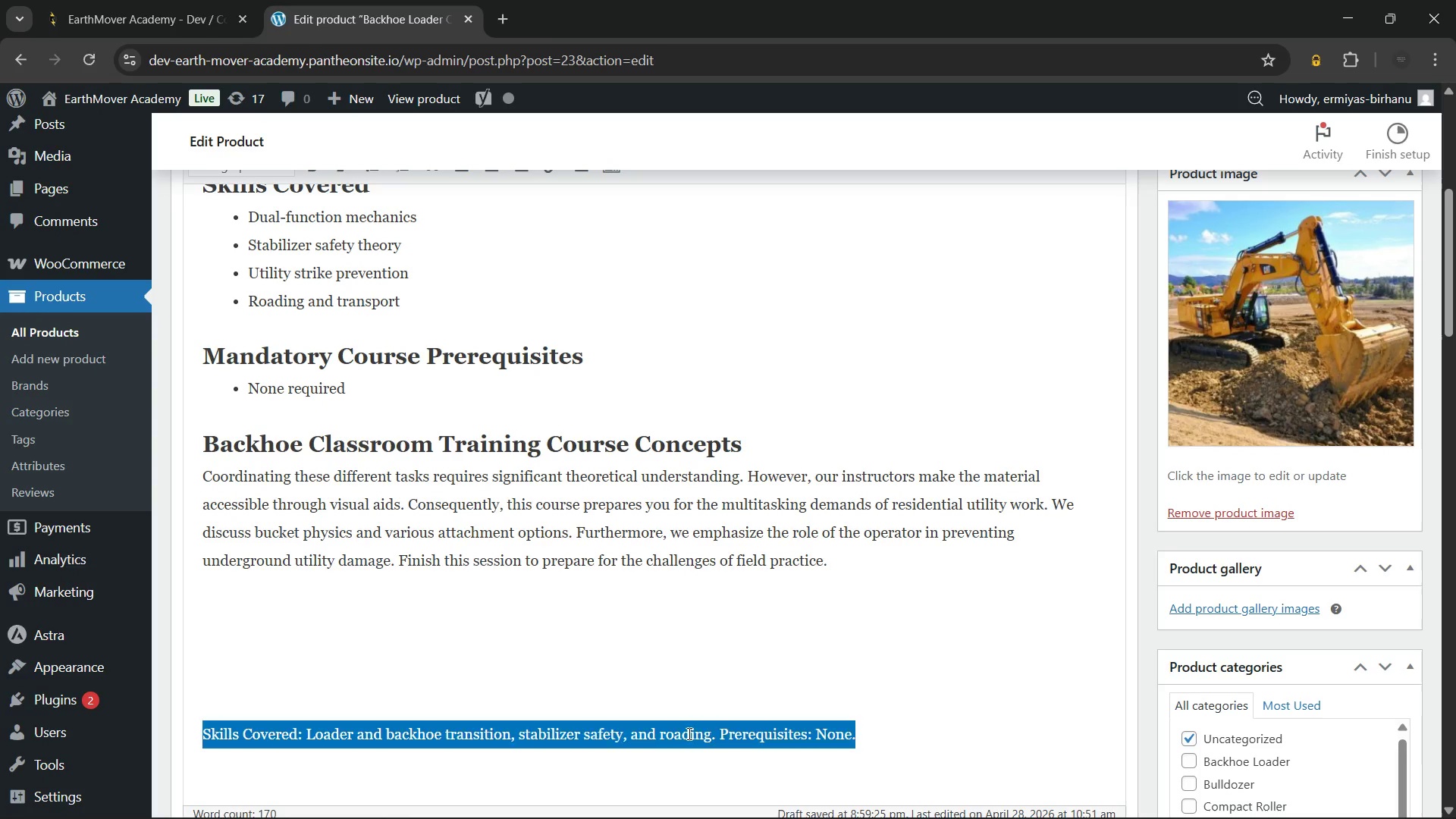 
key(Backspace)
 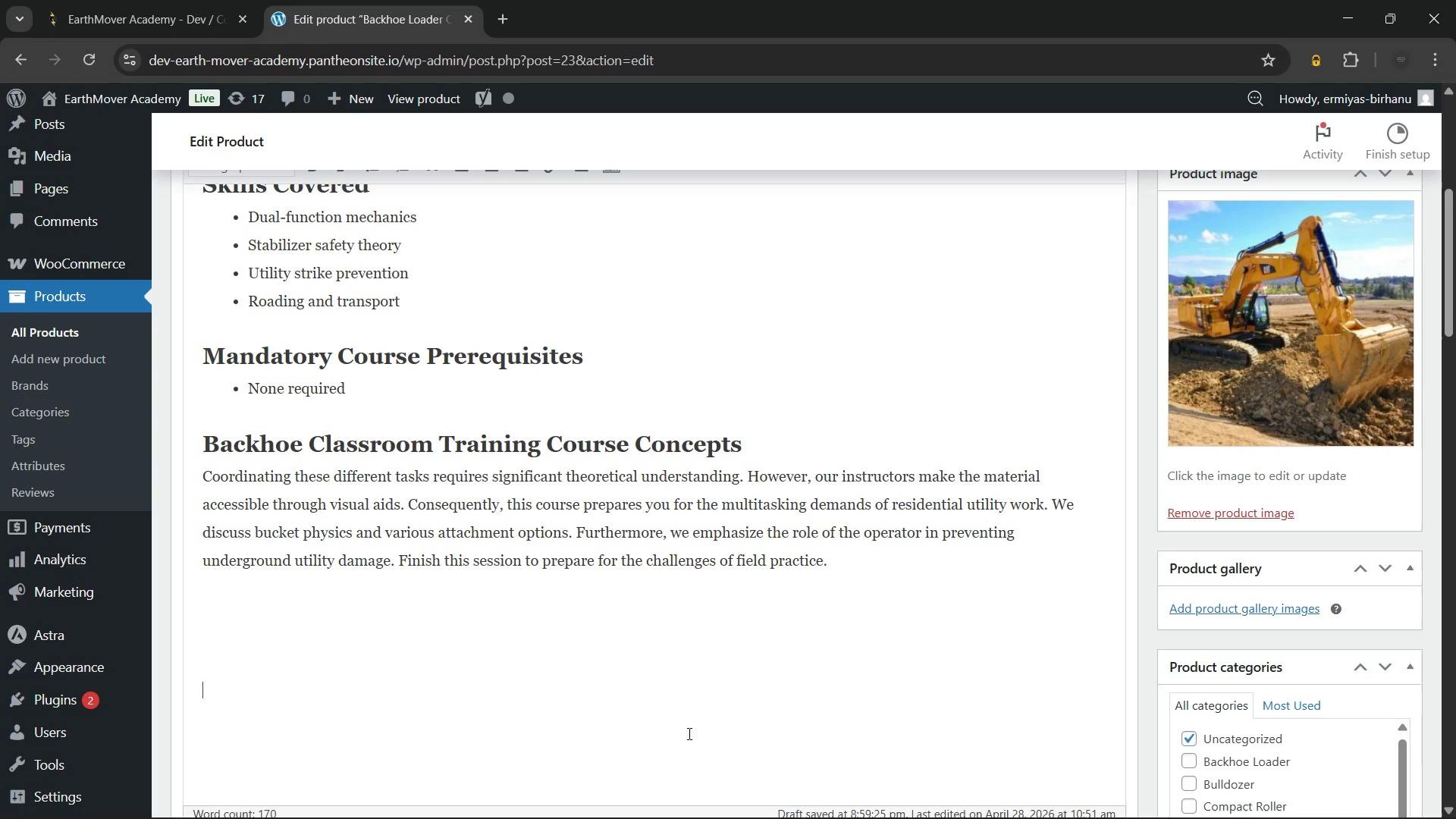 
key(Backspace)
 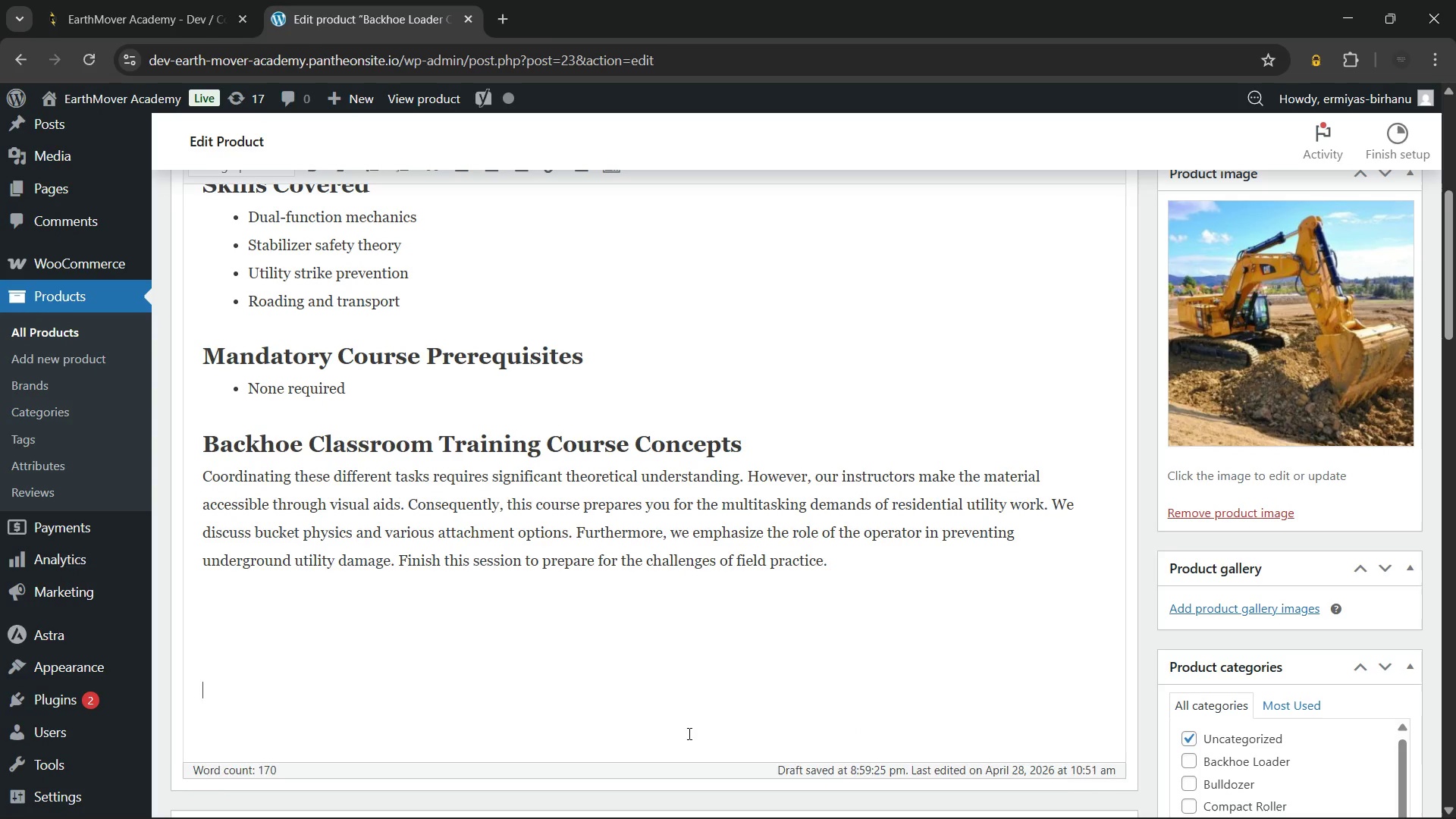 
key(Backspace)
 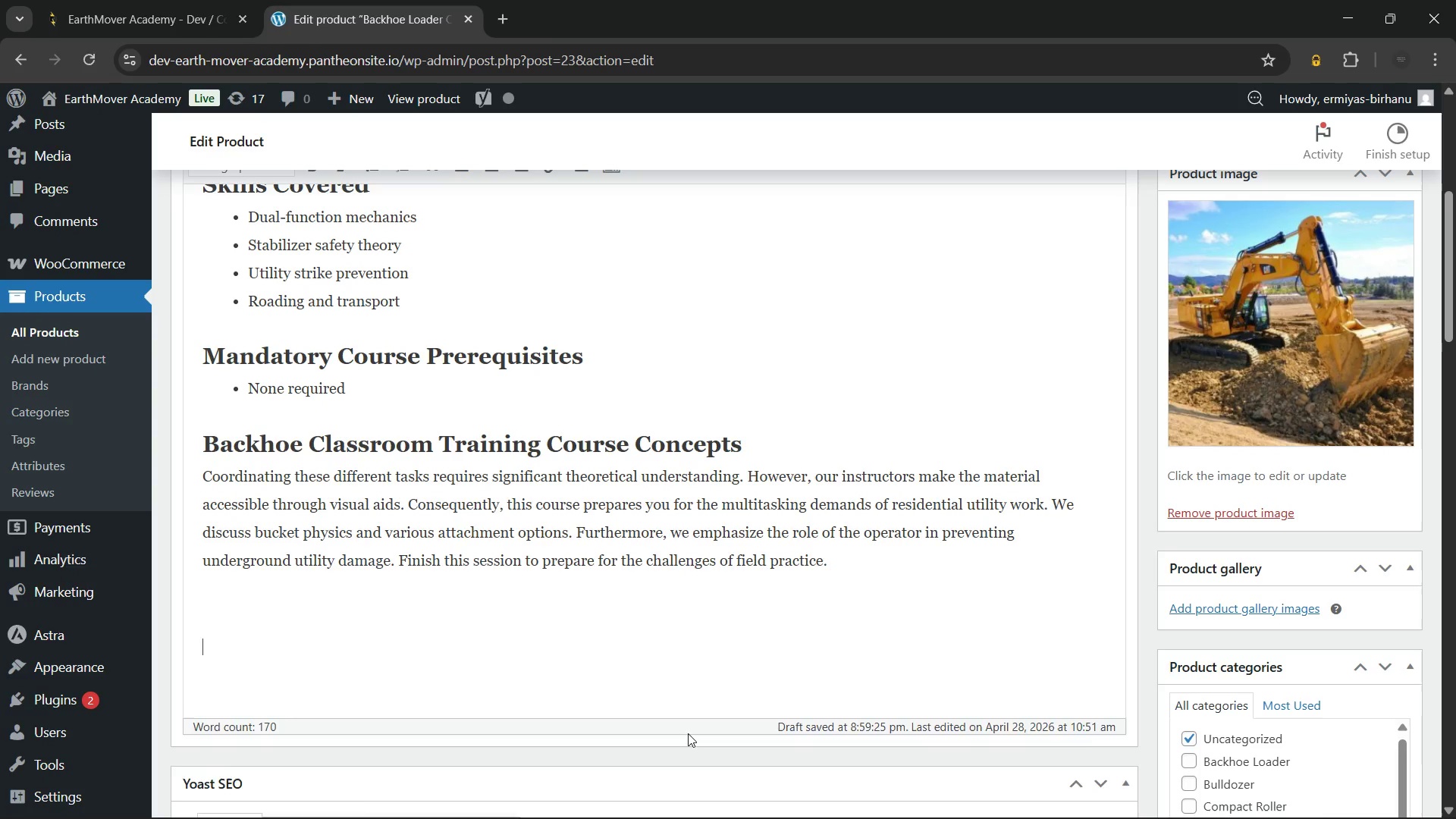 
key(Backspace)
 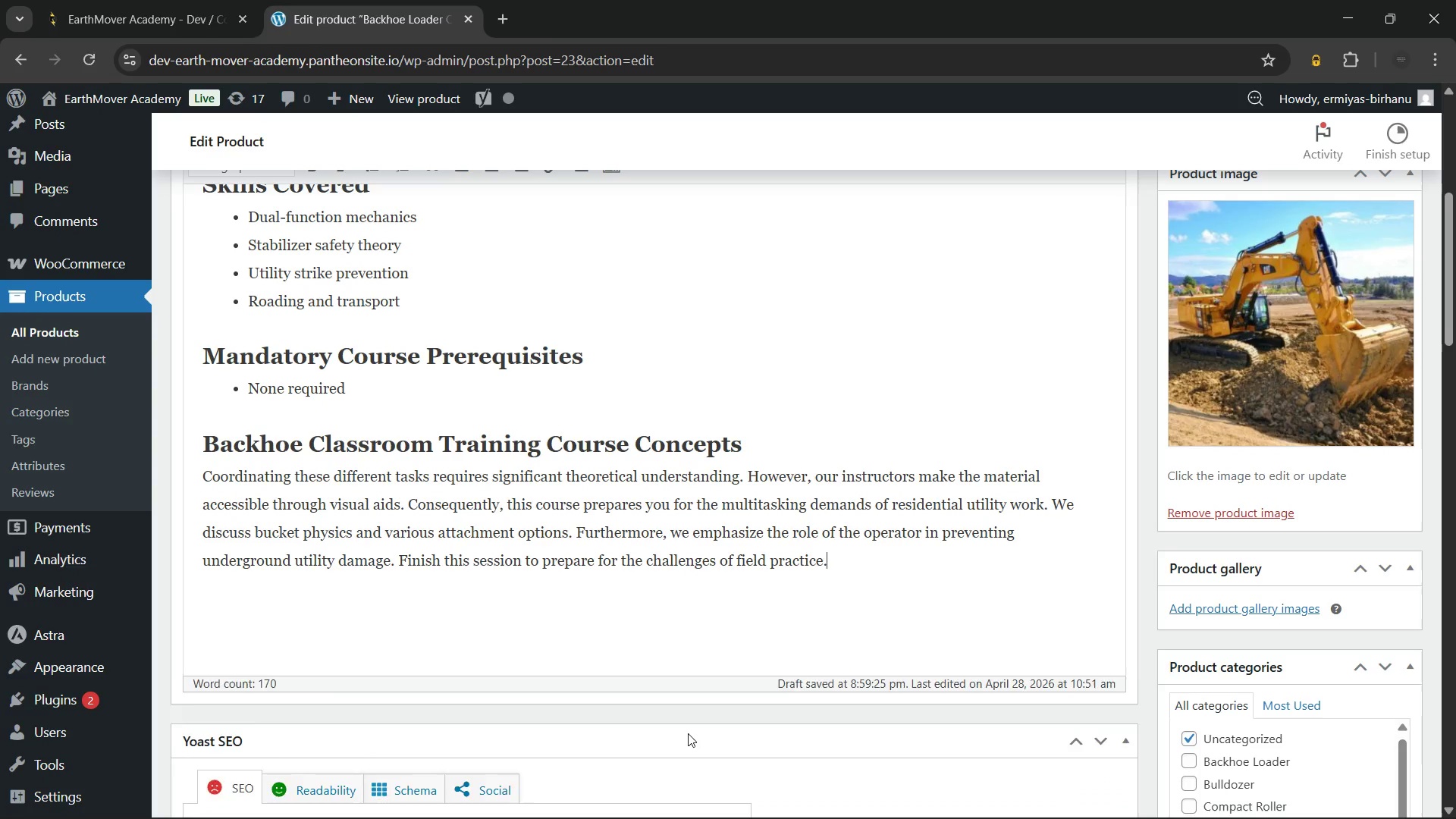 
key(Backspace)
 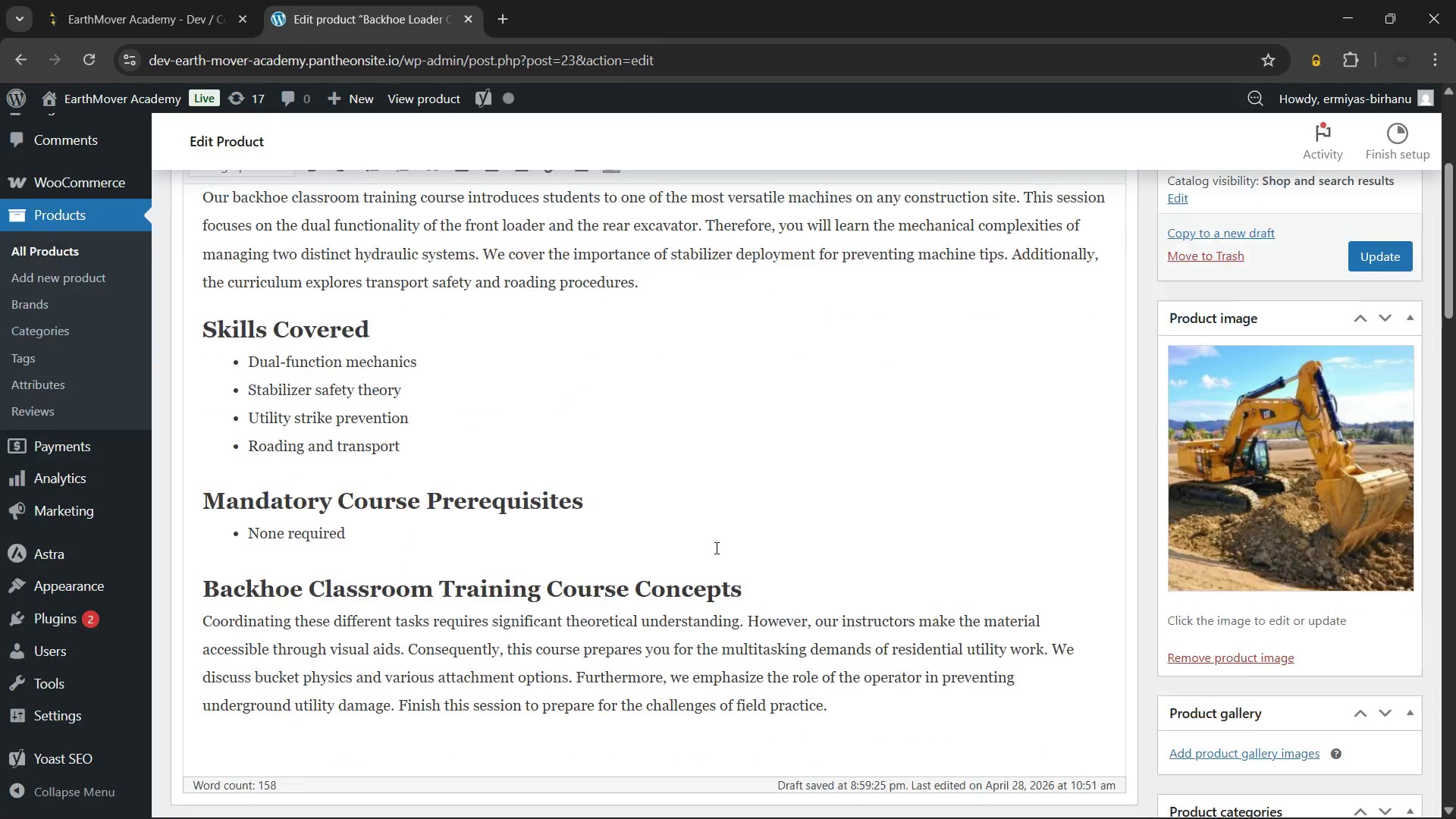 
wait(7.94)
 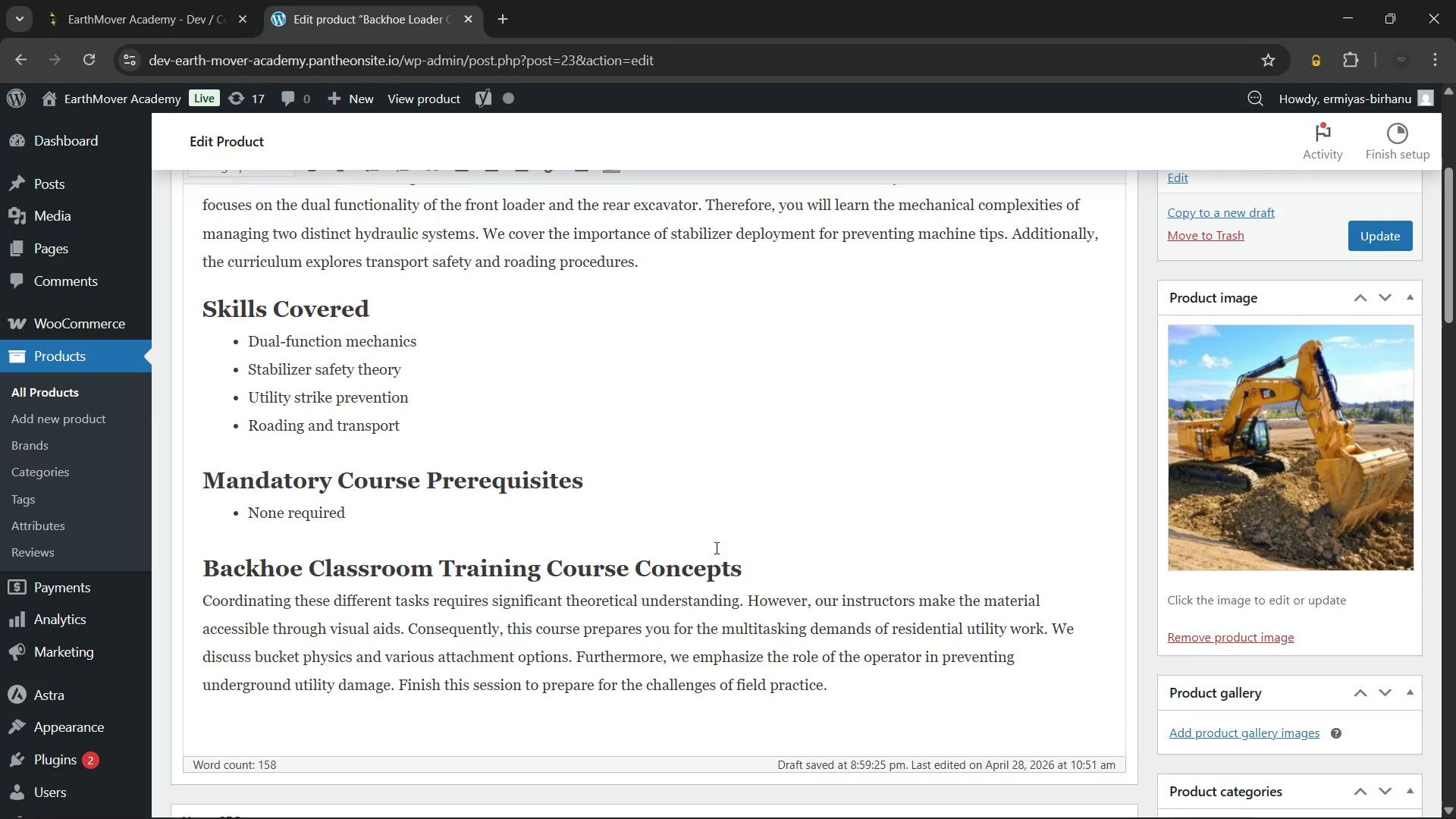 
left_click([473, 505])
 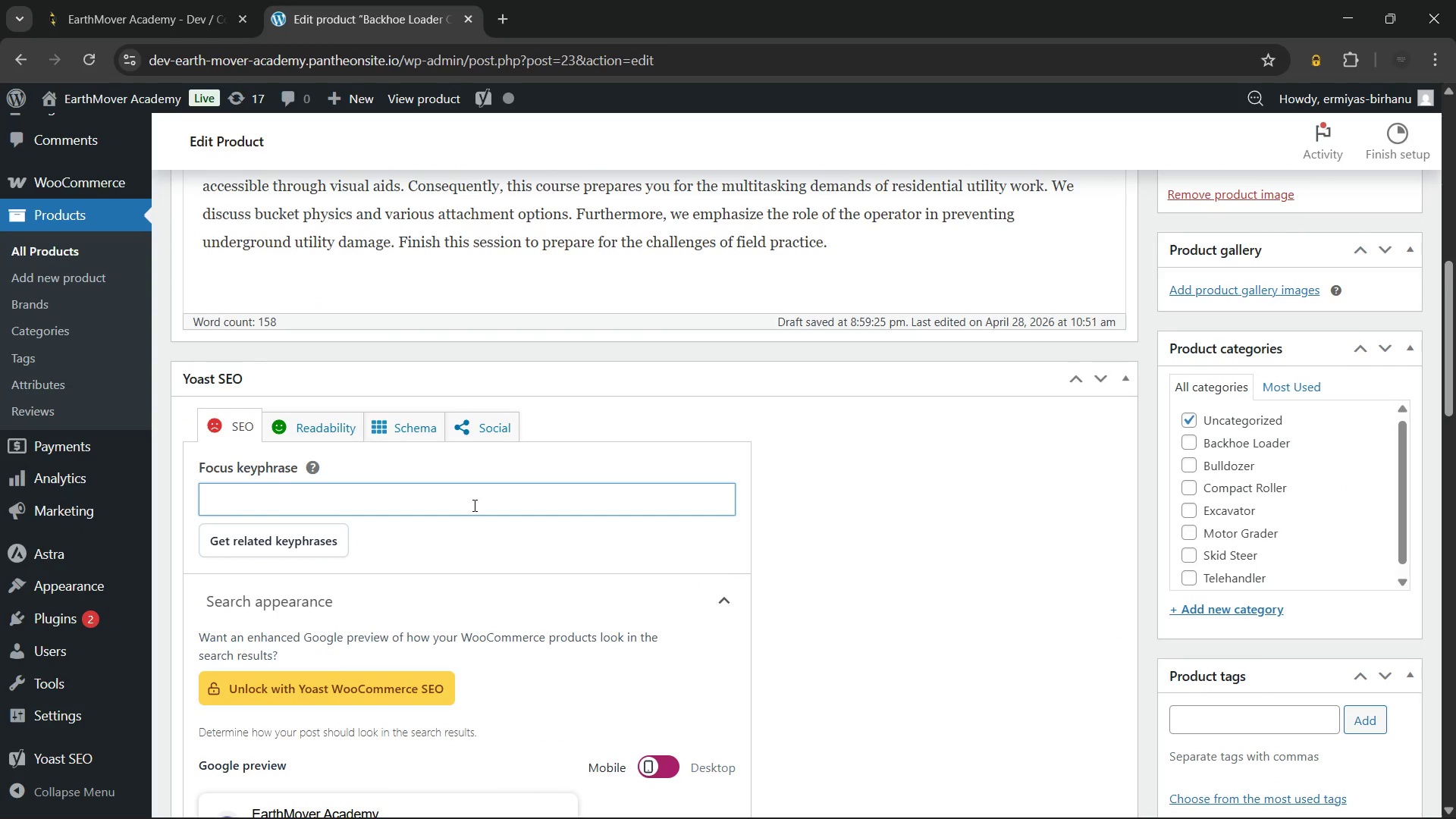 
type(Backhoe classroom training course)
 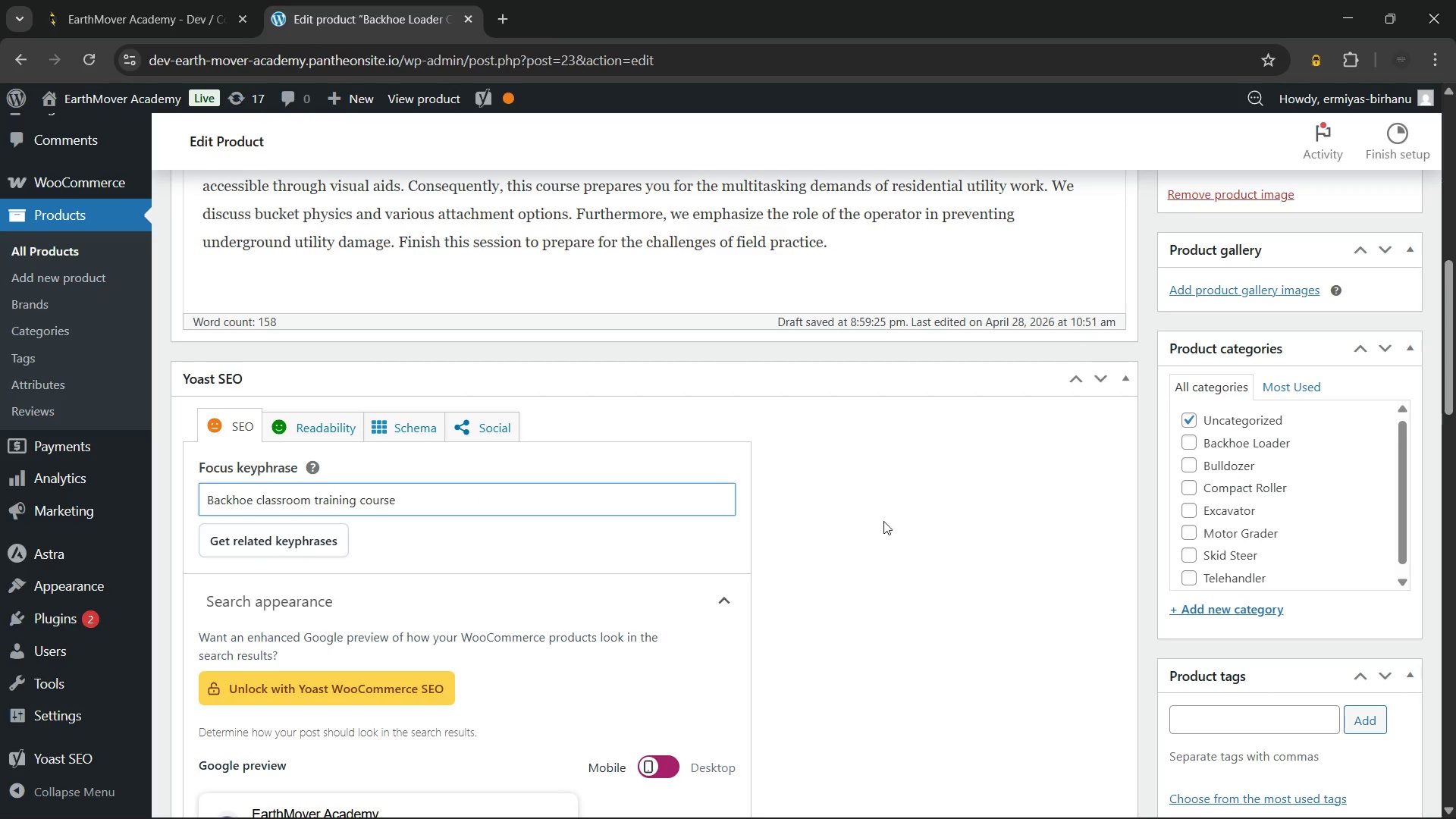 
left_click([876, 507])
 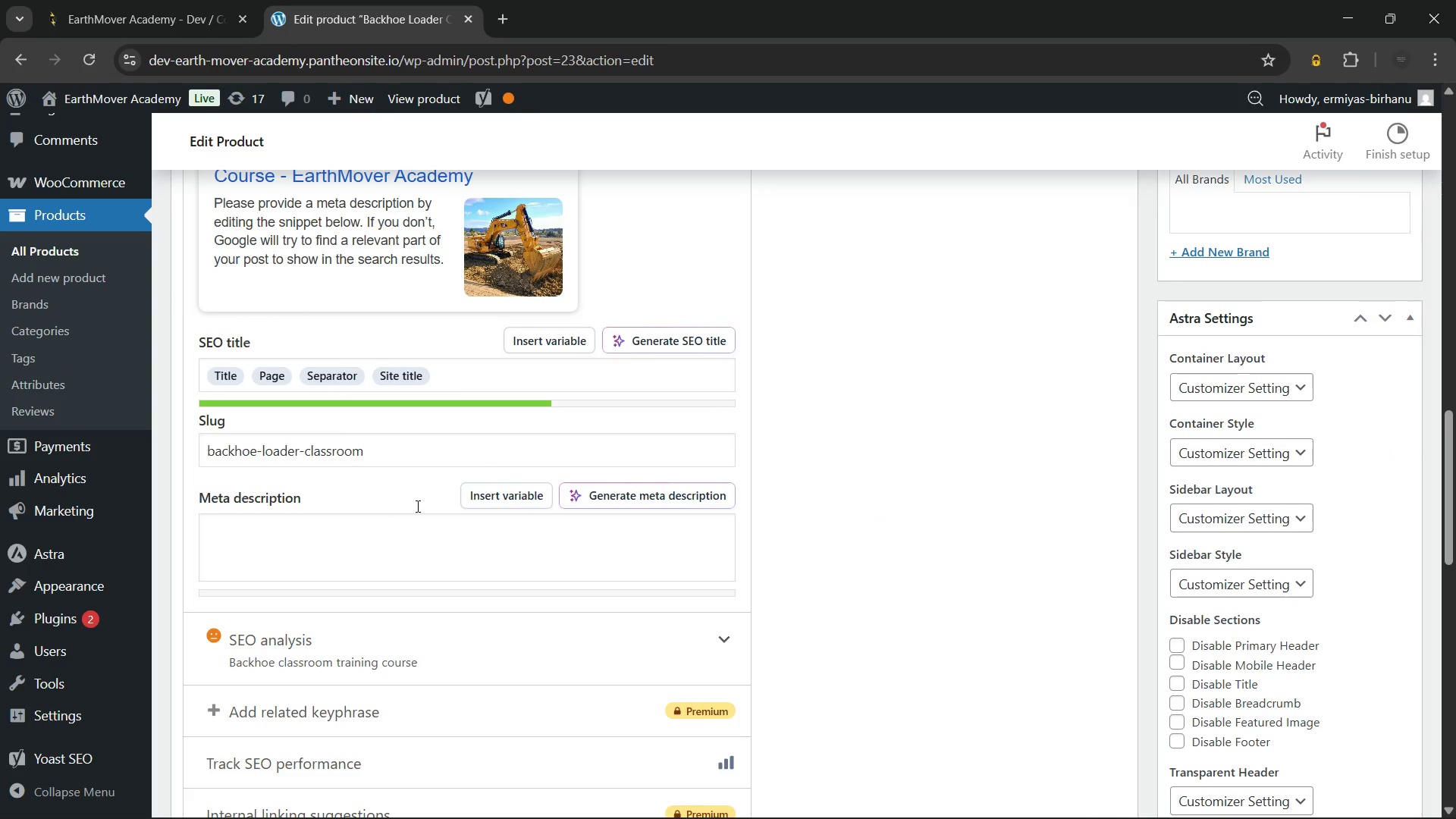 
left_click([417, 453])
 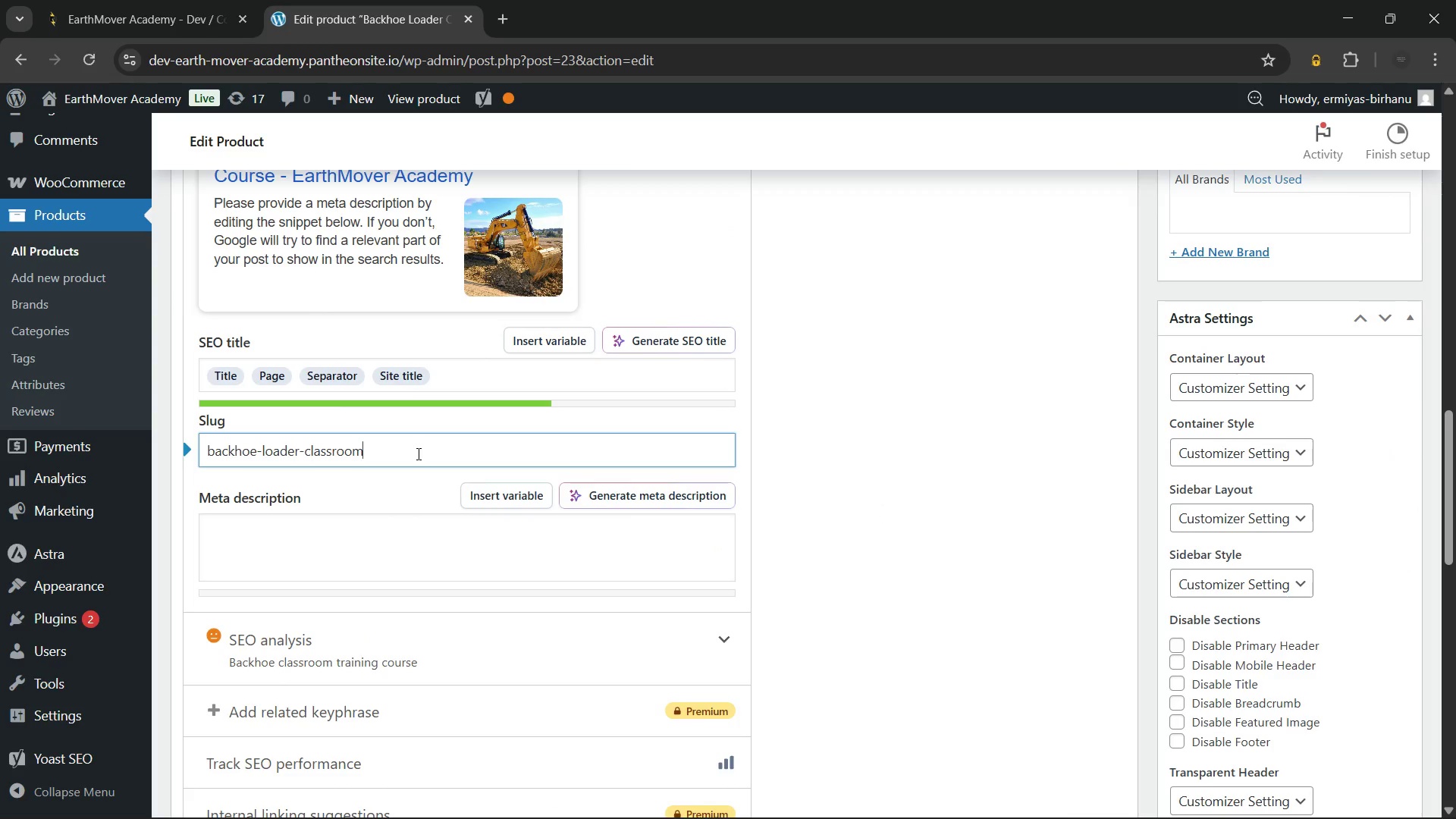 
type(-training)
 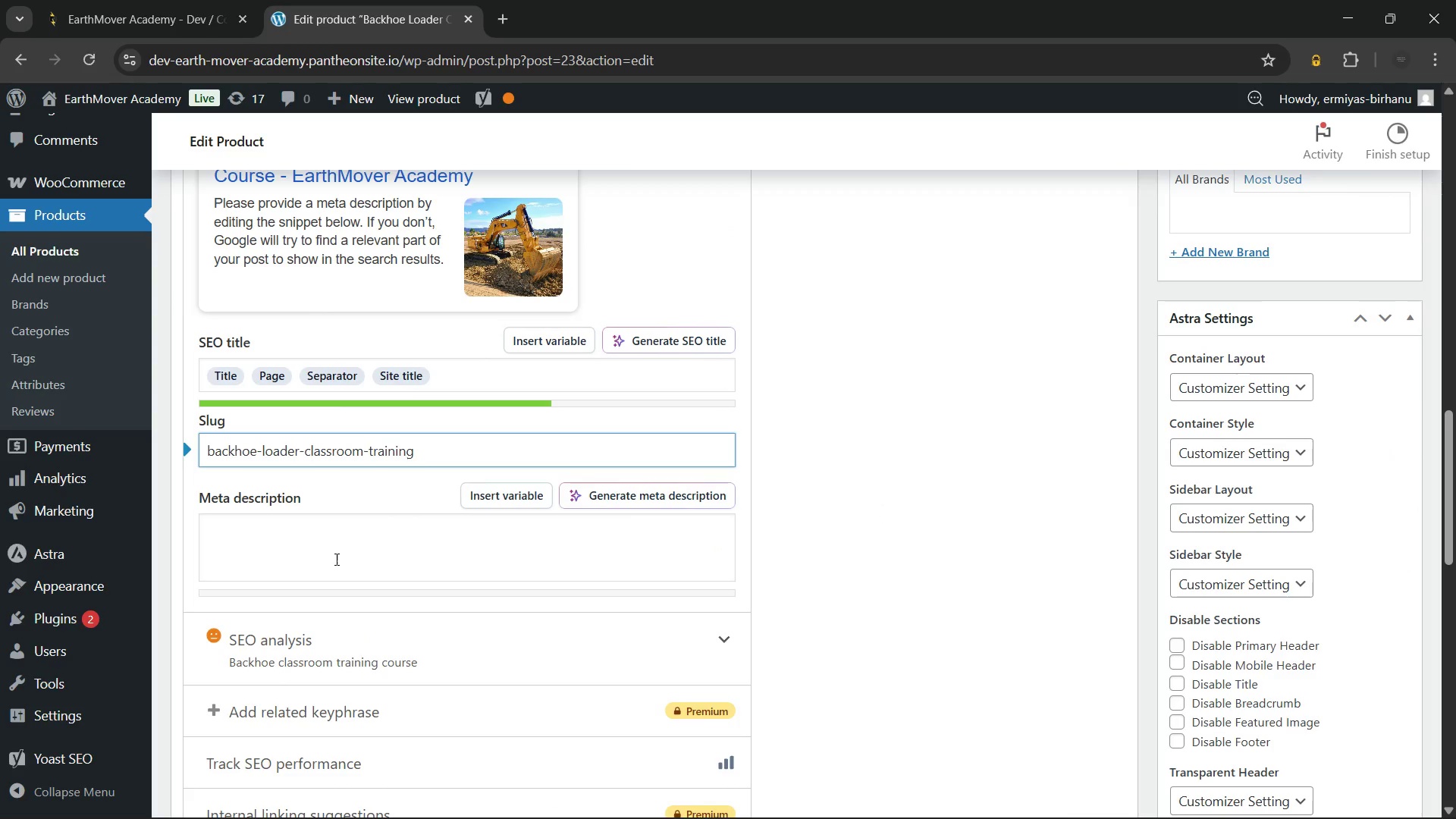 
left_click([335, 559])
 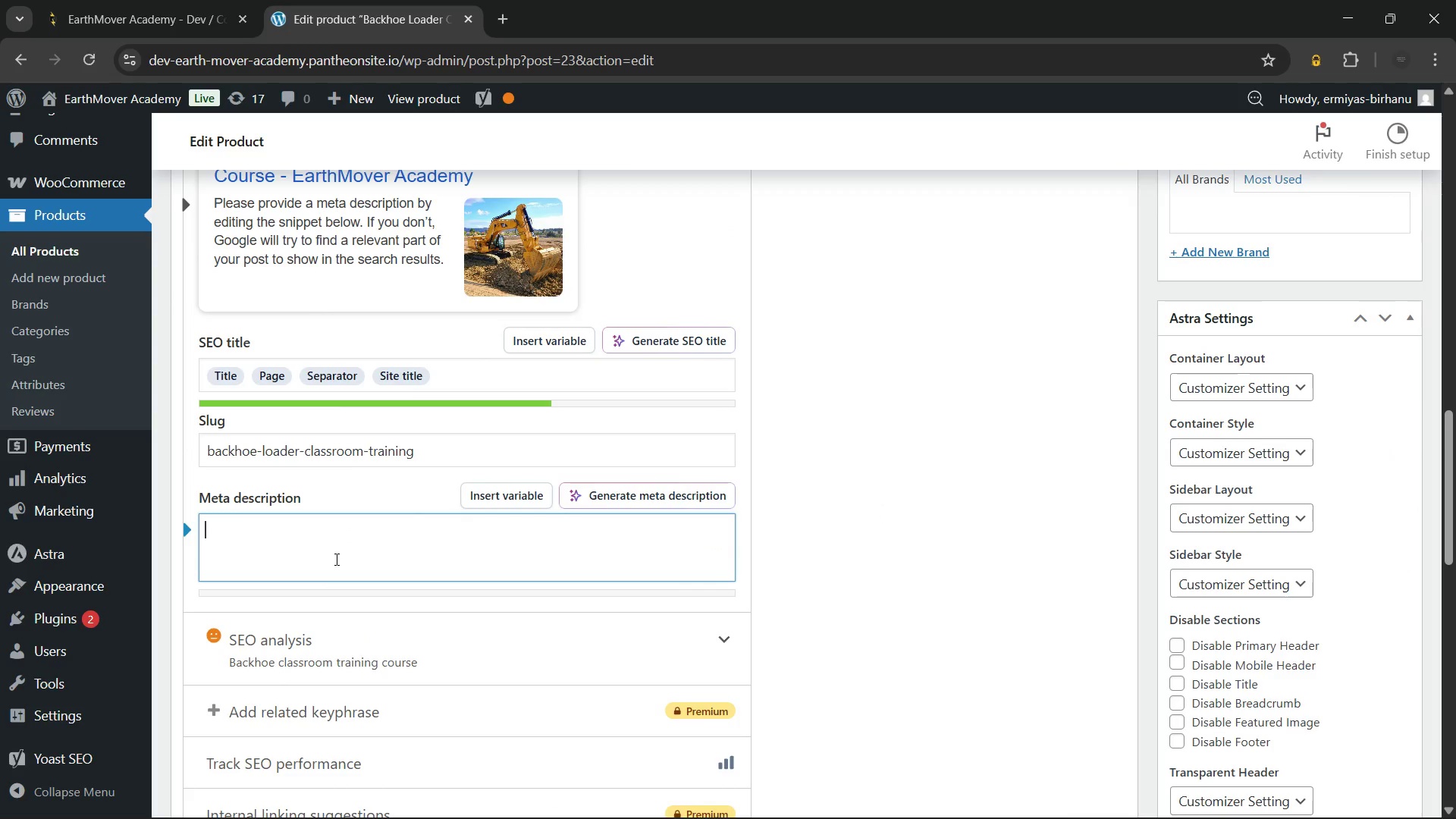 
left_click([335, 559])
 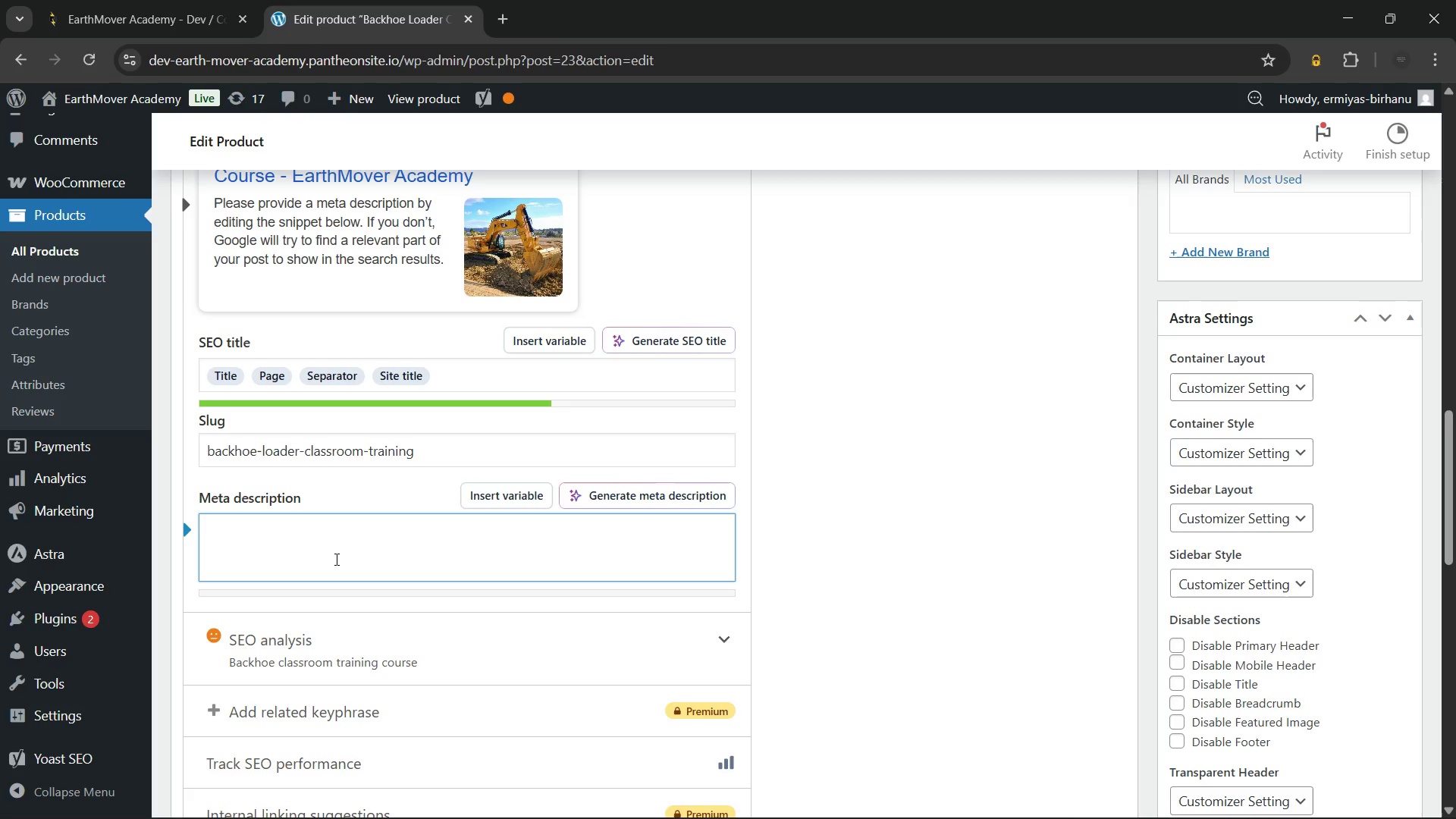 
type(Enroll in our backhoe classroom training course to learn dual-purpose machine operation. Understand stabilizer safety and hydraulic theory from our experts.)
 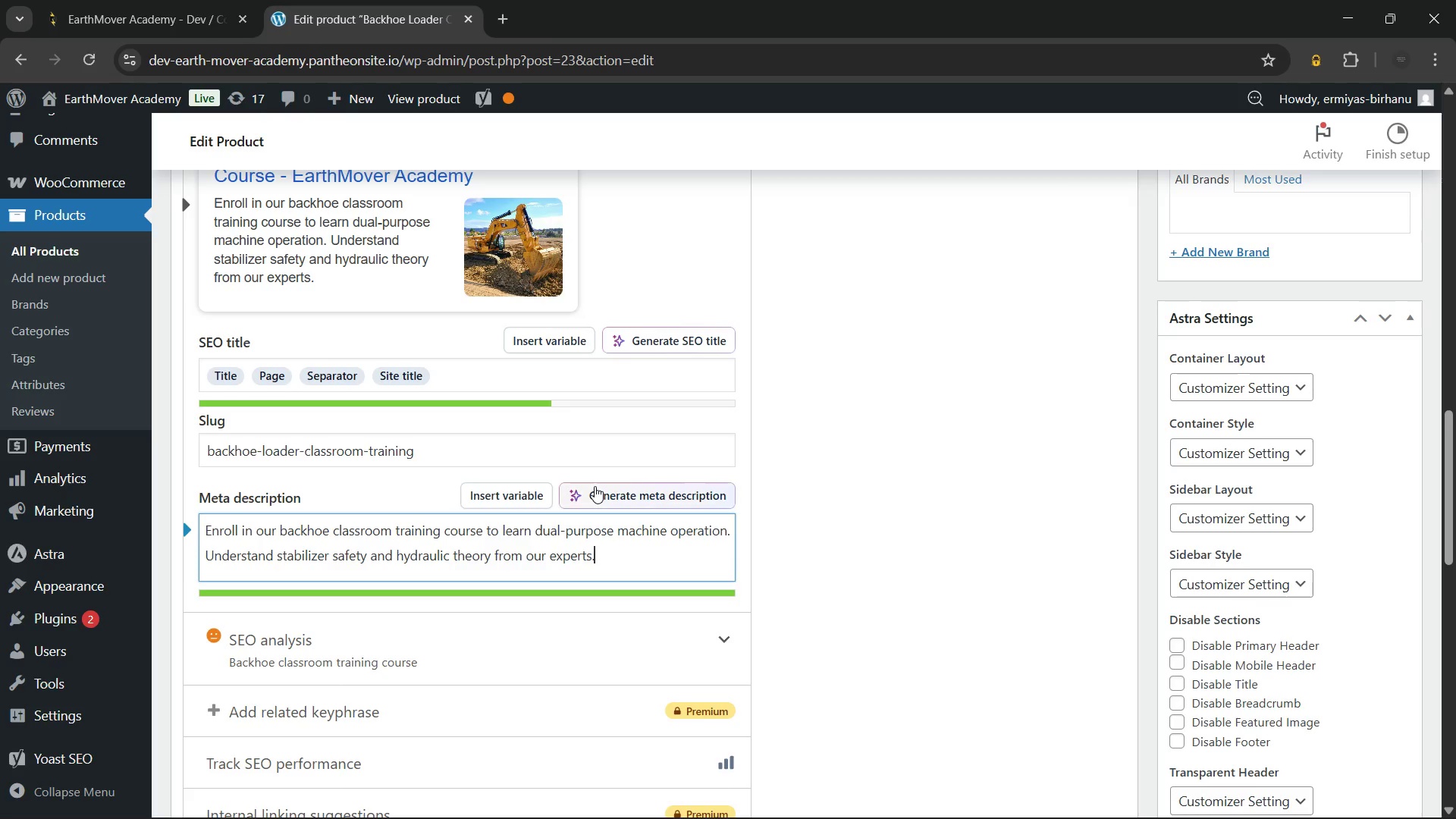 
left_click([472, 676])
 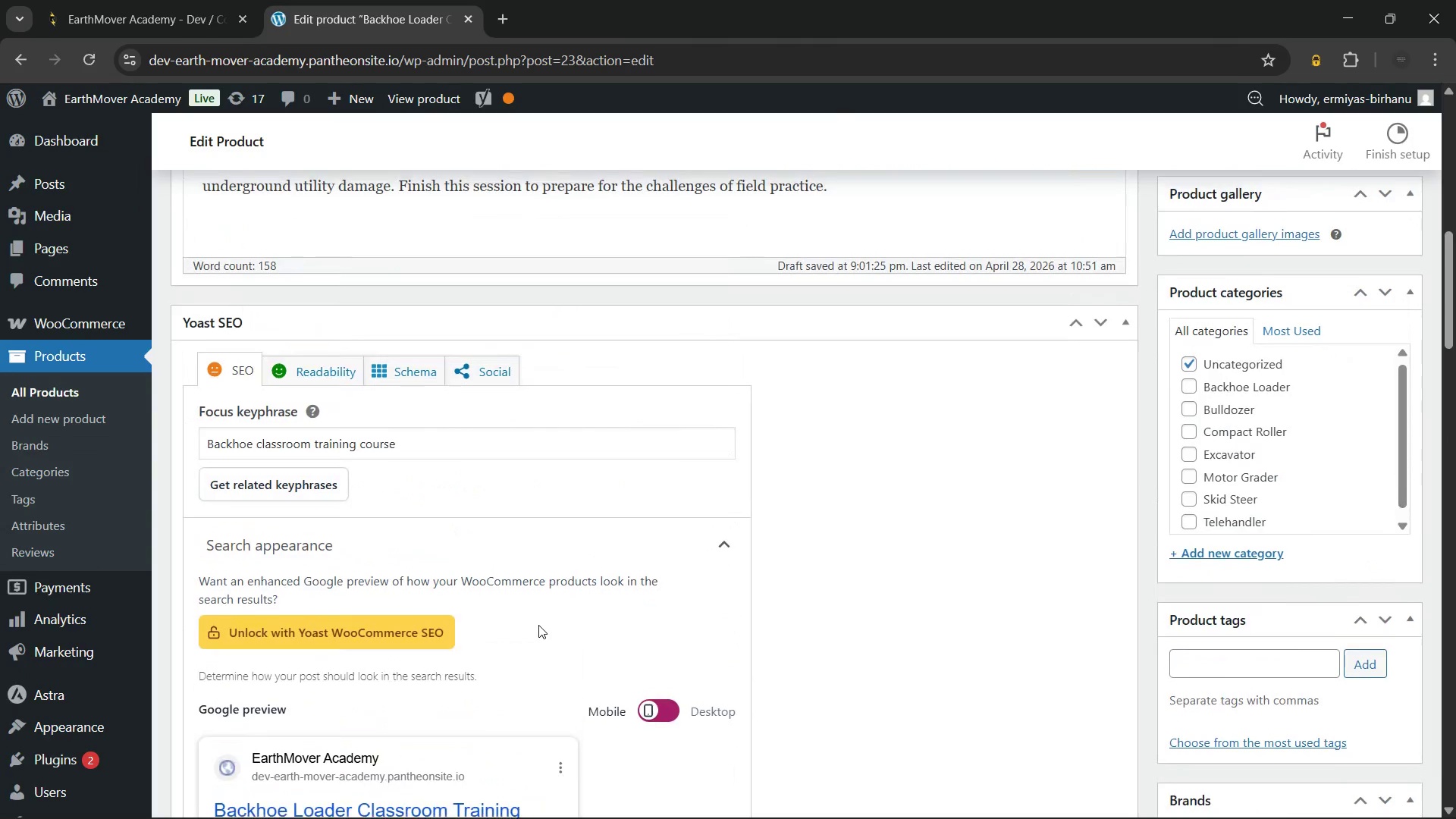 
wait(18.12)
 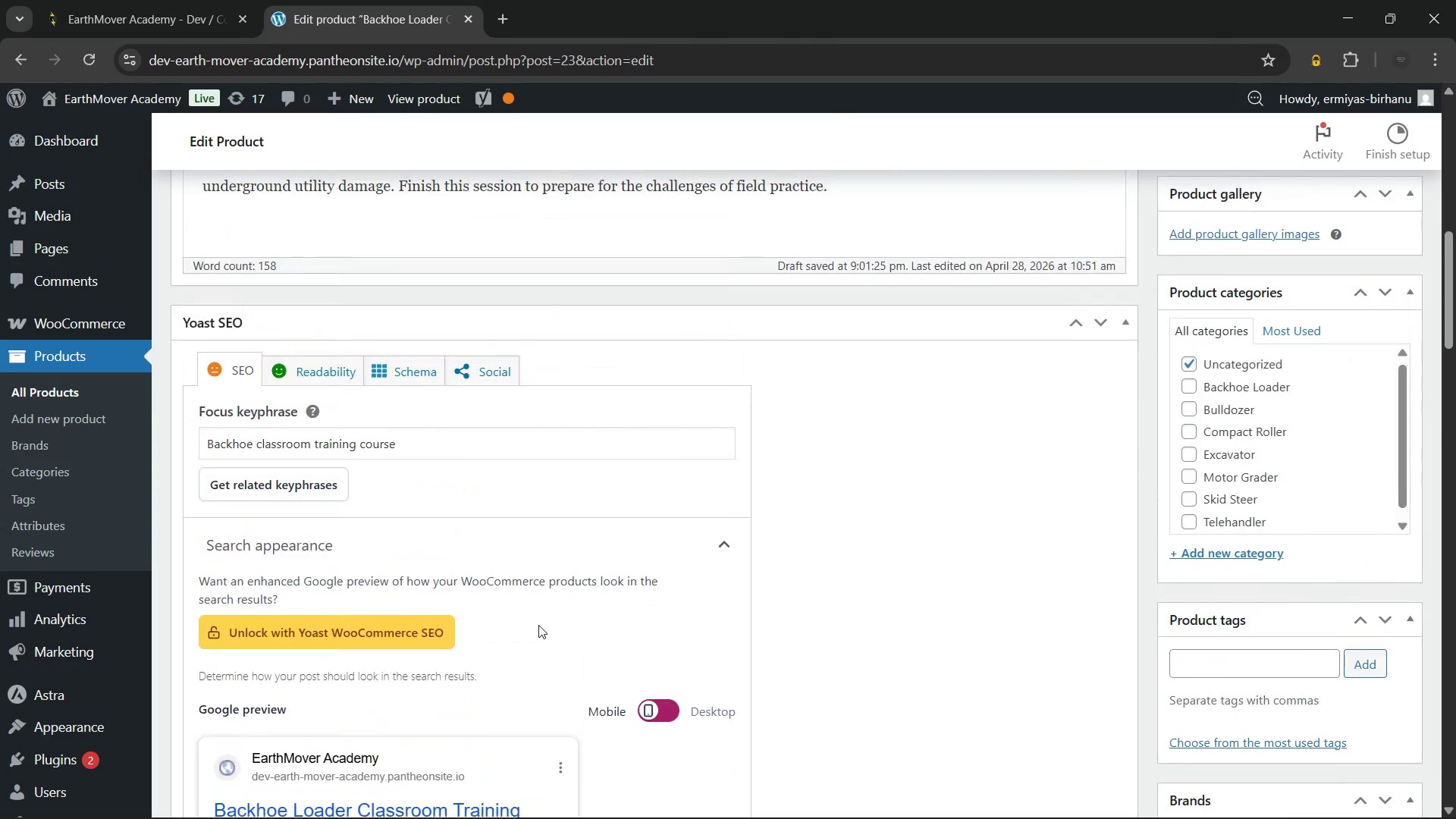 
left_click([847, 472])
 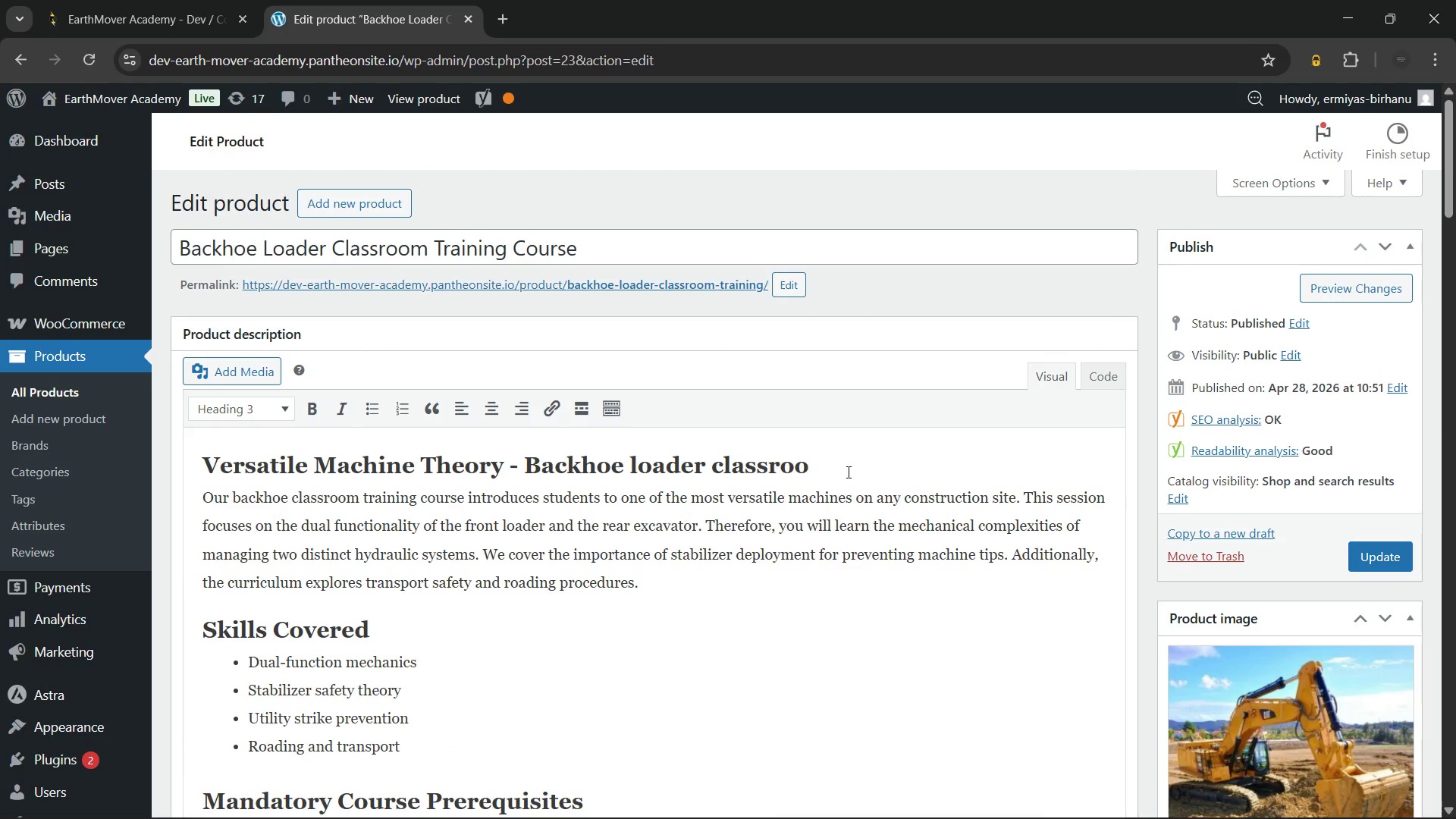 
hold_key(key=Backspace, duration=0.81)
 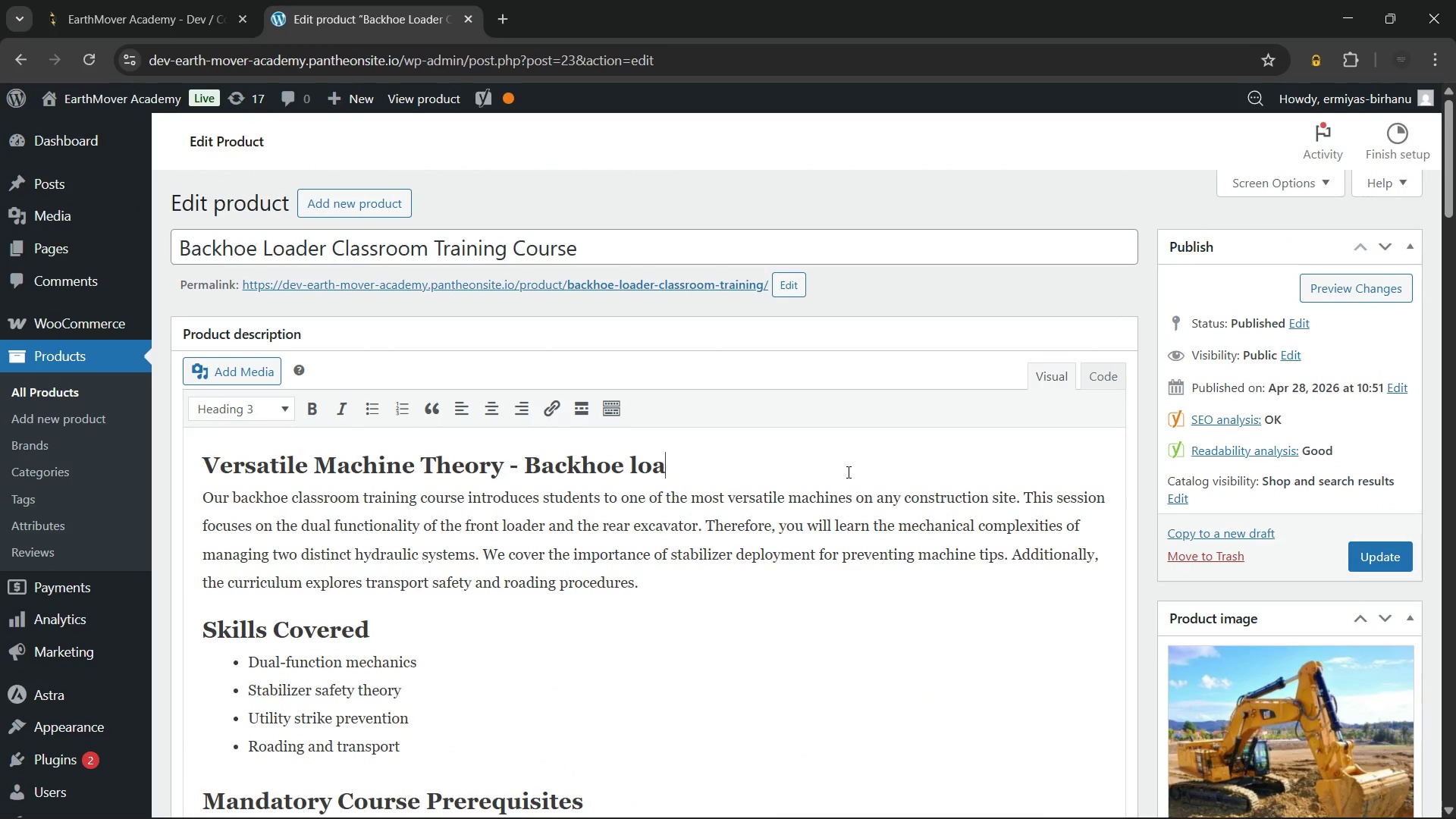 
key(Backspace)
 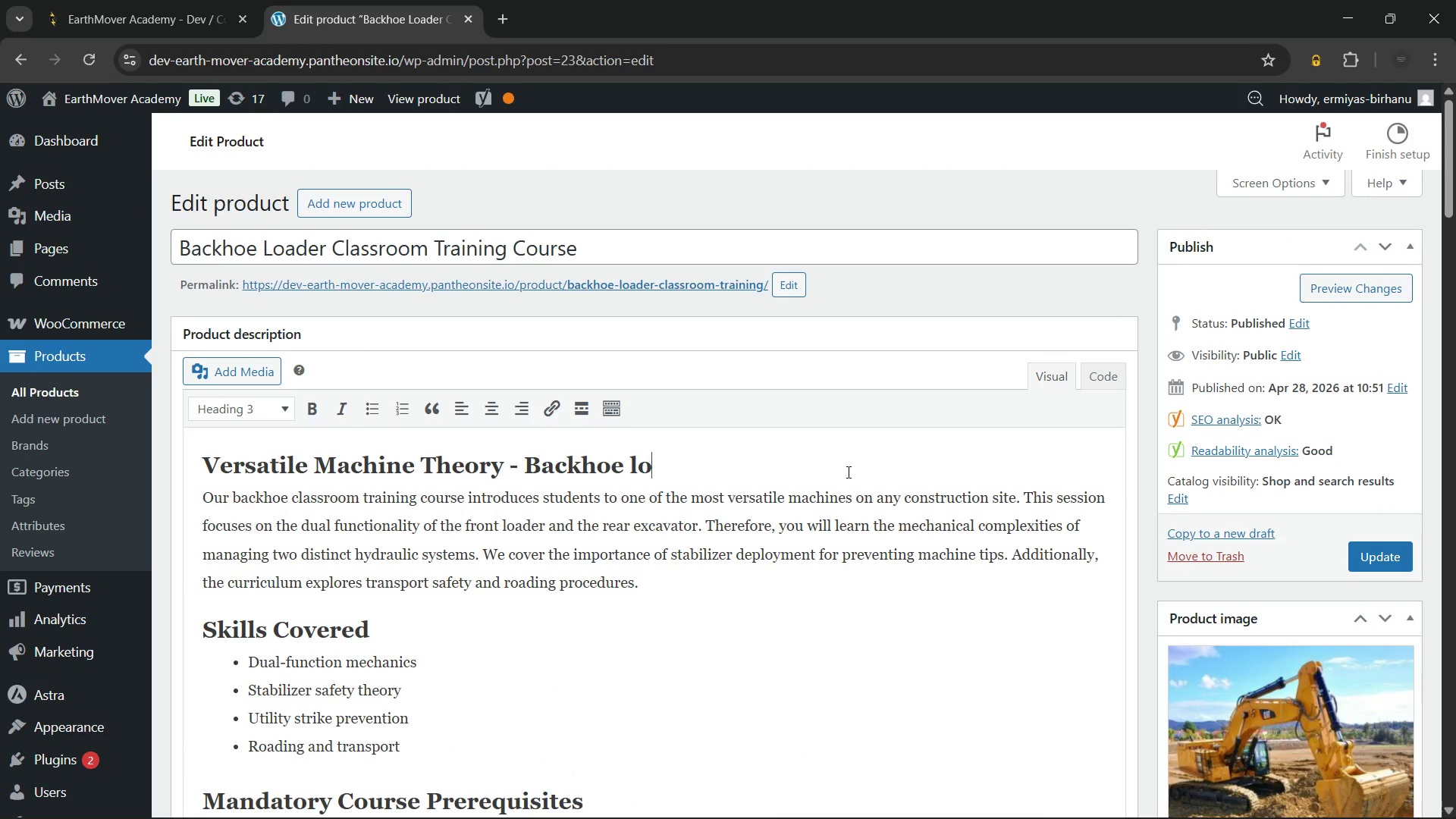 
key(Backspace)
 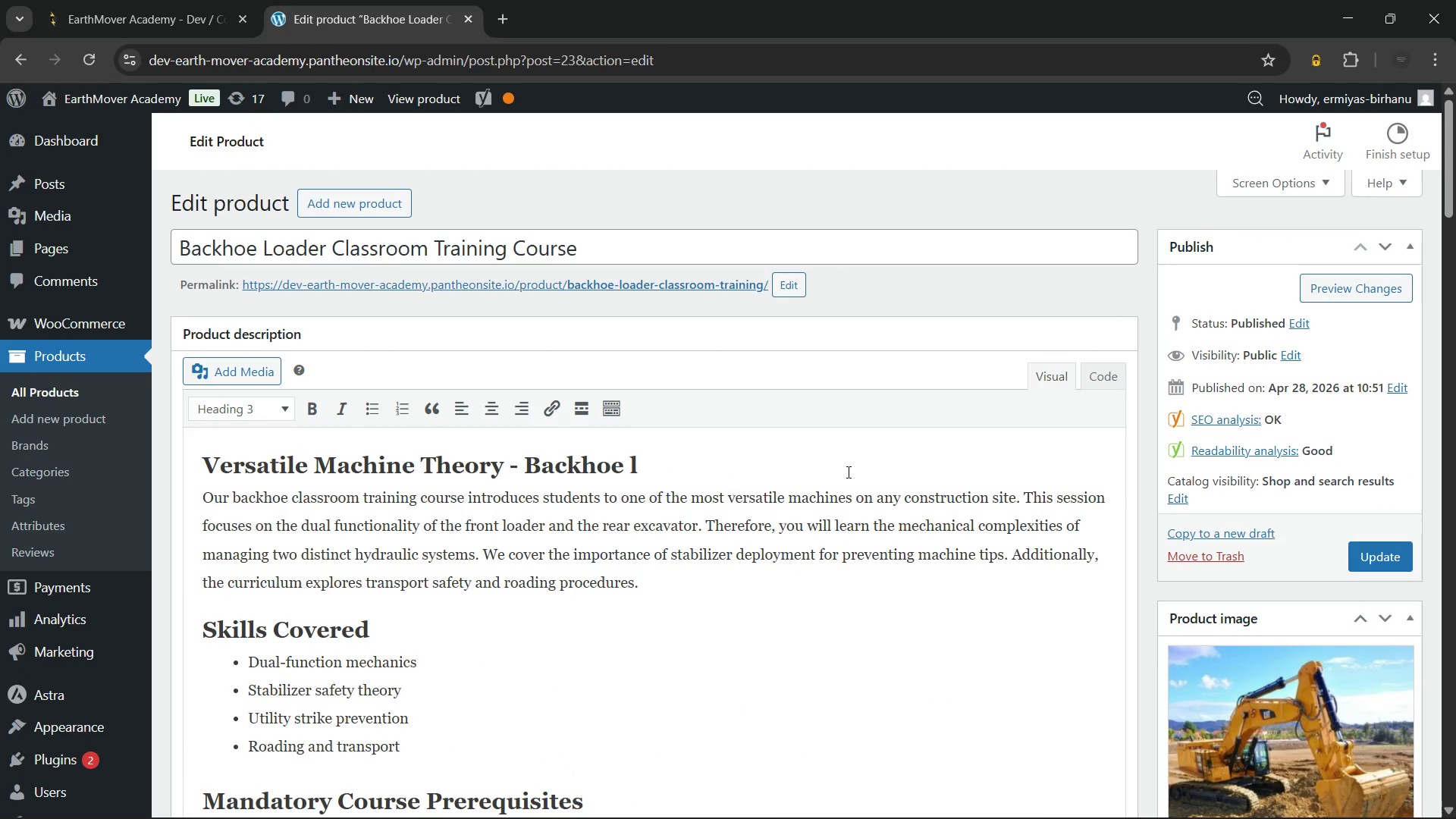 
key(Backspace)
 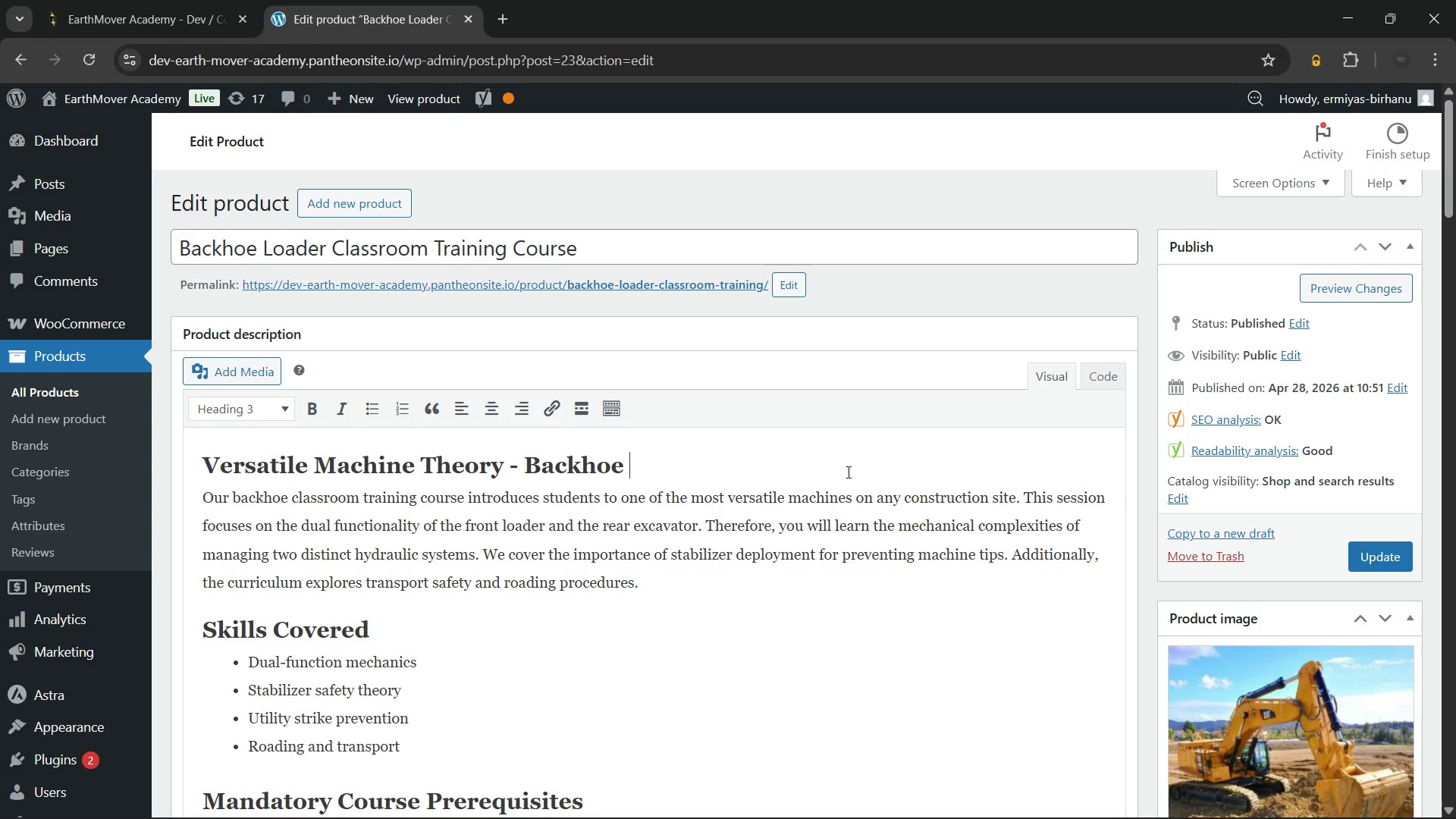 
key(Backspace)
 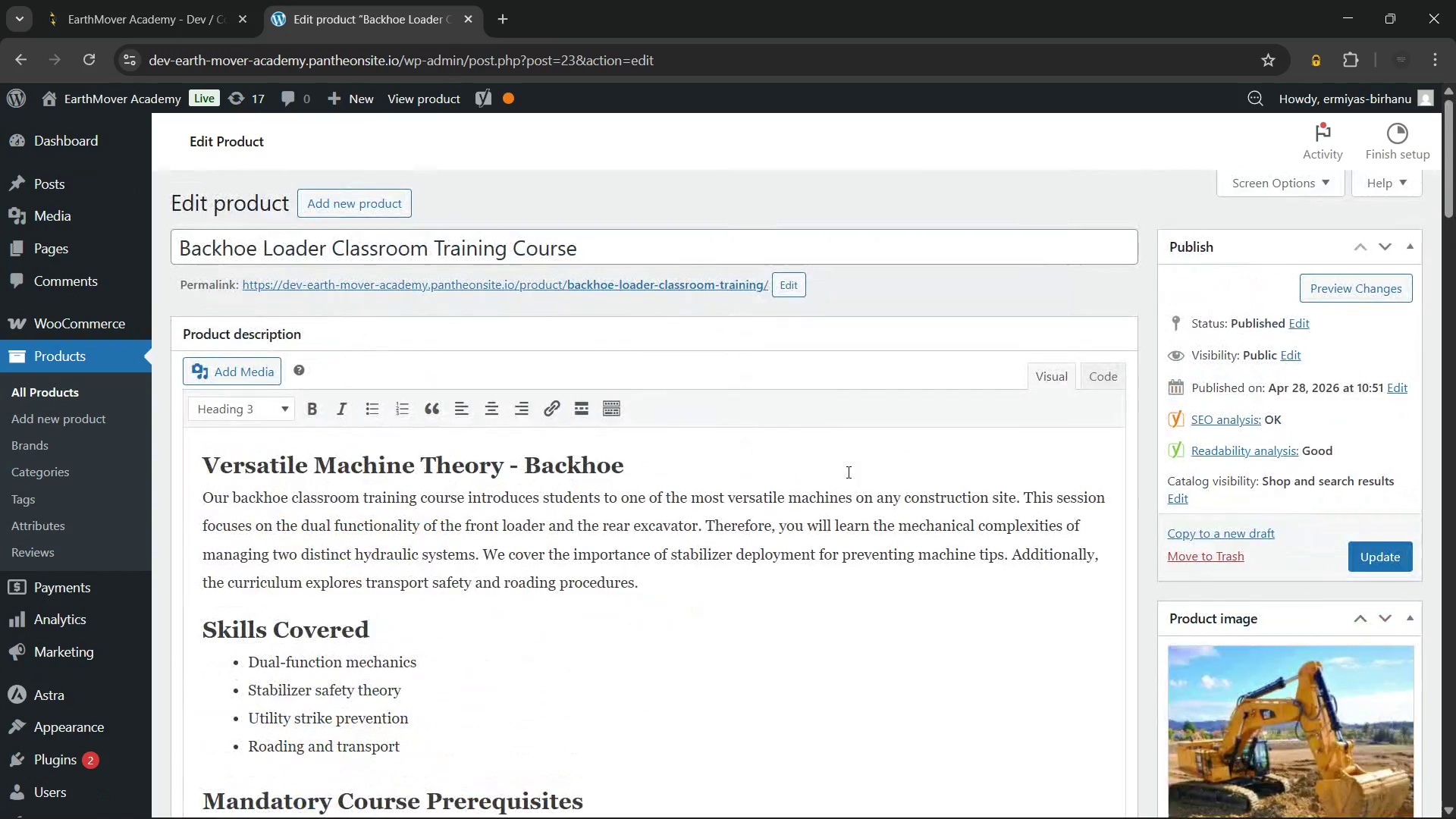 
wait(6.64)
 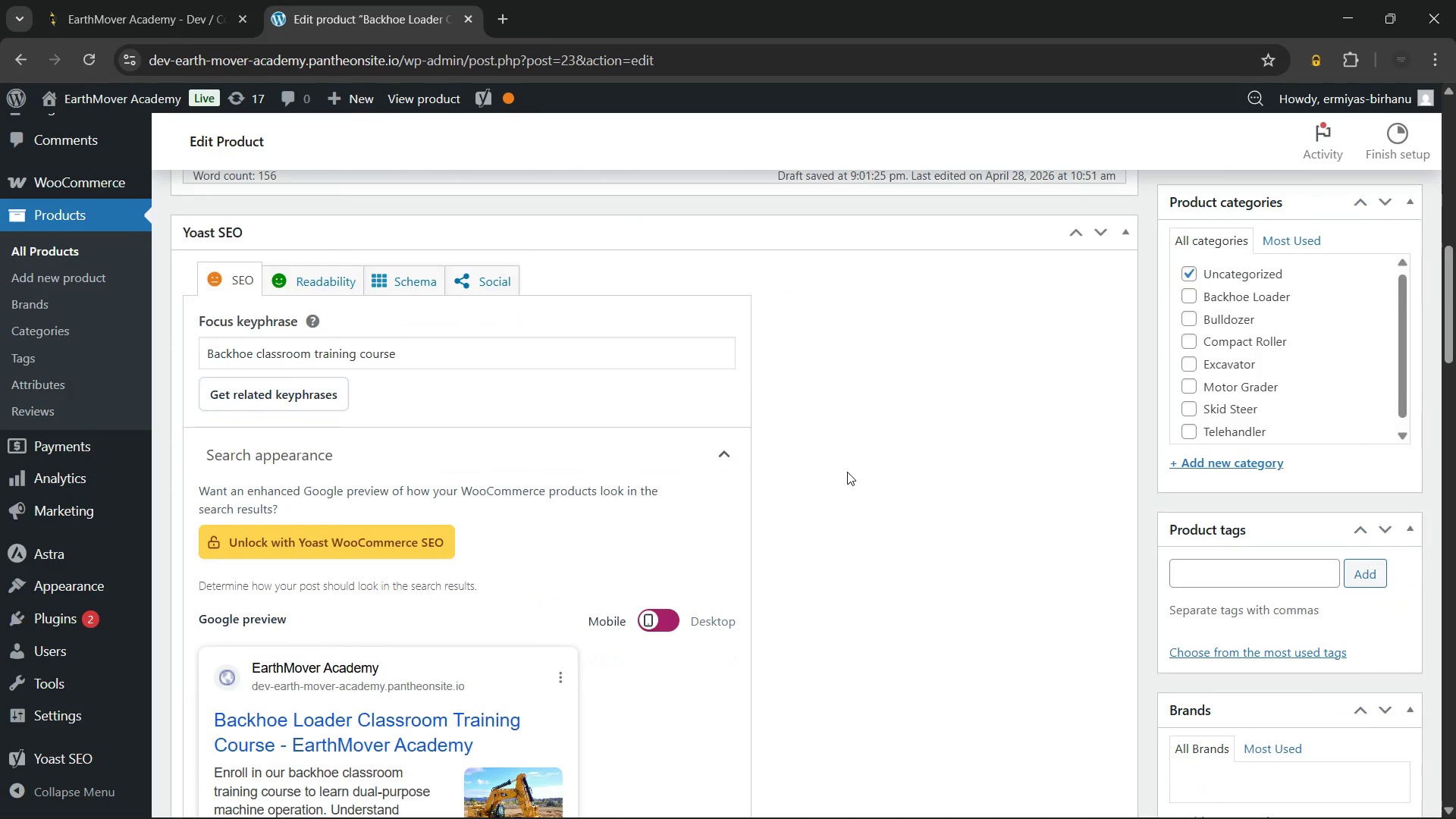 
type(training)
key(Backspace)
key(Backspace)
key(Backspace)
key(Backspace)
key(Backspace)
key(Backspace)
key(Backspace)
key(Backspace)
type(classroom training)
 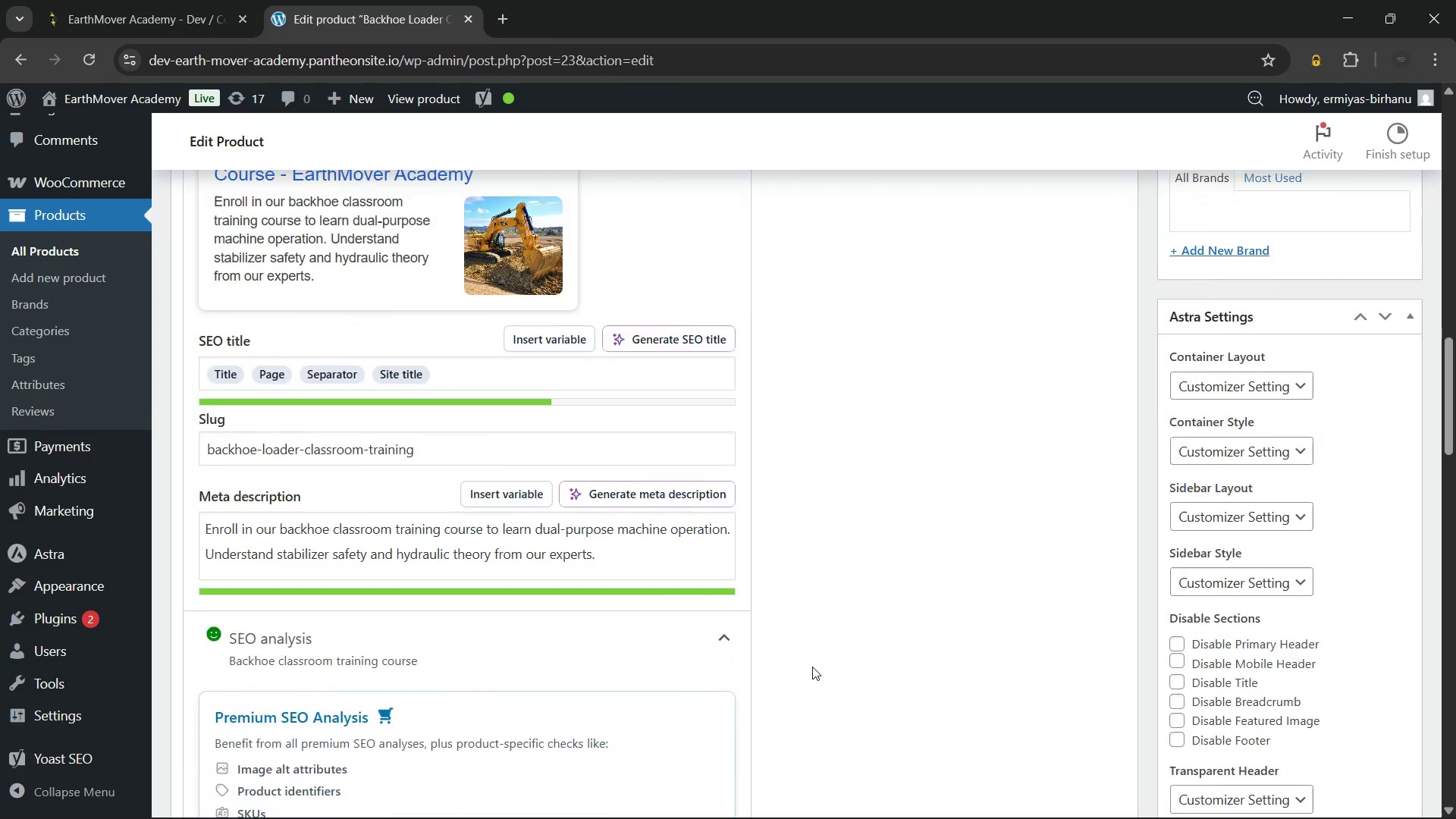 
wait(8.84)
 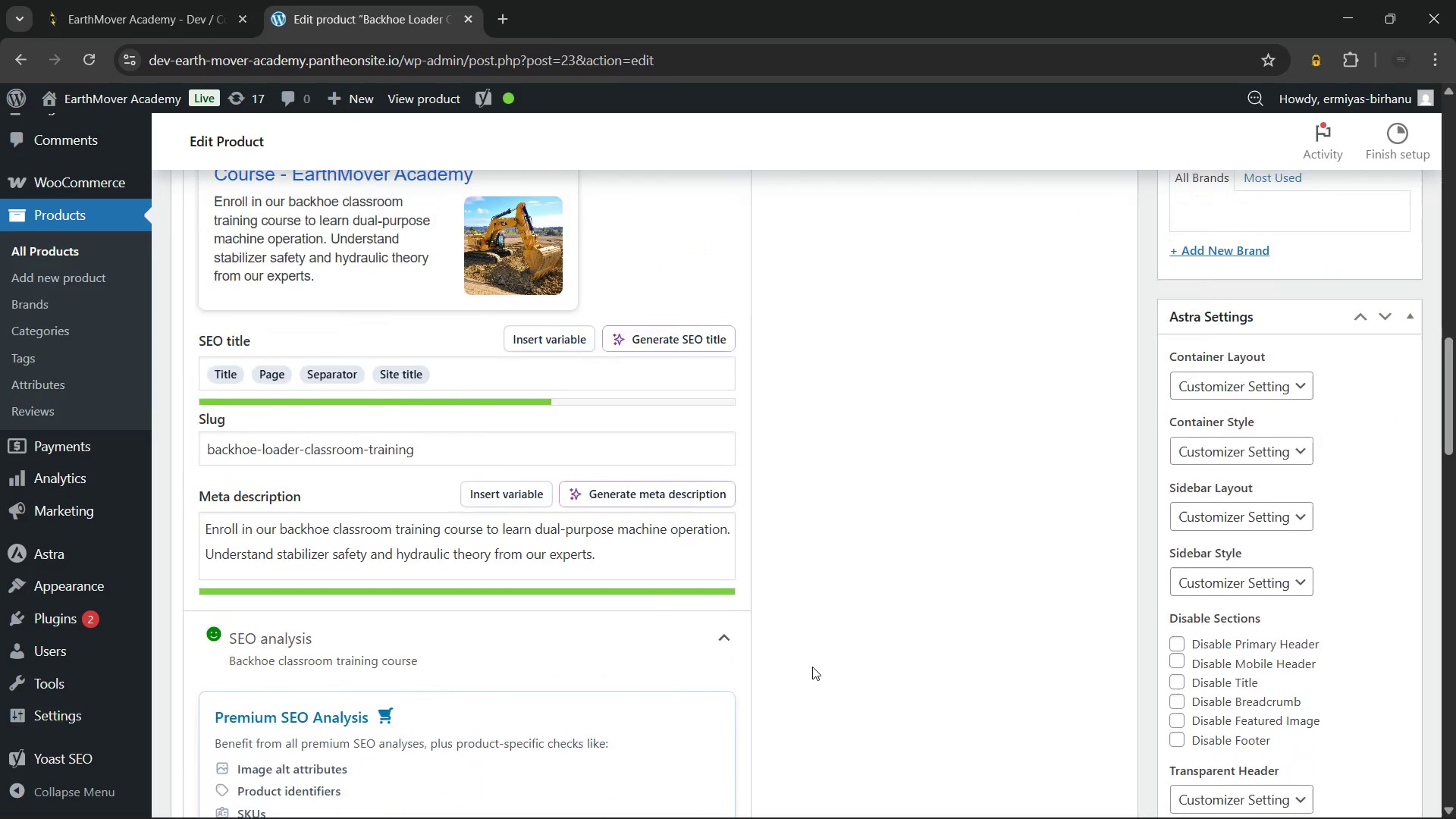 
left_click([320, 431])
 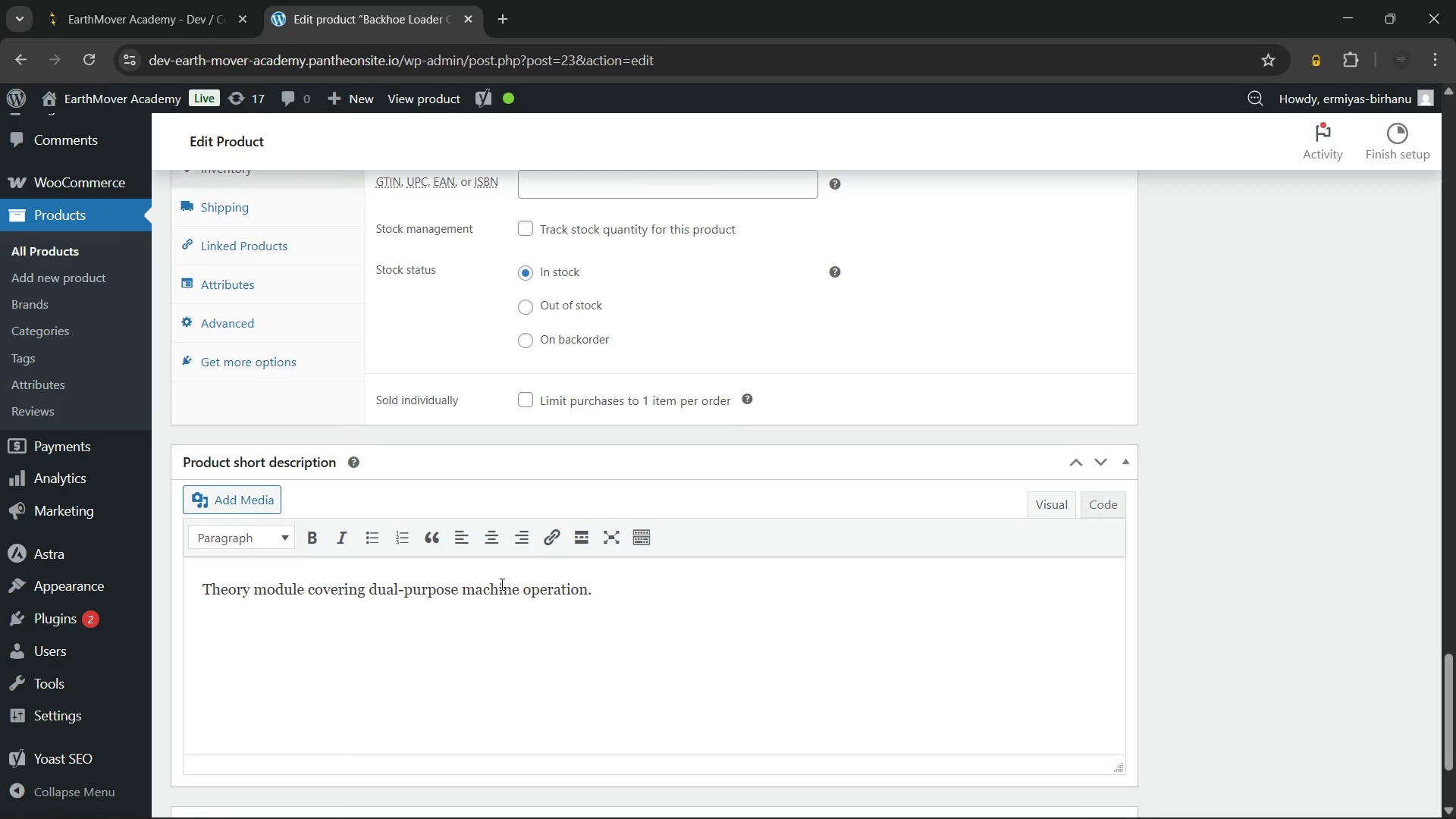 
left_click([605, 610])
 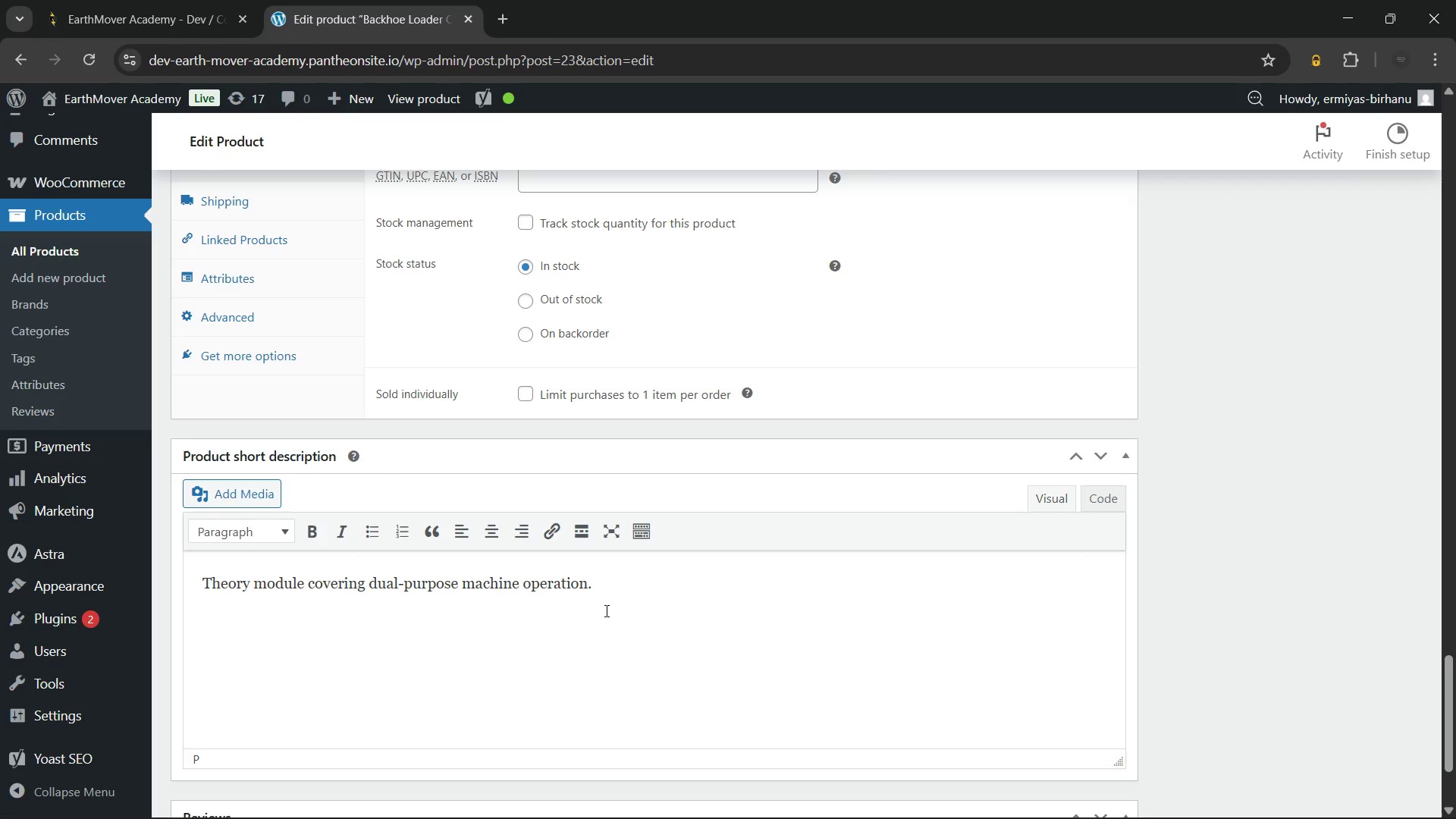 
wait(39.45)
 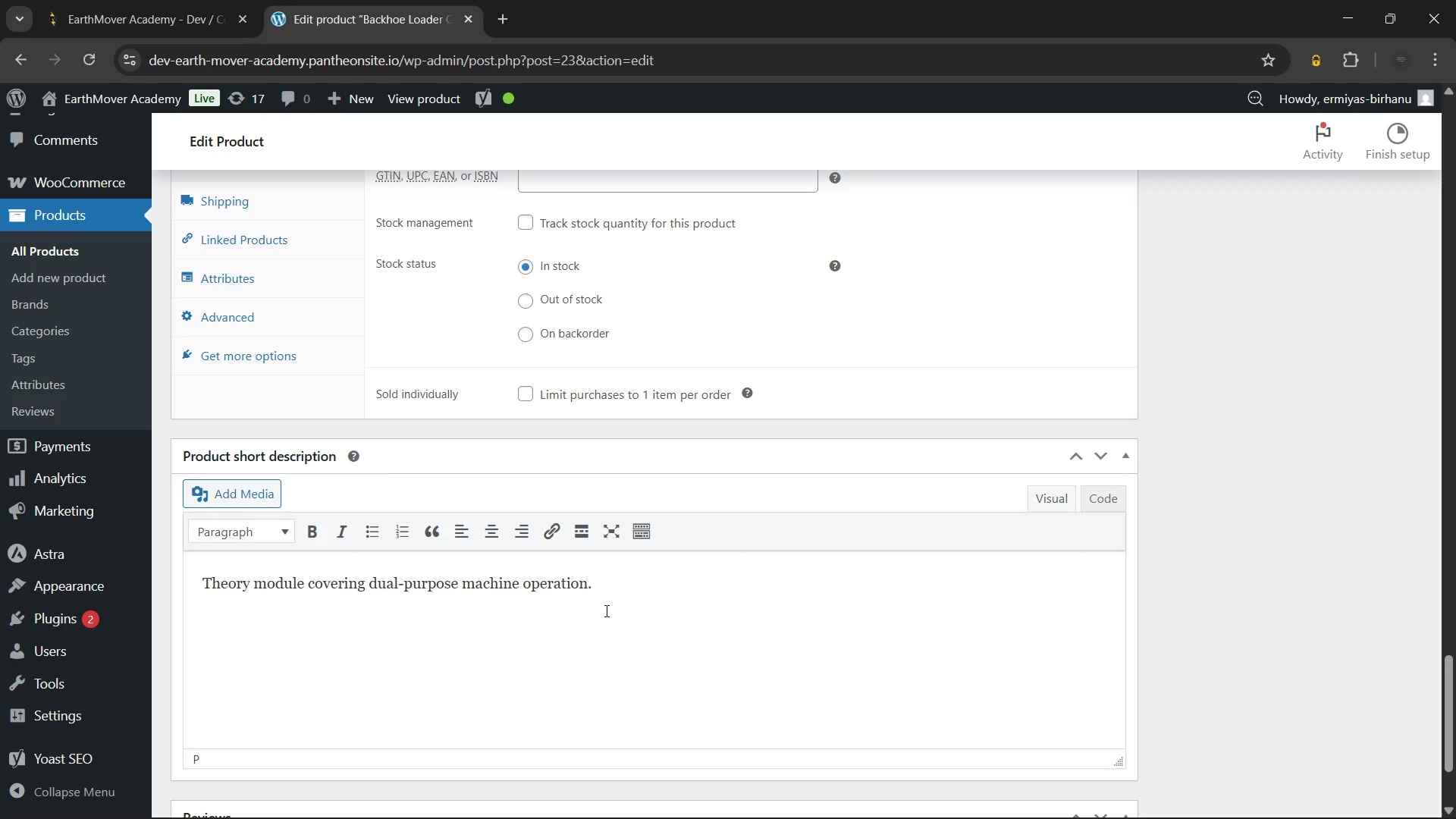 
left_click([1278, 802])
 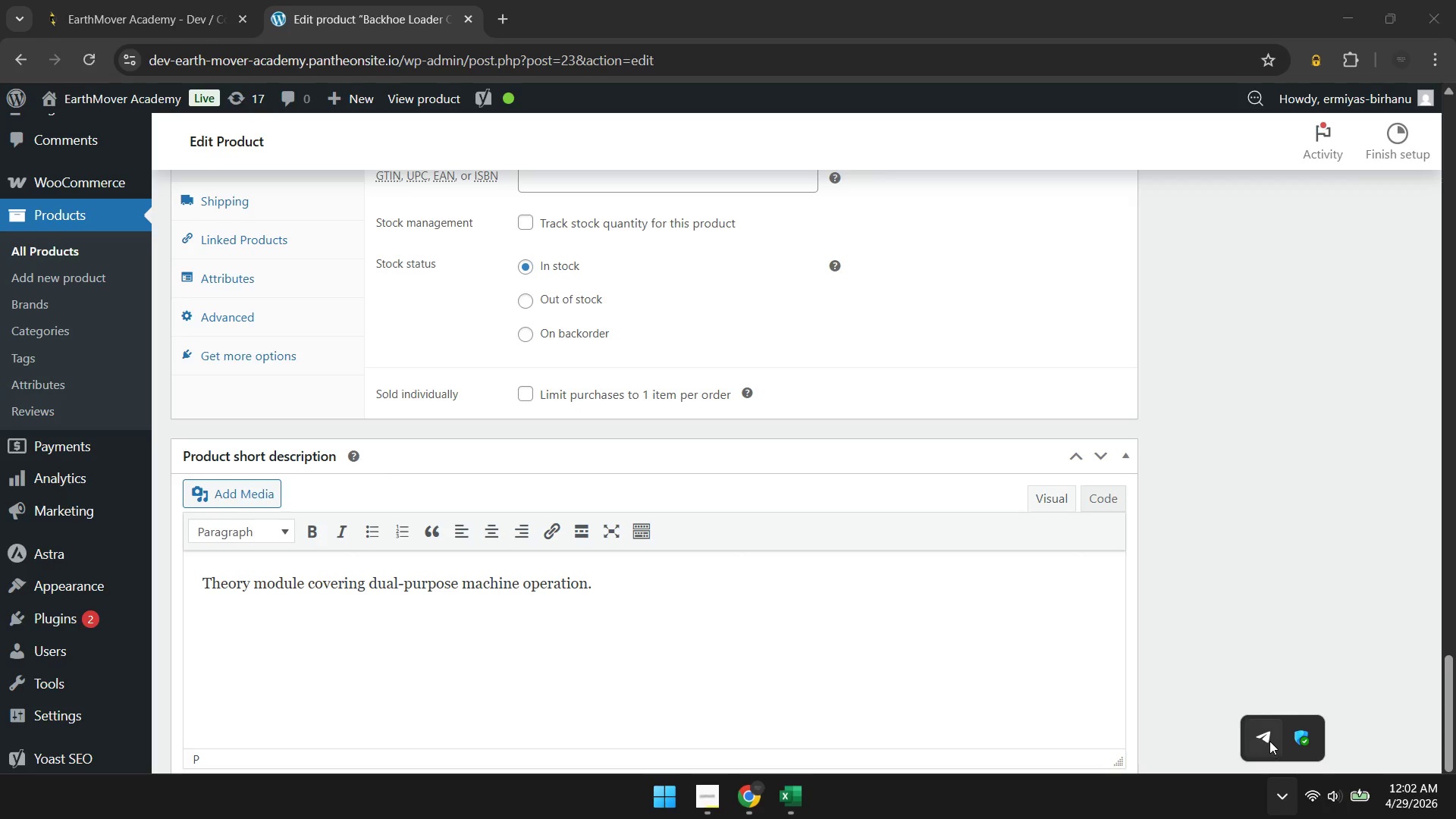 
left_click([1269, 741])
 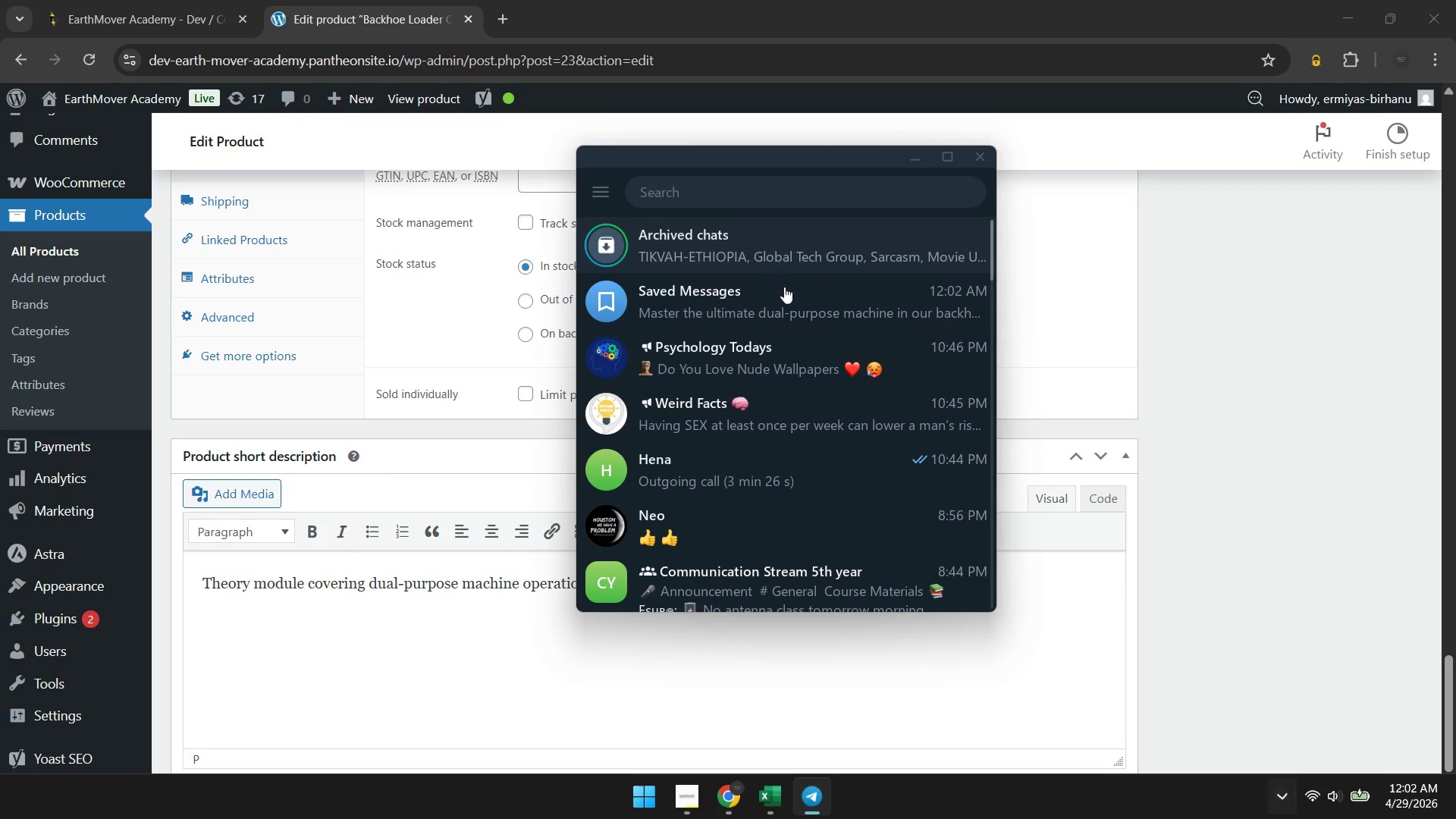 
left_click([789, 299])
 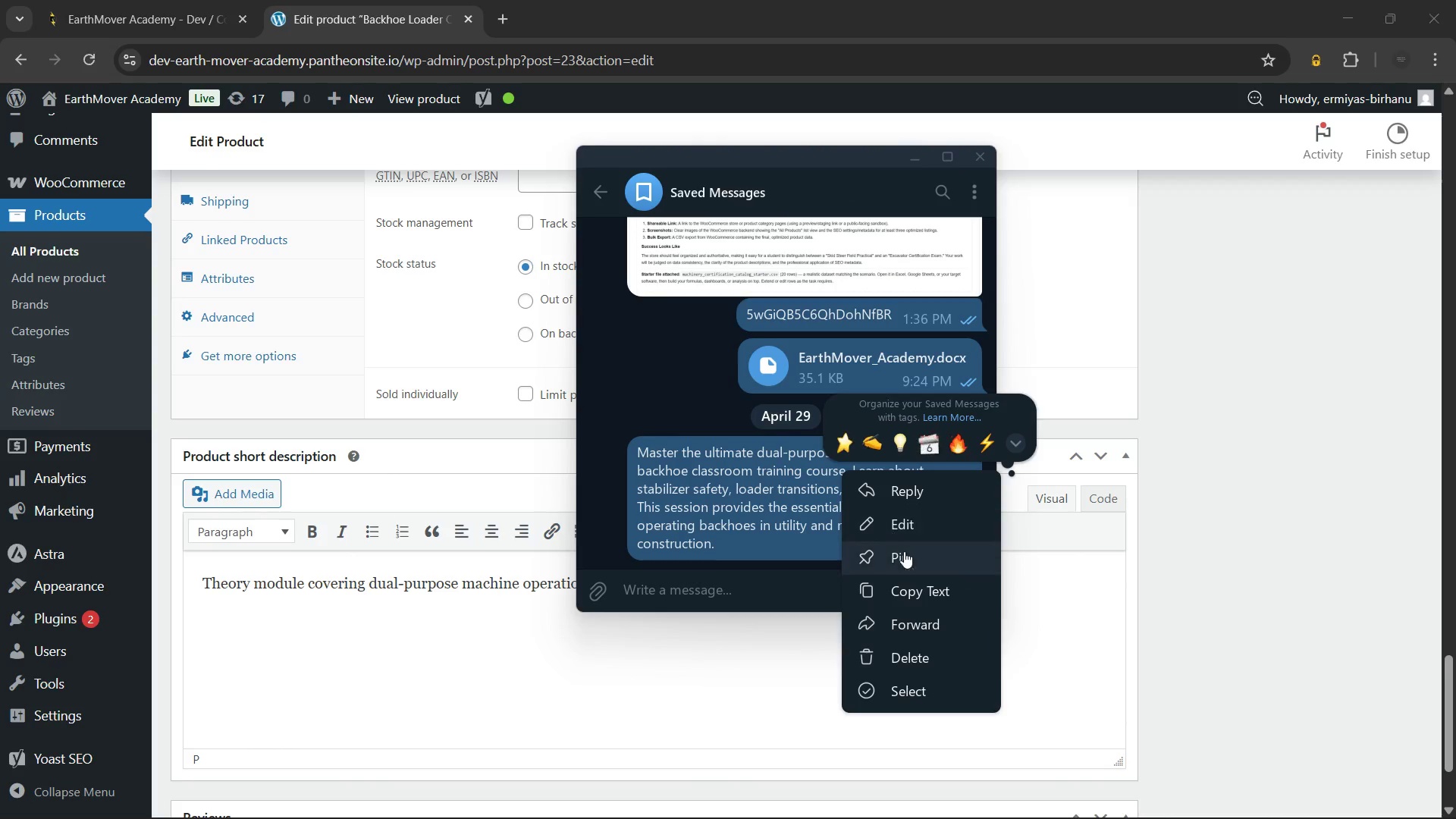 
left_click([915, 589])
 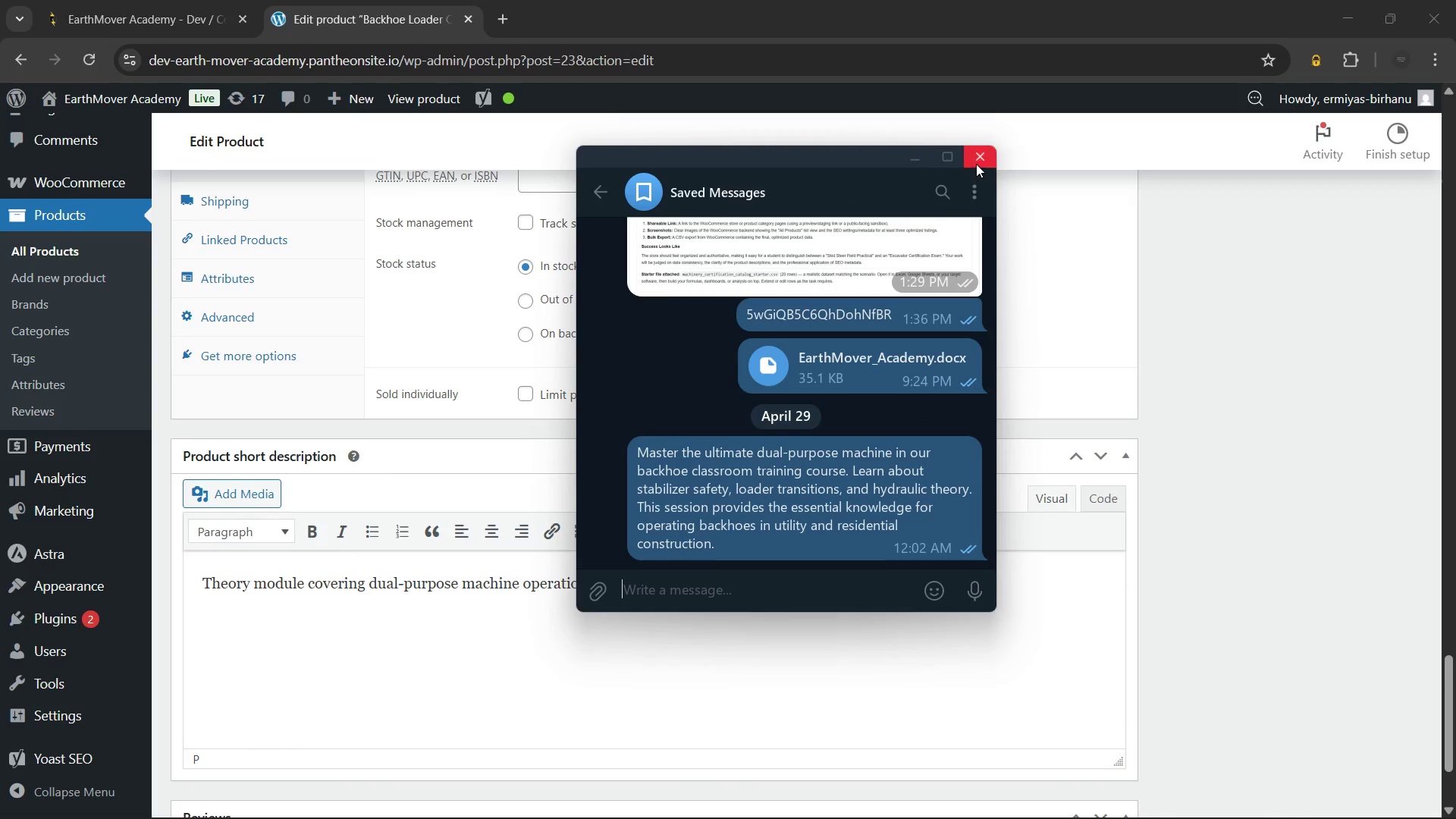 
left_click([978, 158])
 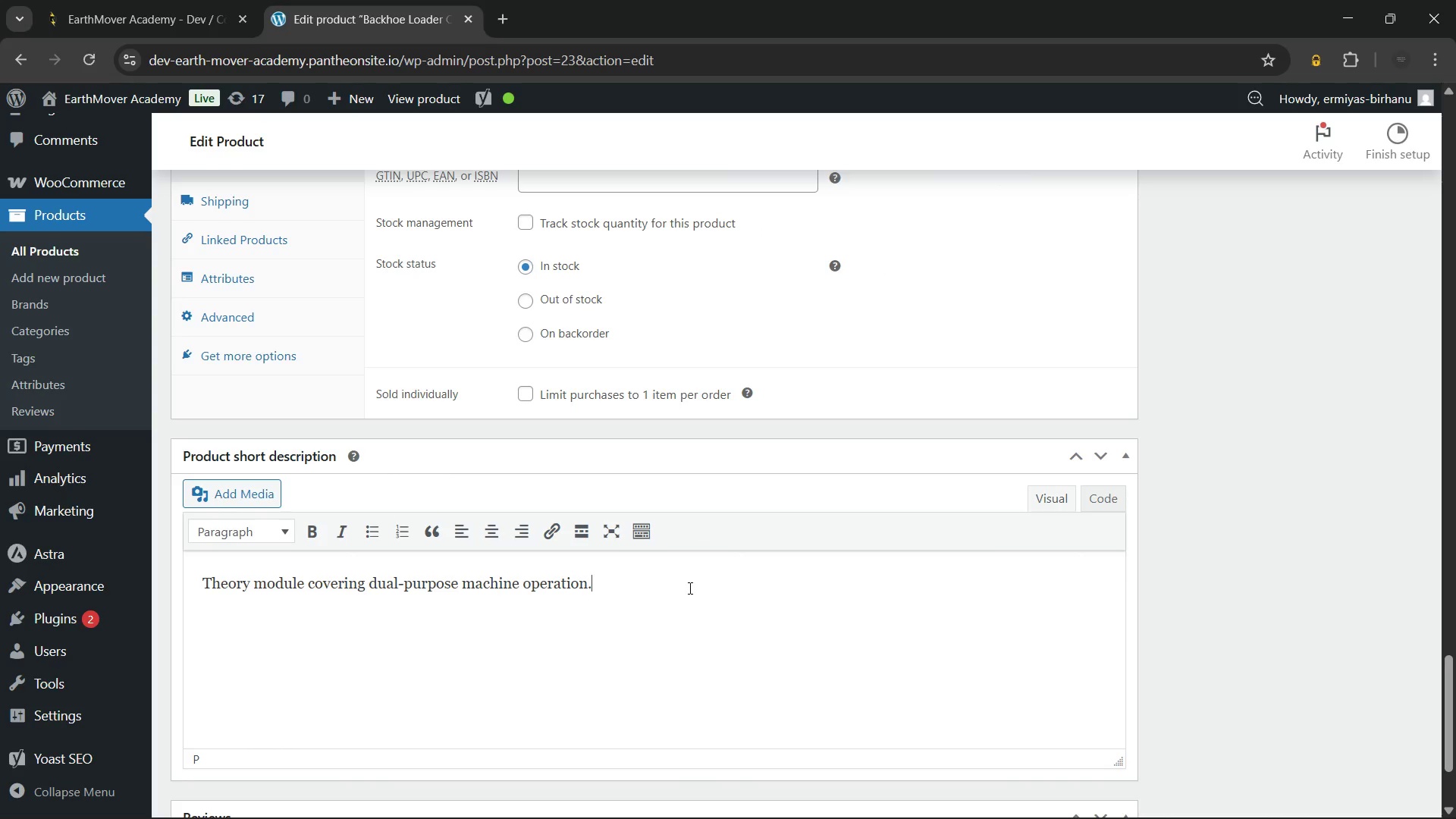 
key(Control+A)
 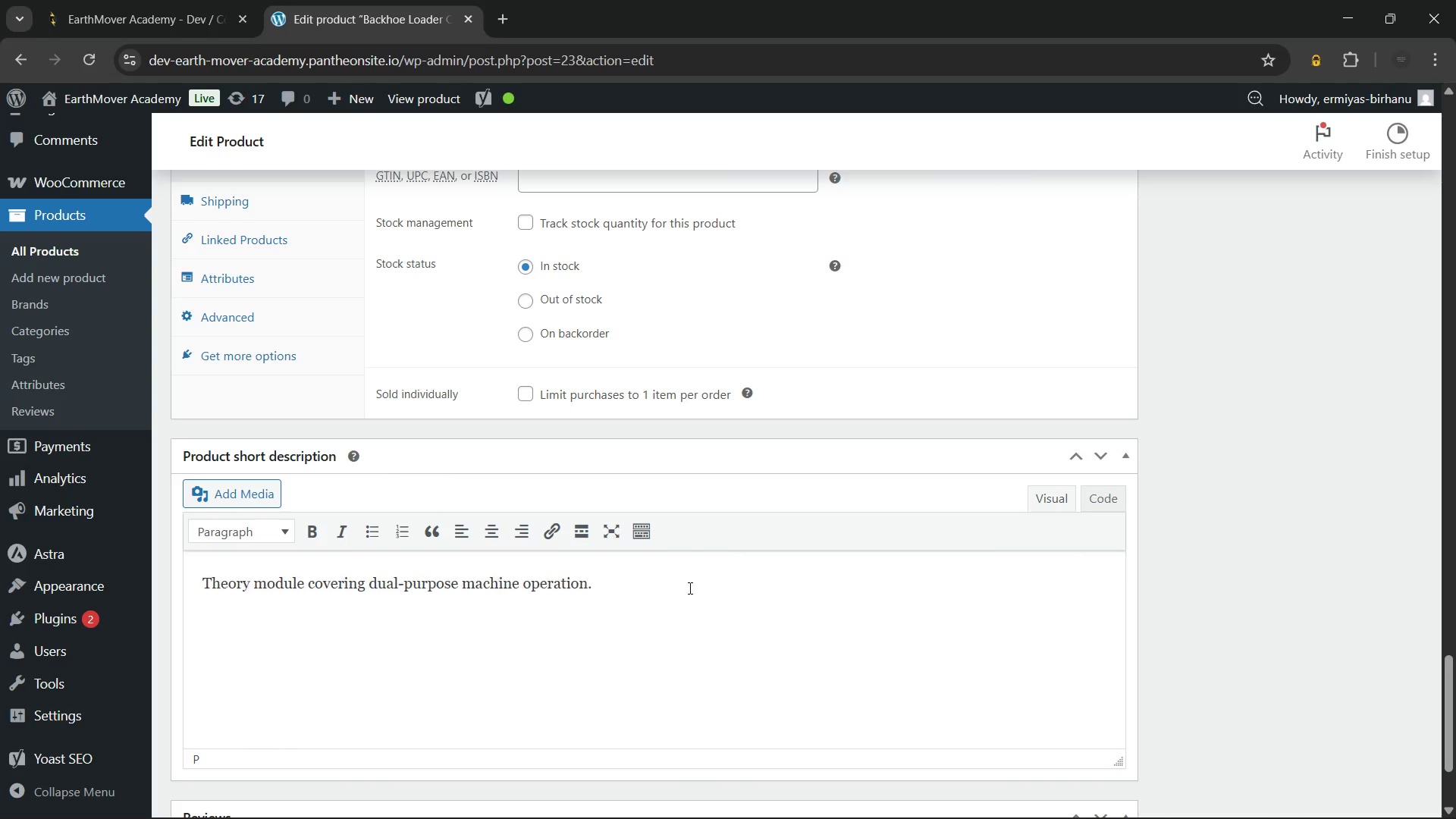 
key(Control+V)
 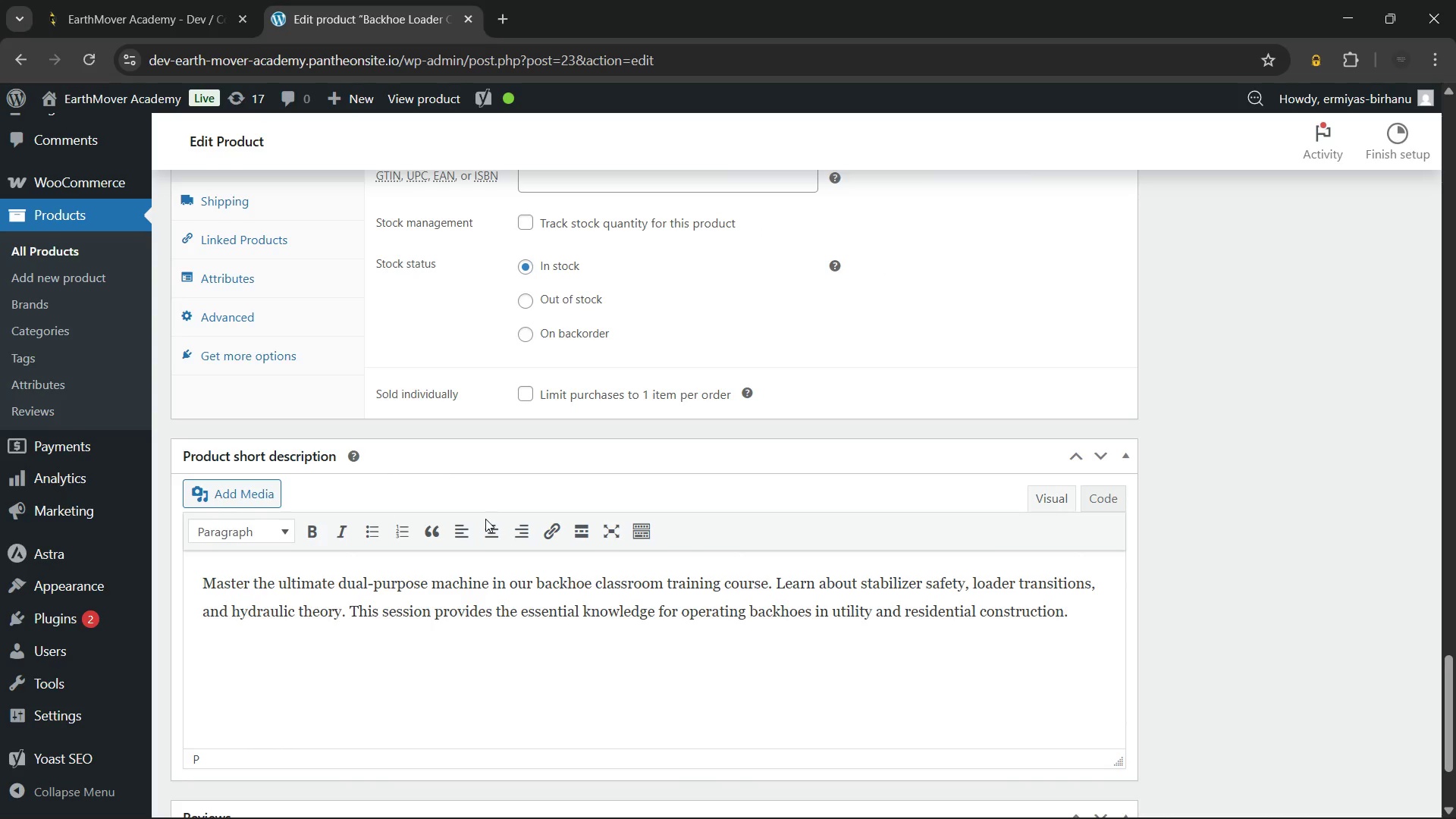 
scroll: coordinate [429, 529], scroll_direction: down, amount: 2.0
 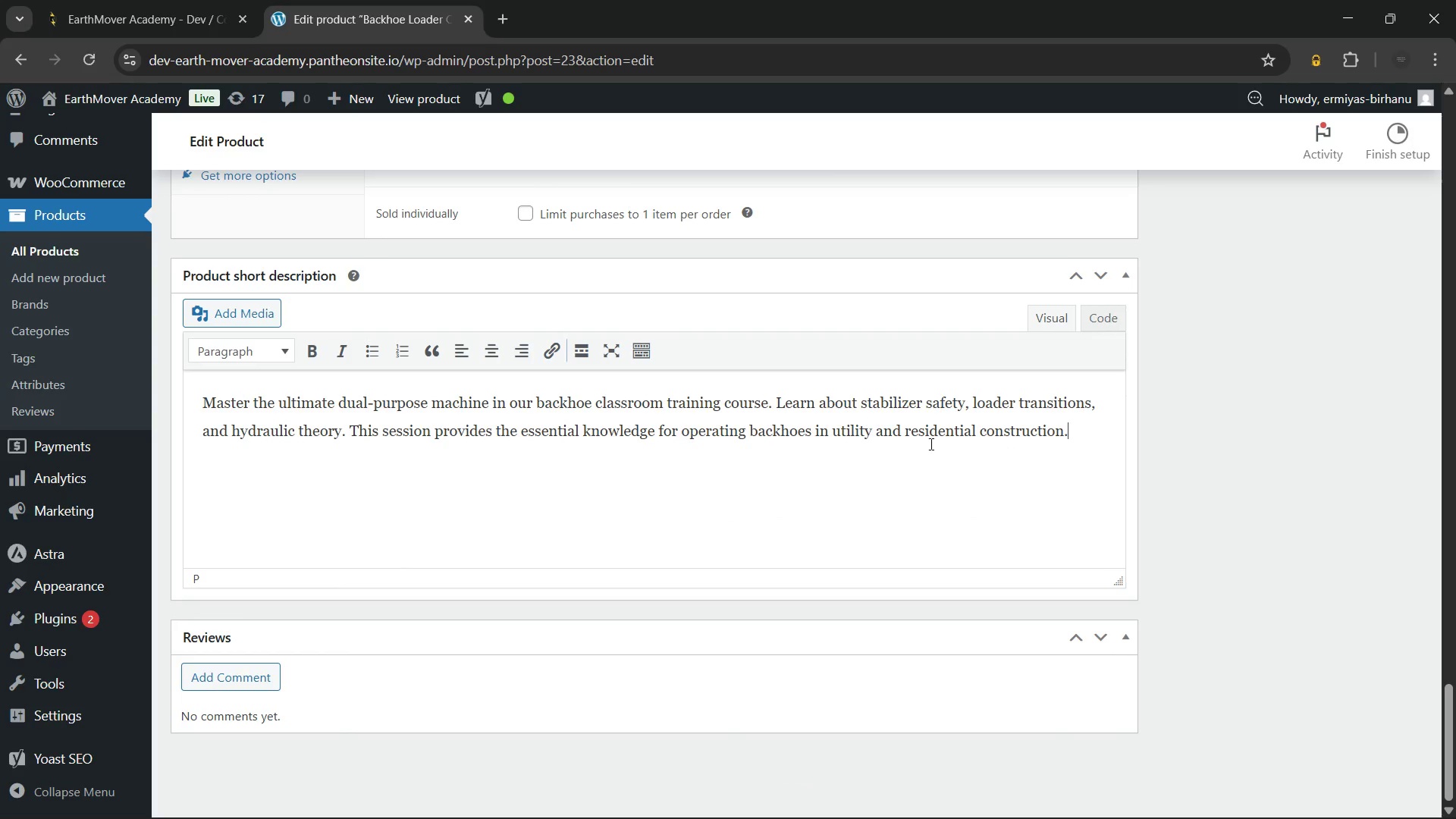 
scroll: coordinate [896, 439], scroll_direction: up, amount: 2.0
 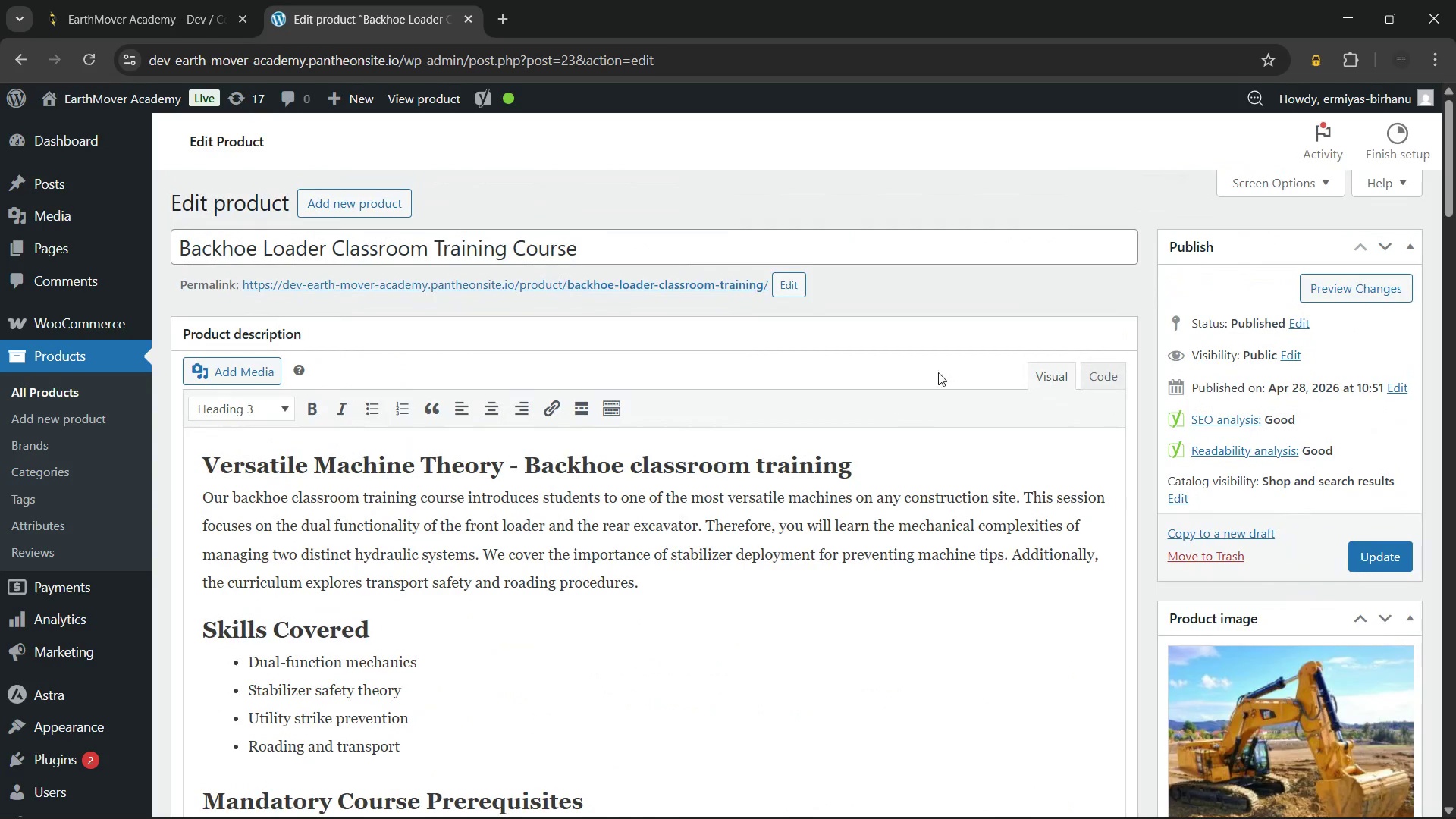 
left_click([1370, 549])
 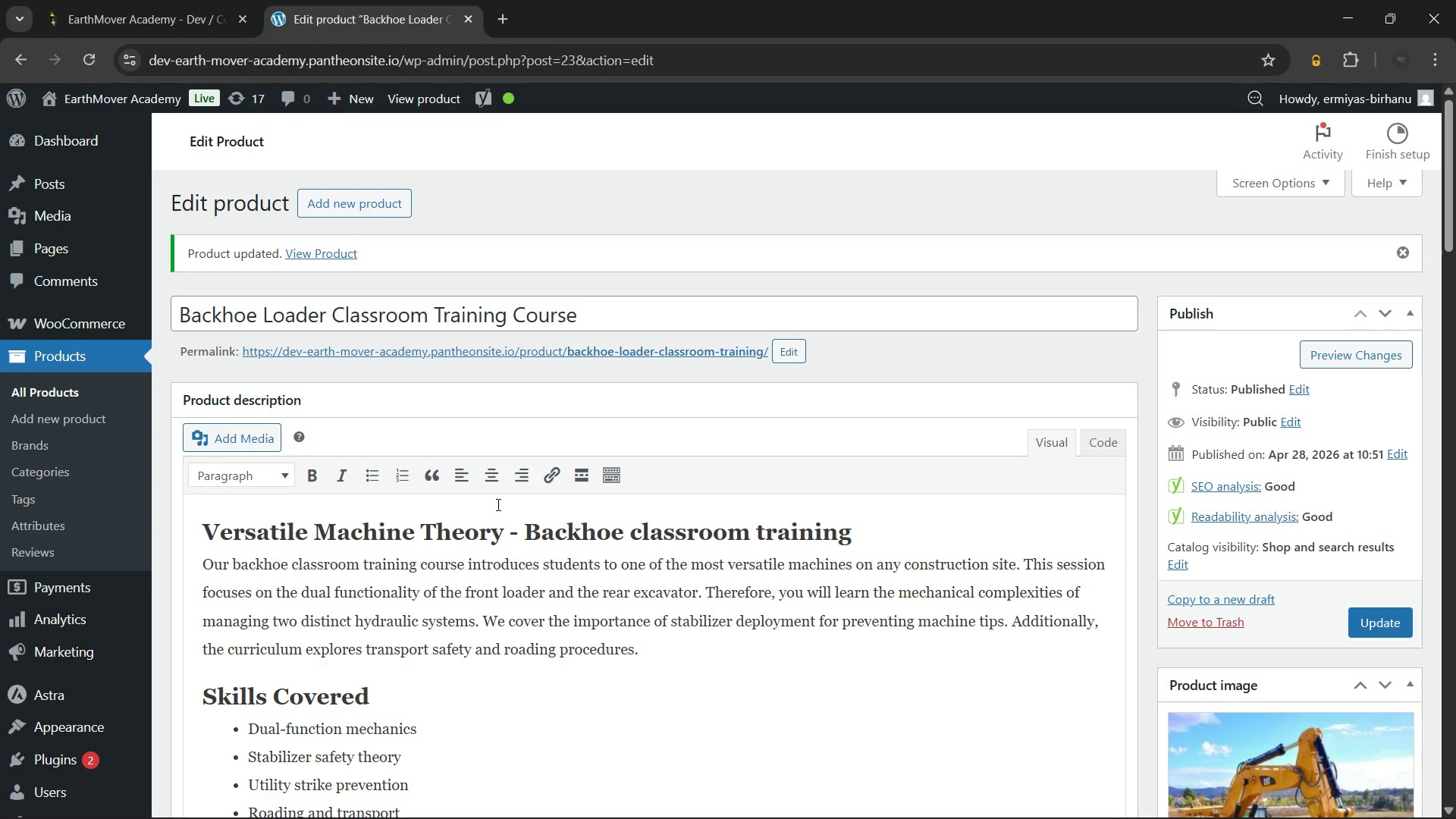 
wait(34.88)
 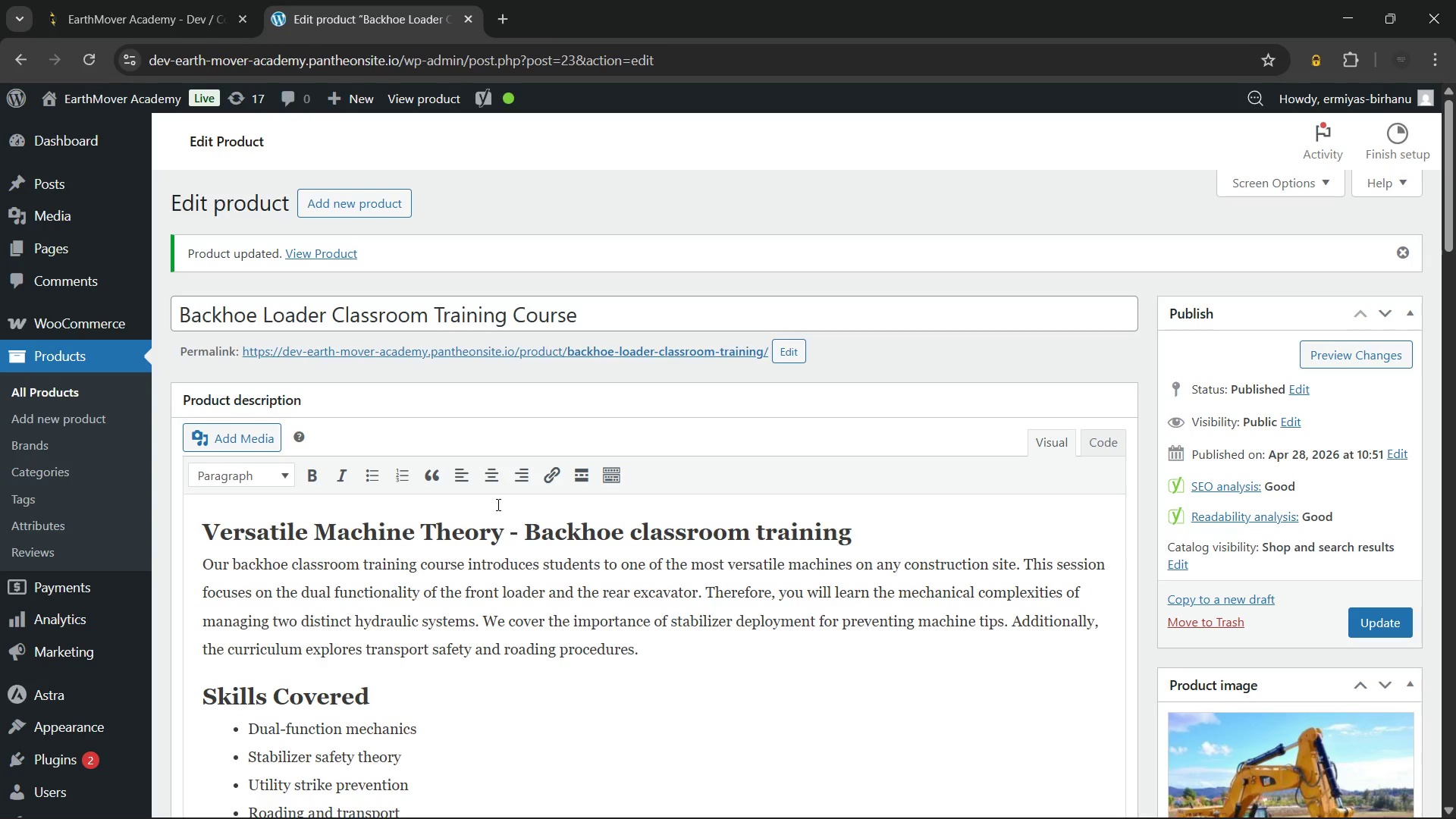 
left_click([695, 648])
 